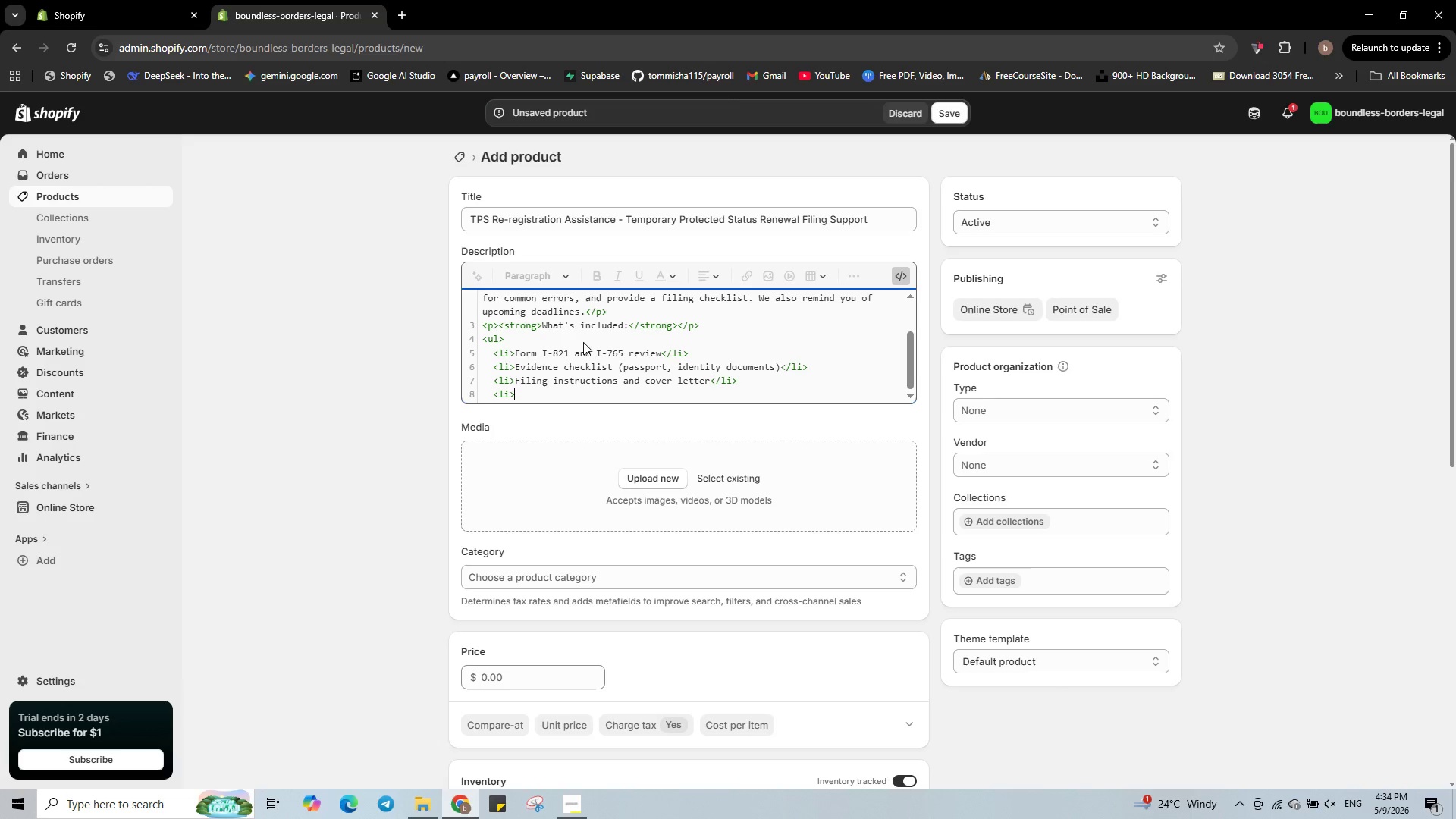 
wait(6.56)
 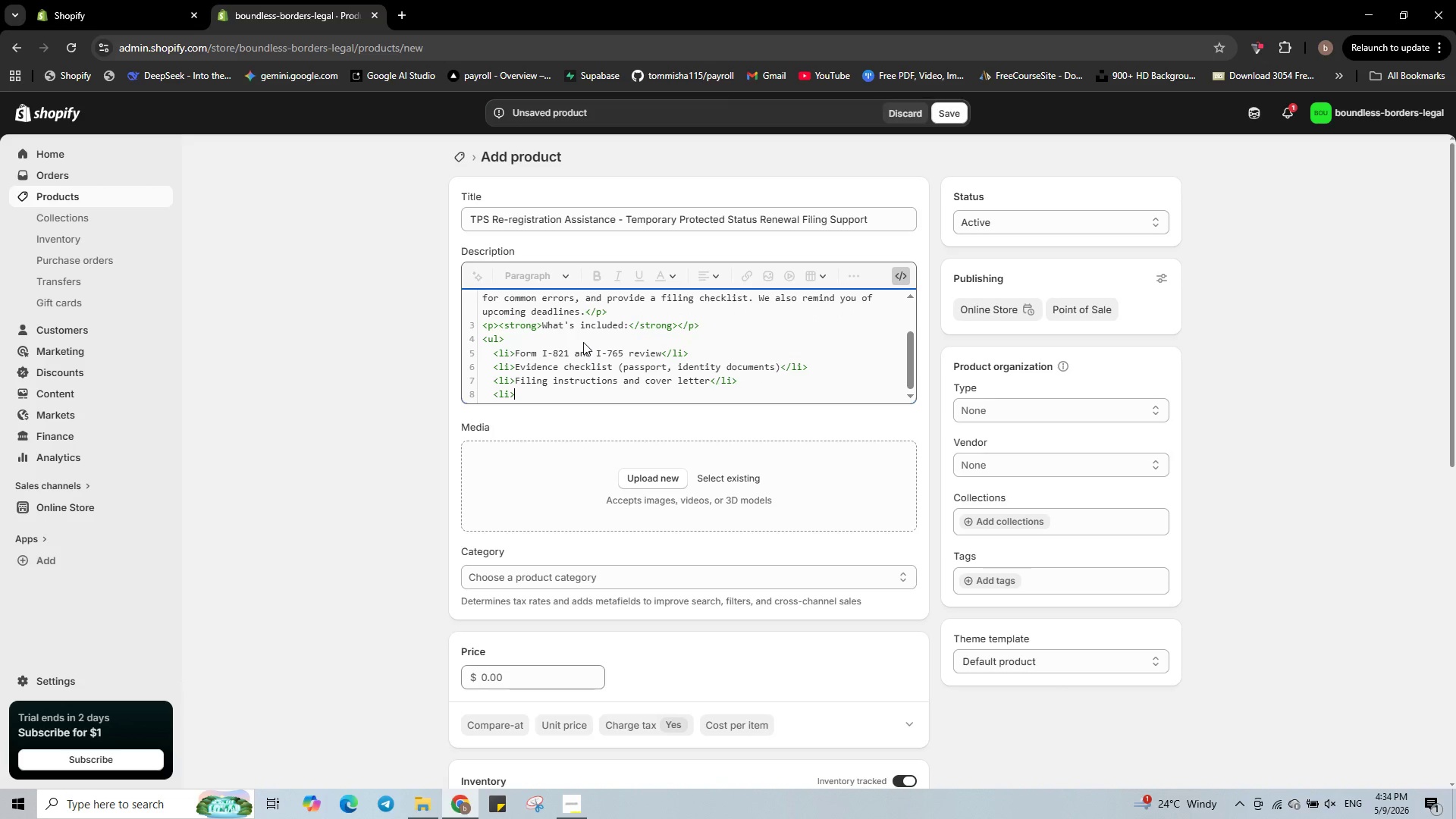 
type(Deadline alerts for your designated country</li>)
 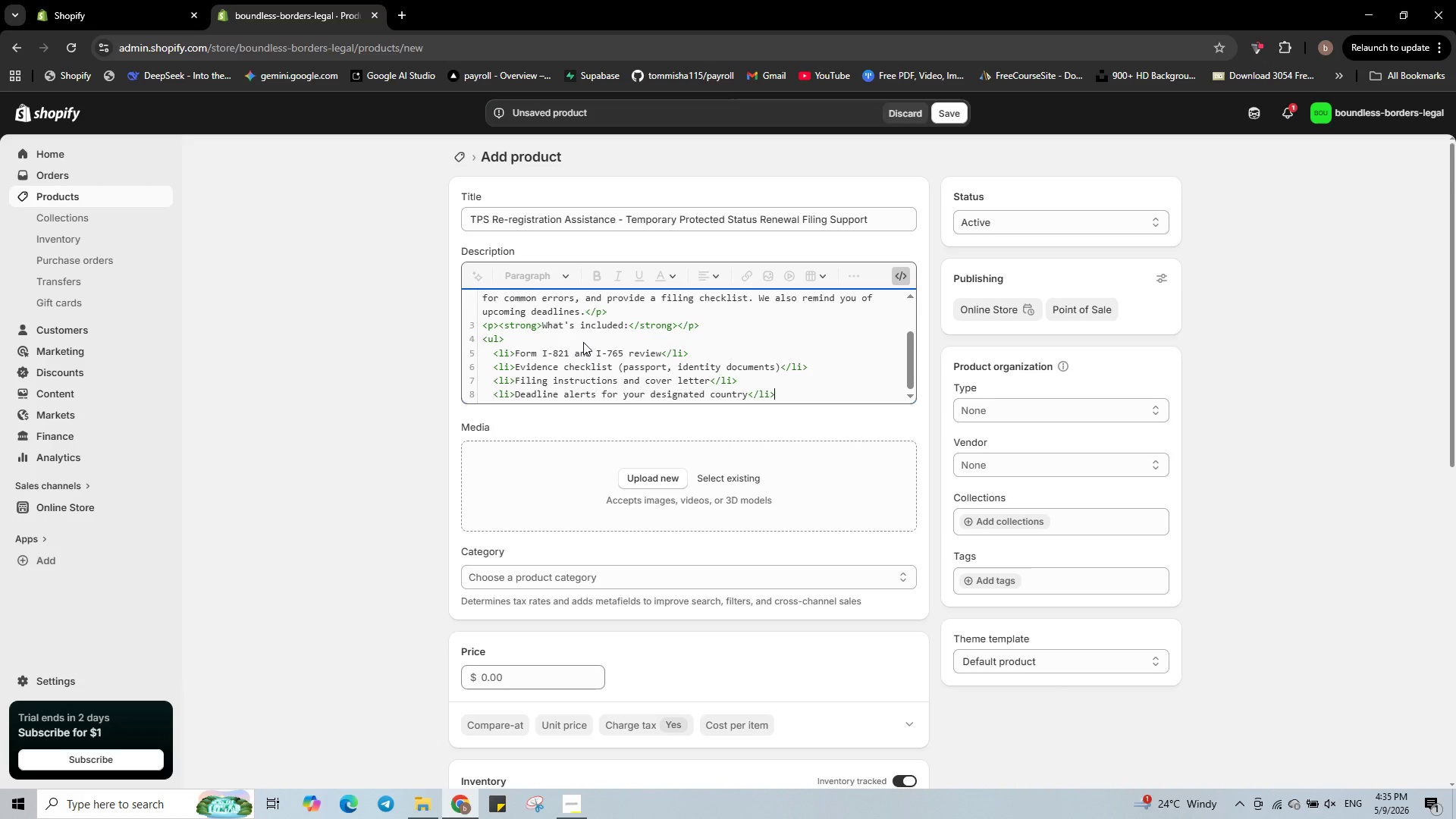 
key(Enter)
 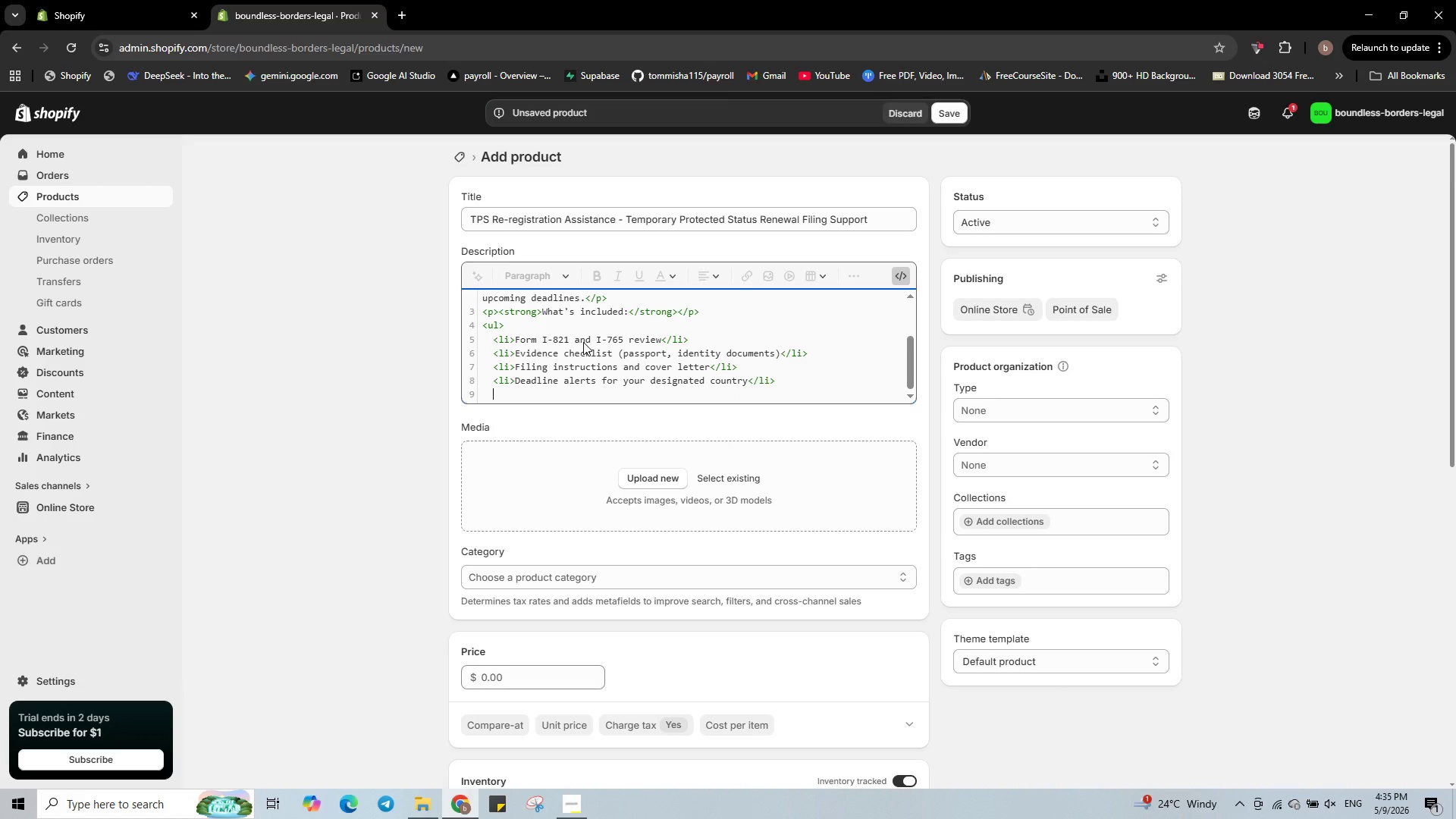 
type(</ul>)
 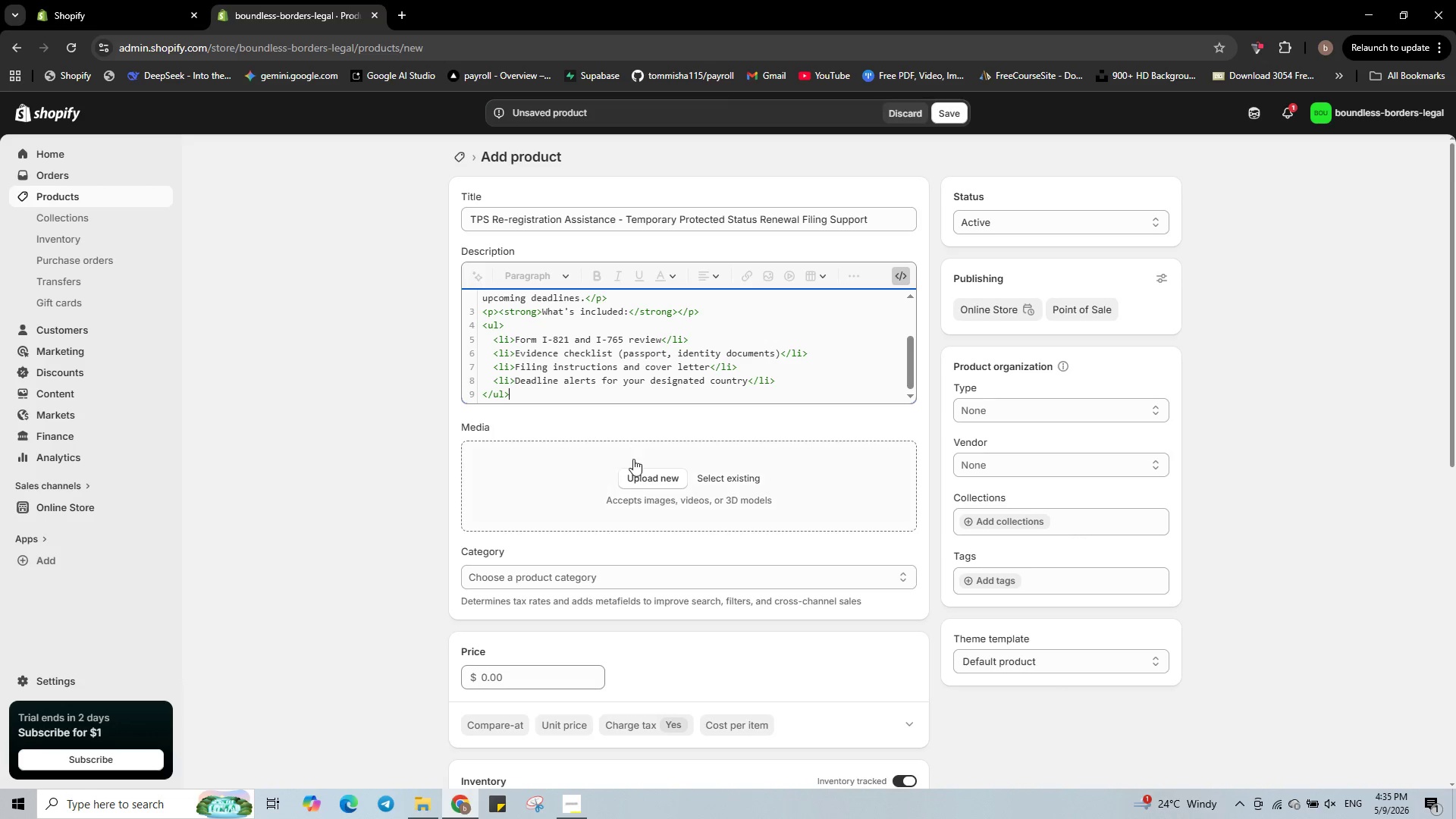 
wait(5.06)
 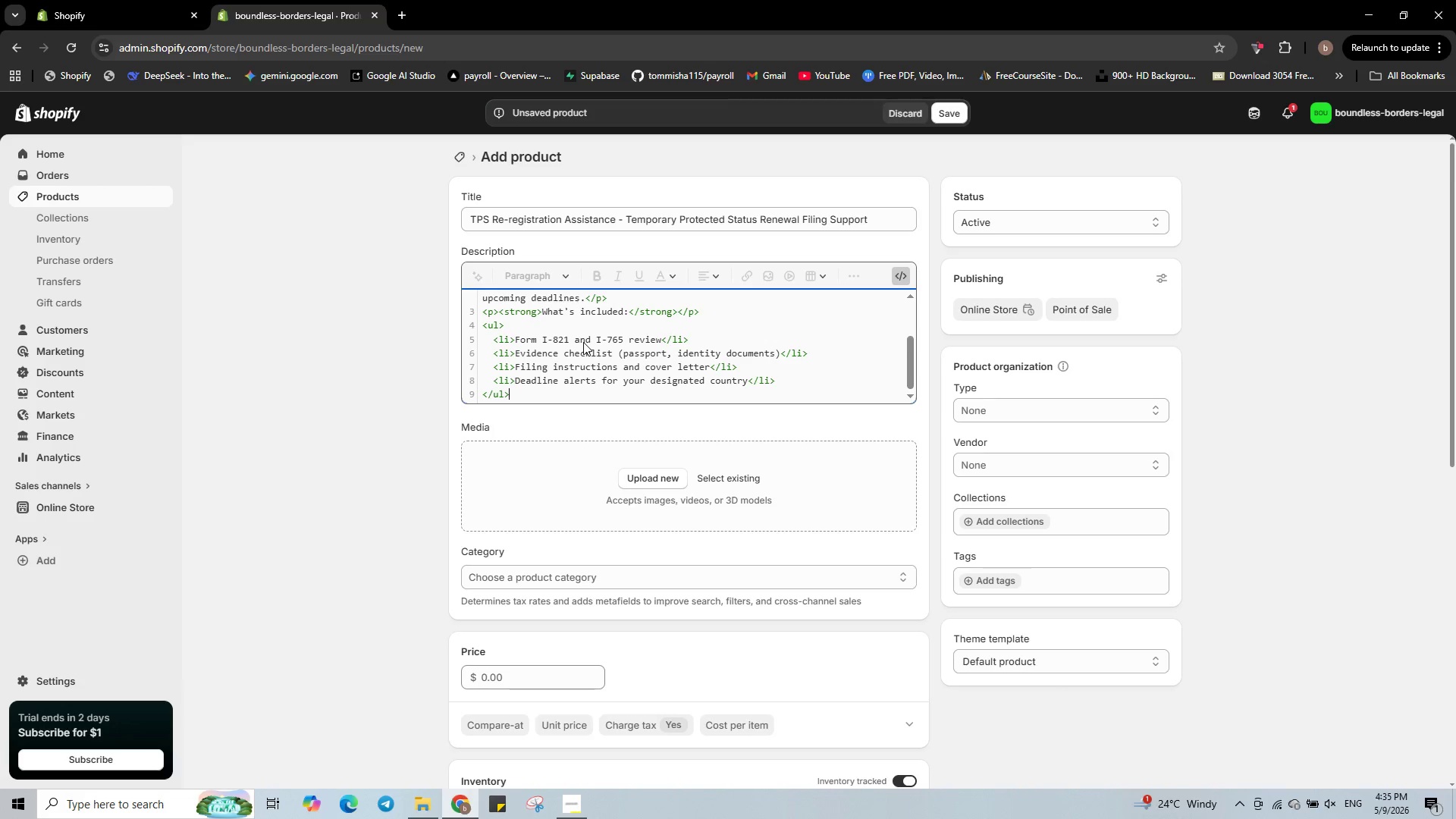 
left_click([660, 479])
 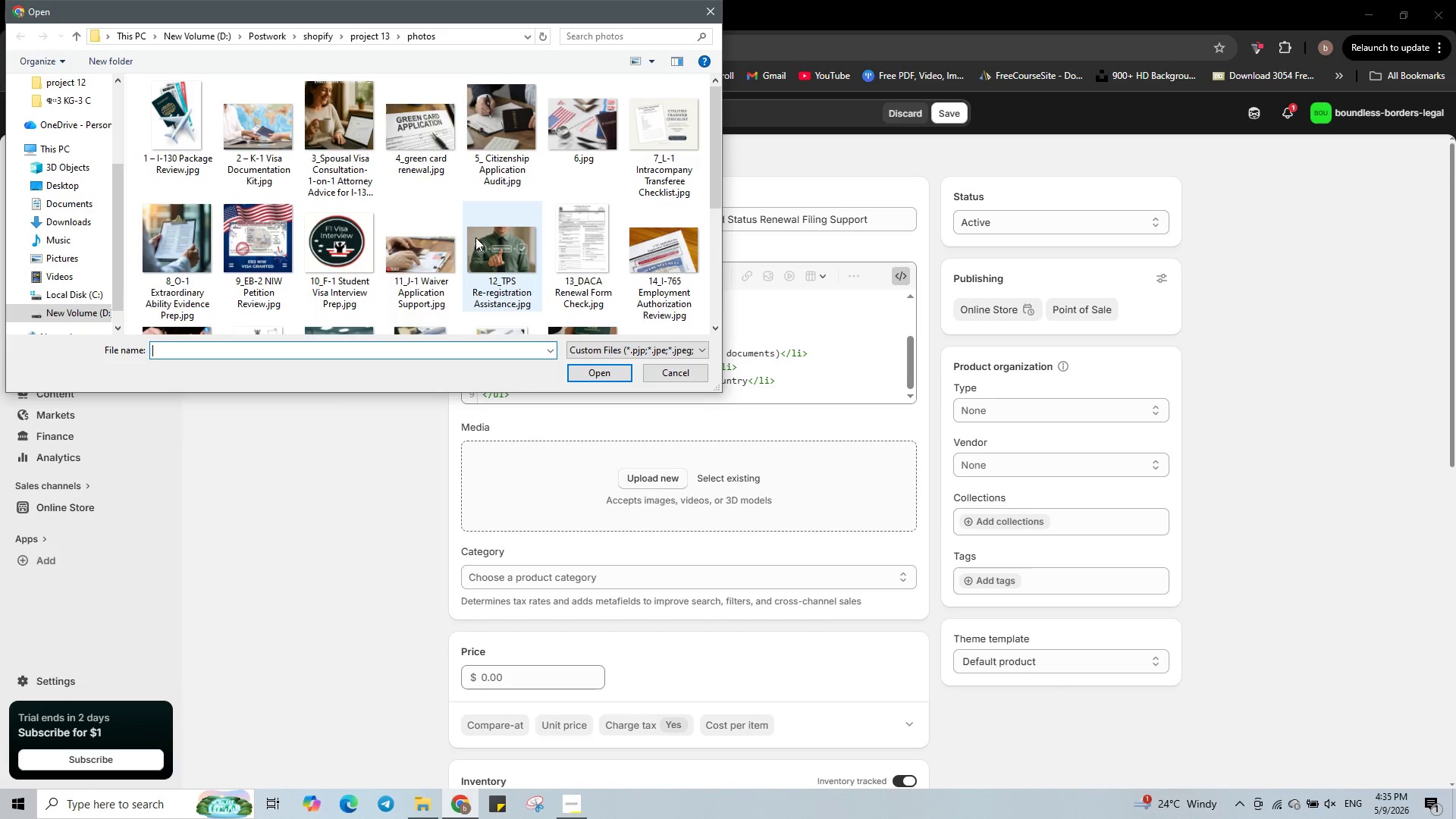 
wait(5.06)
 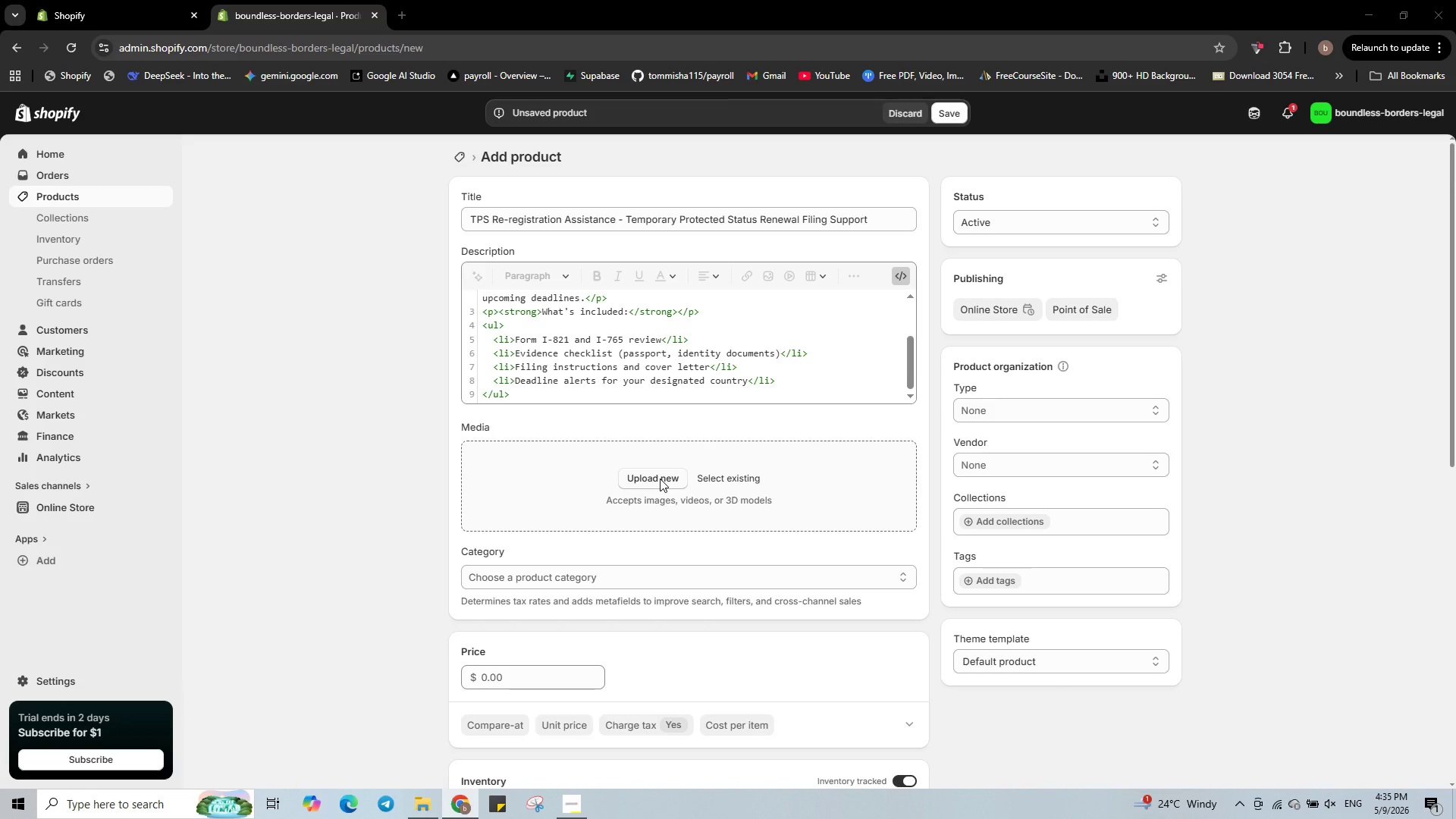 
left_click([486, 234])
 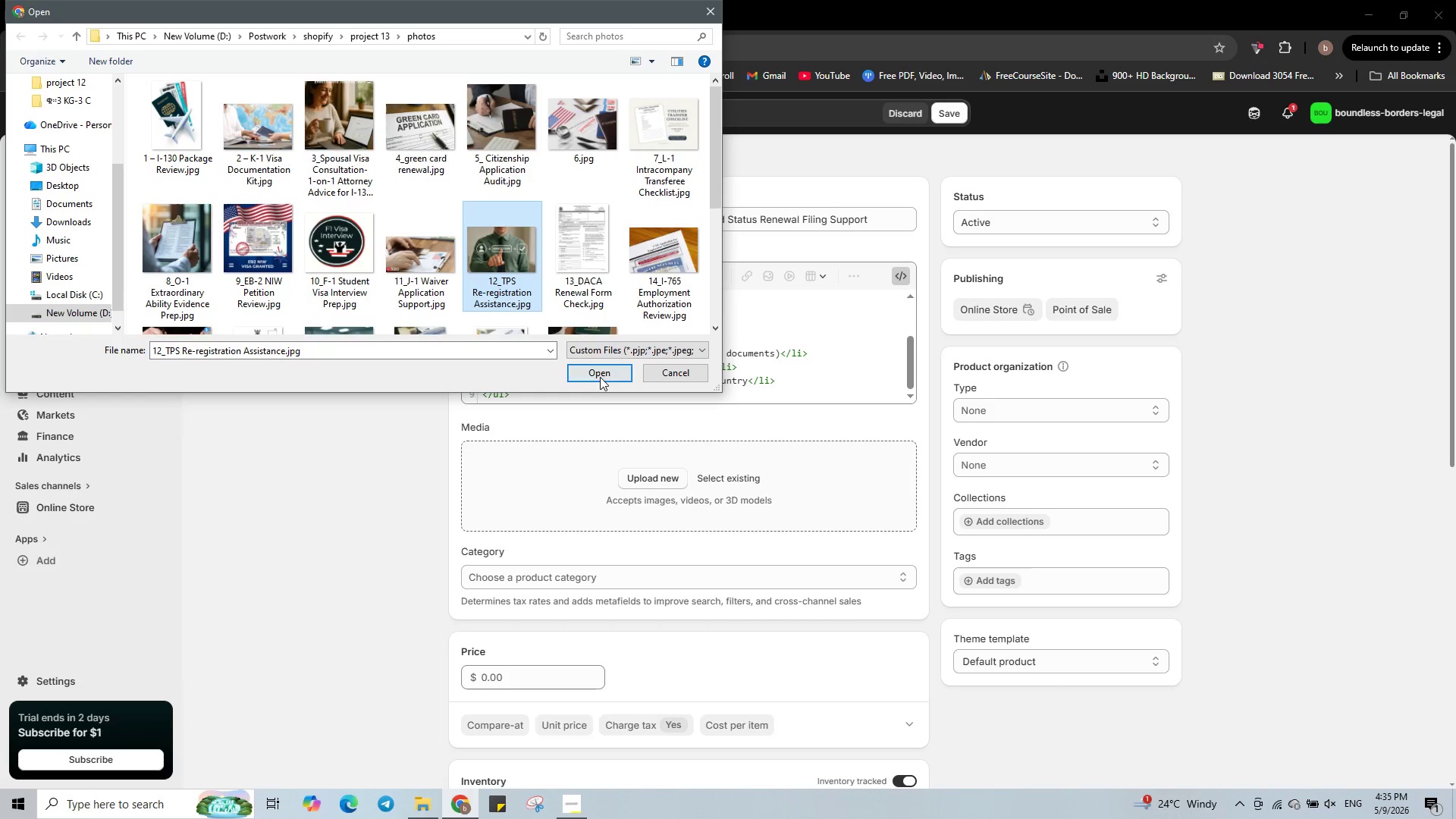 
left_click([600, 375])
 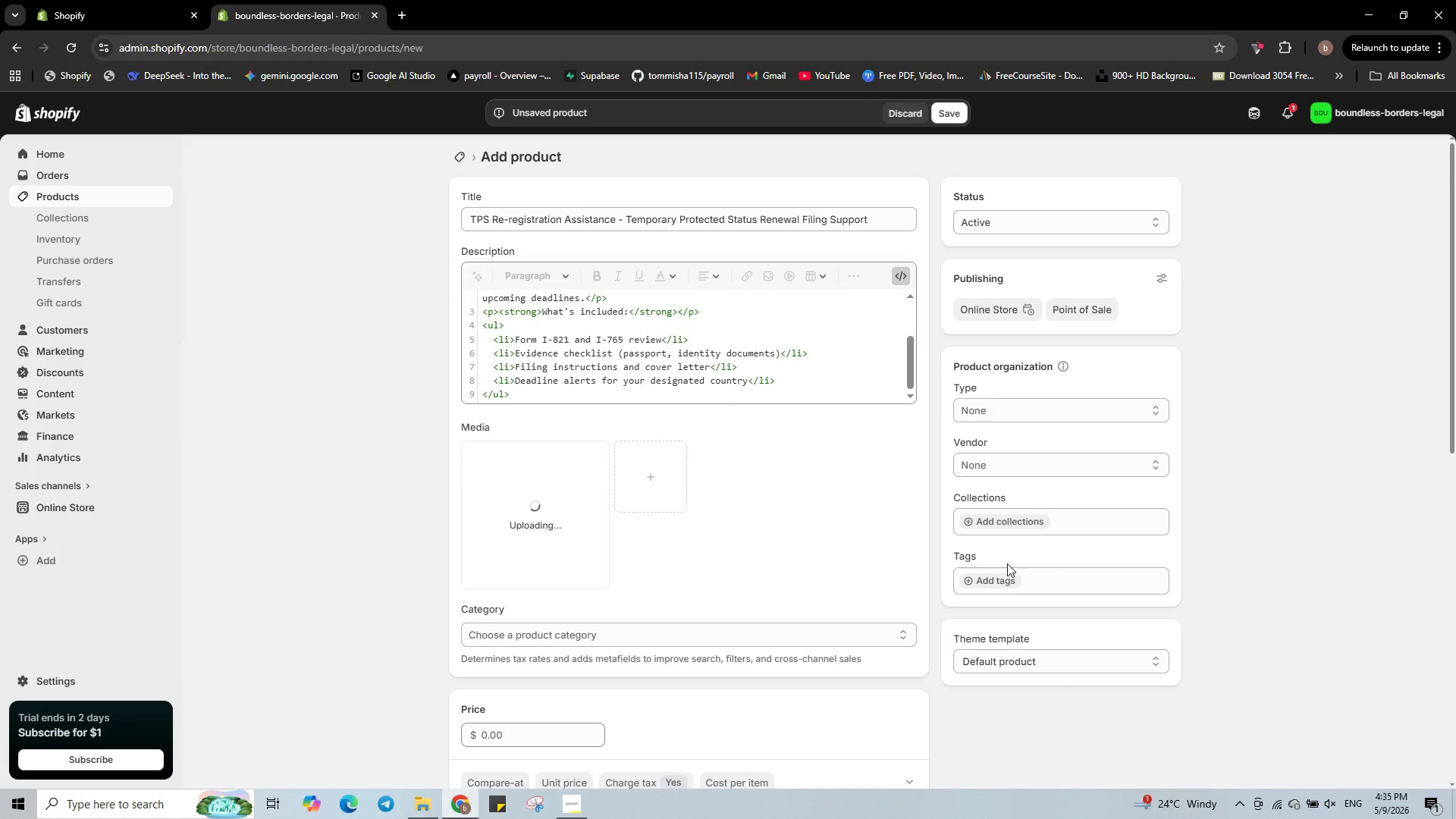 
left_click([1006, 574])
 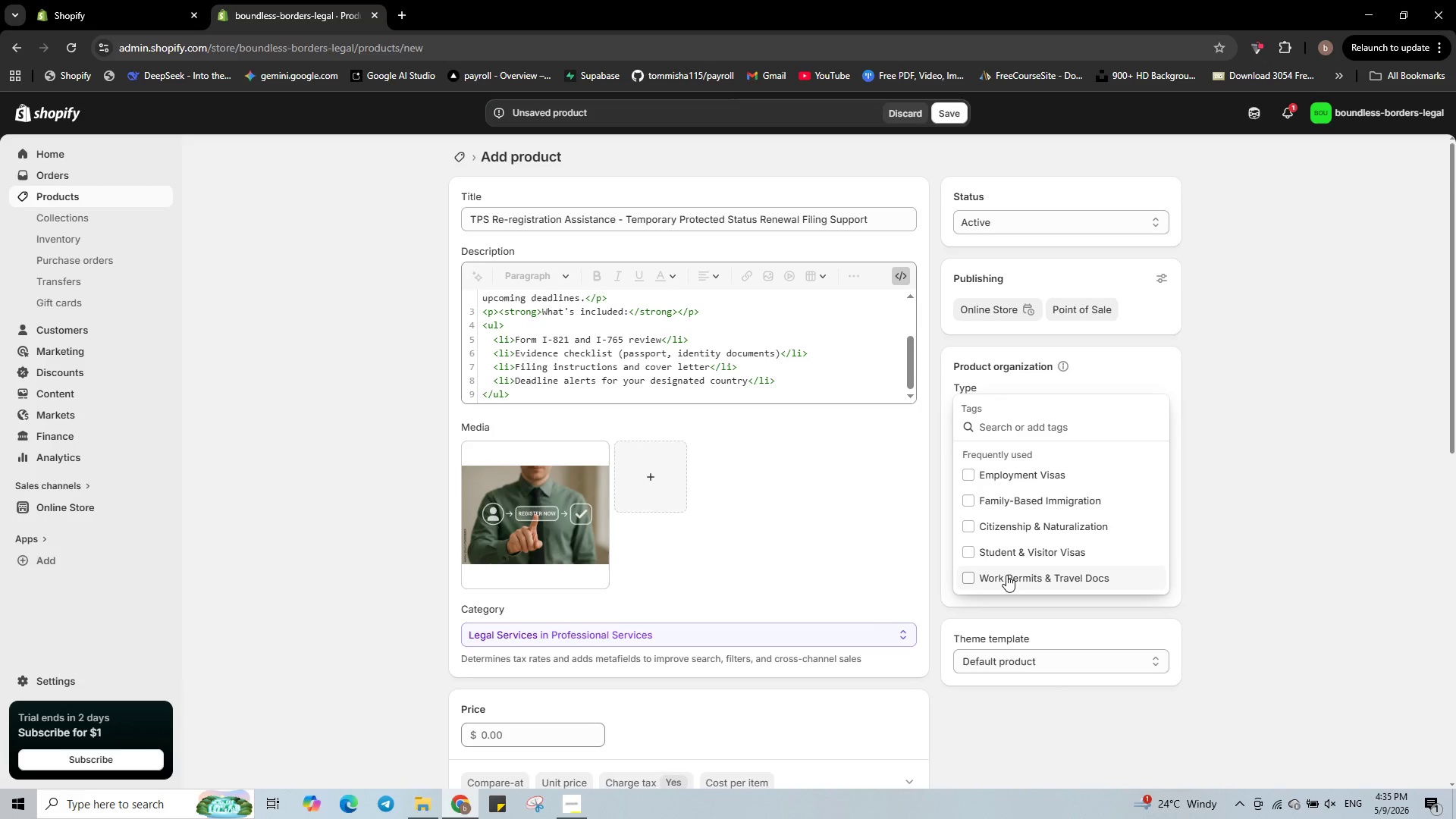 
wait(14.05)
 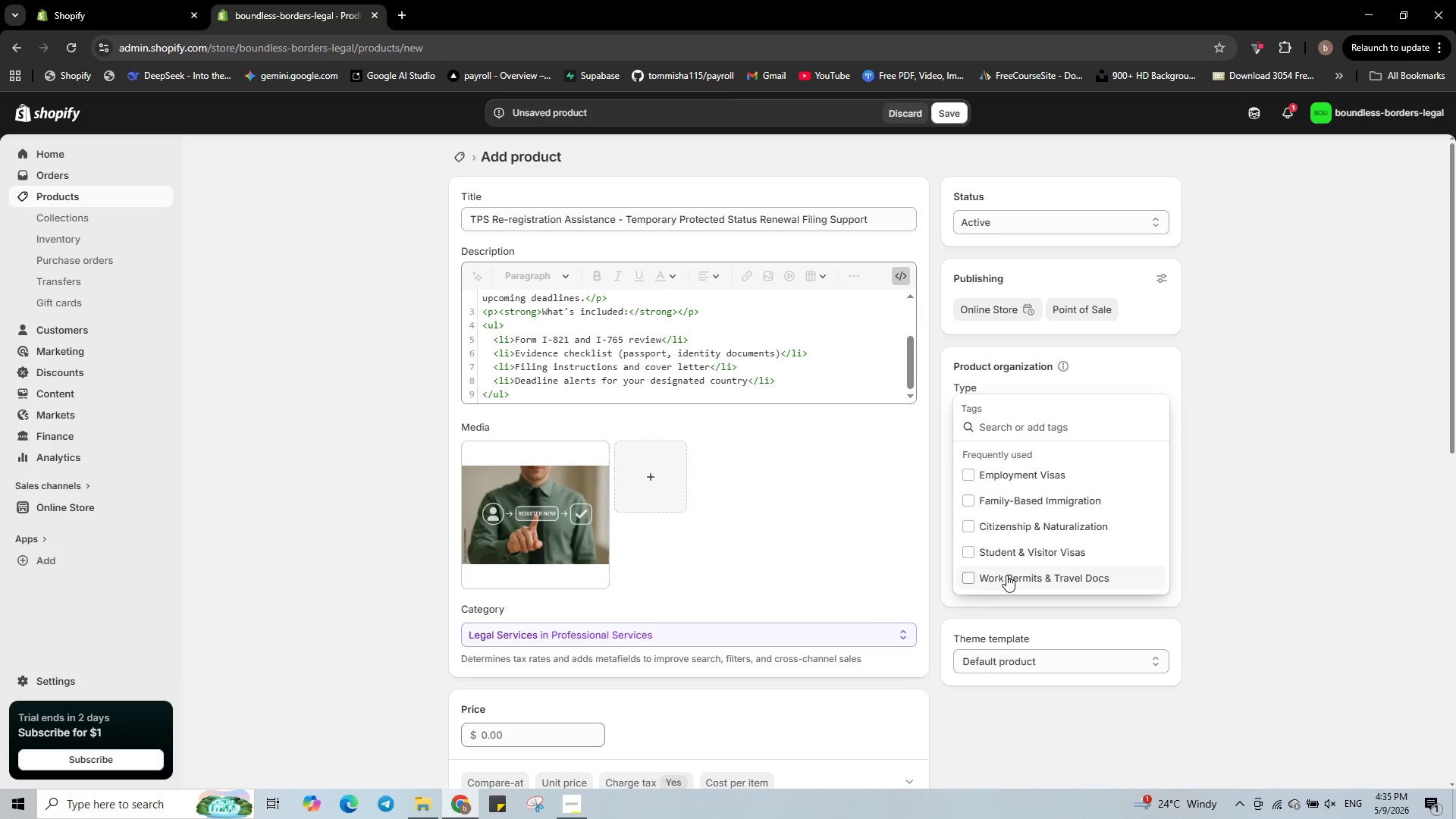 
type(Huma)
 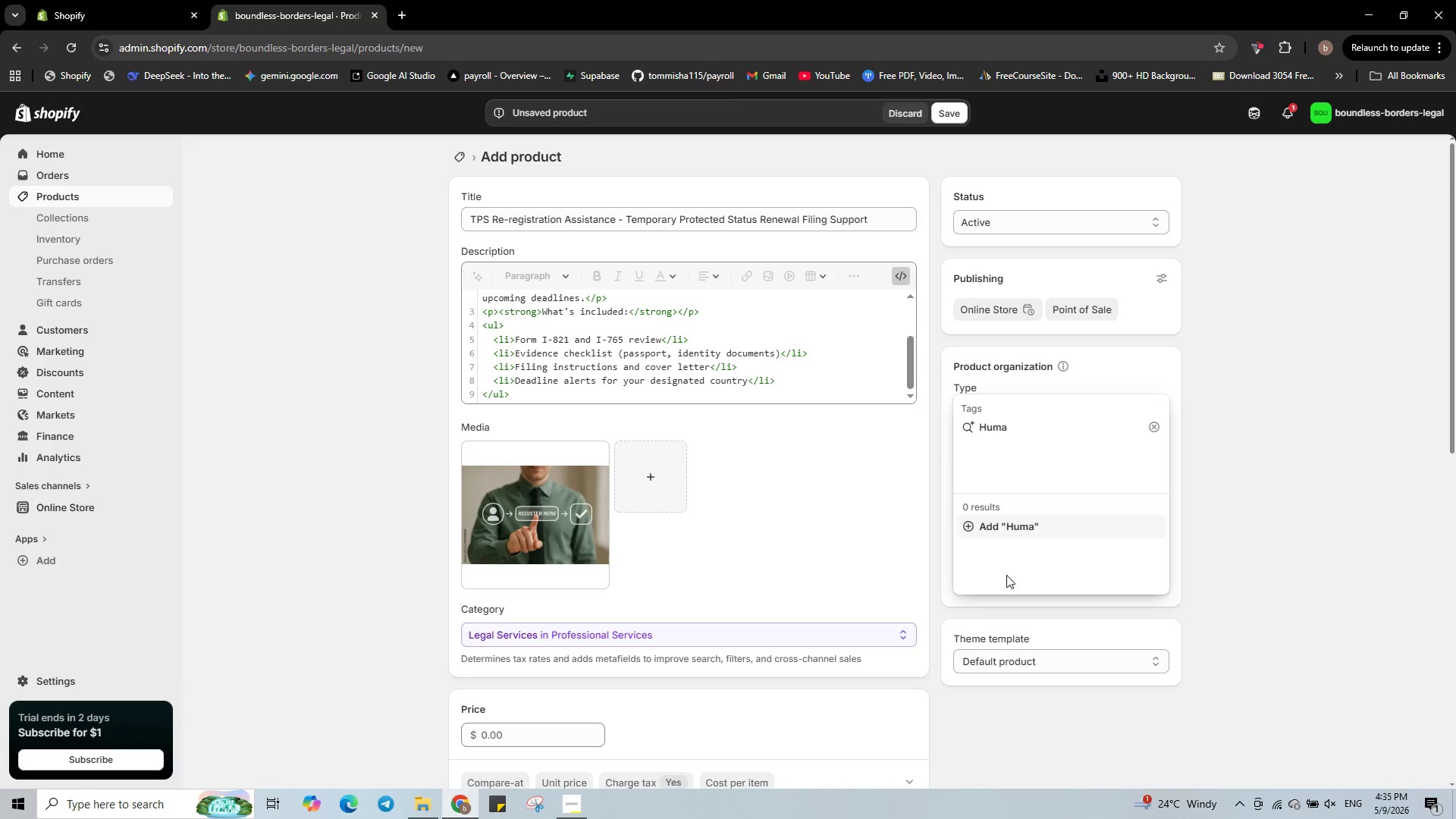 
type(nitarian Relief)
 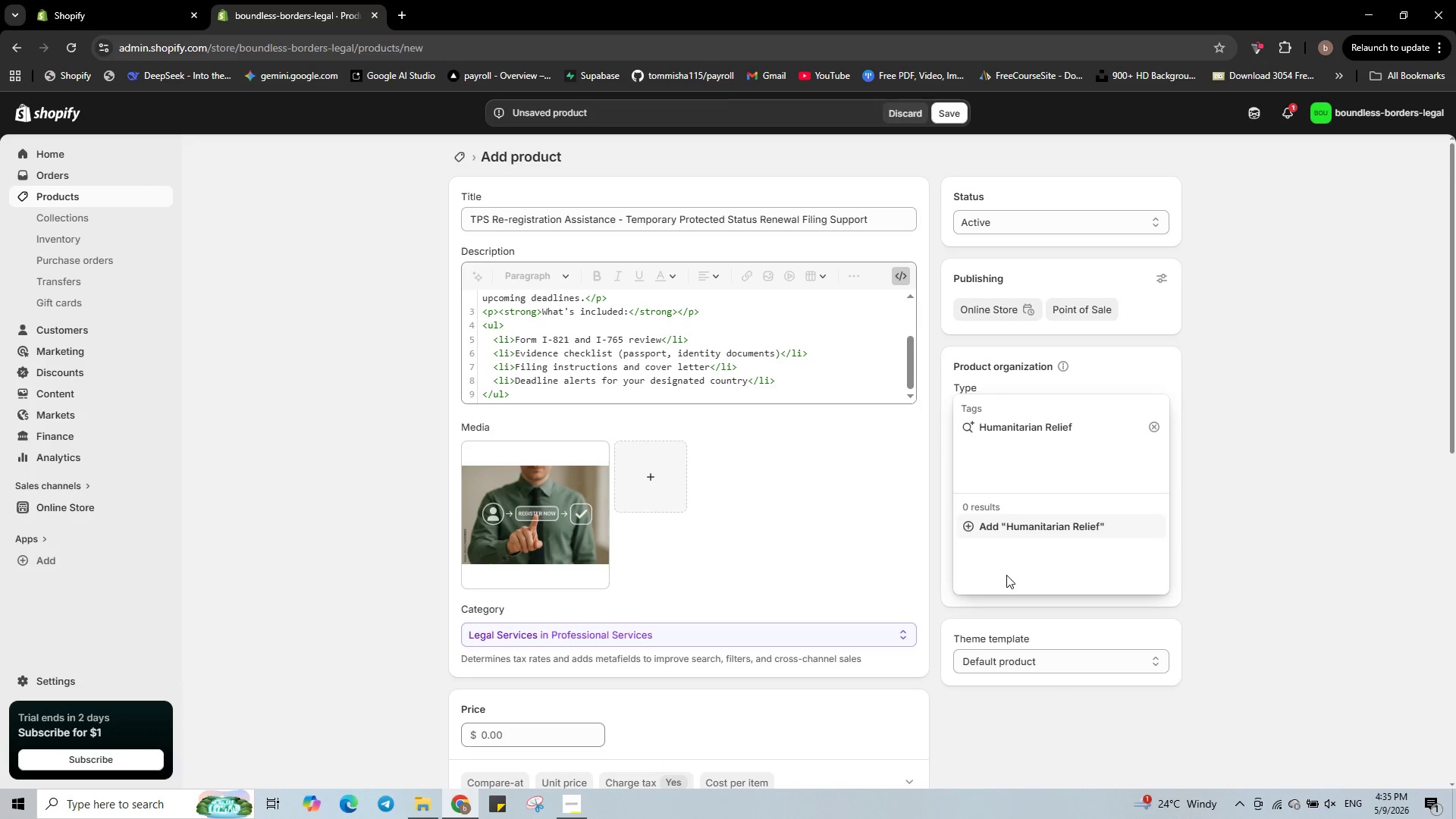 
wait(10.12)
 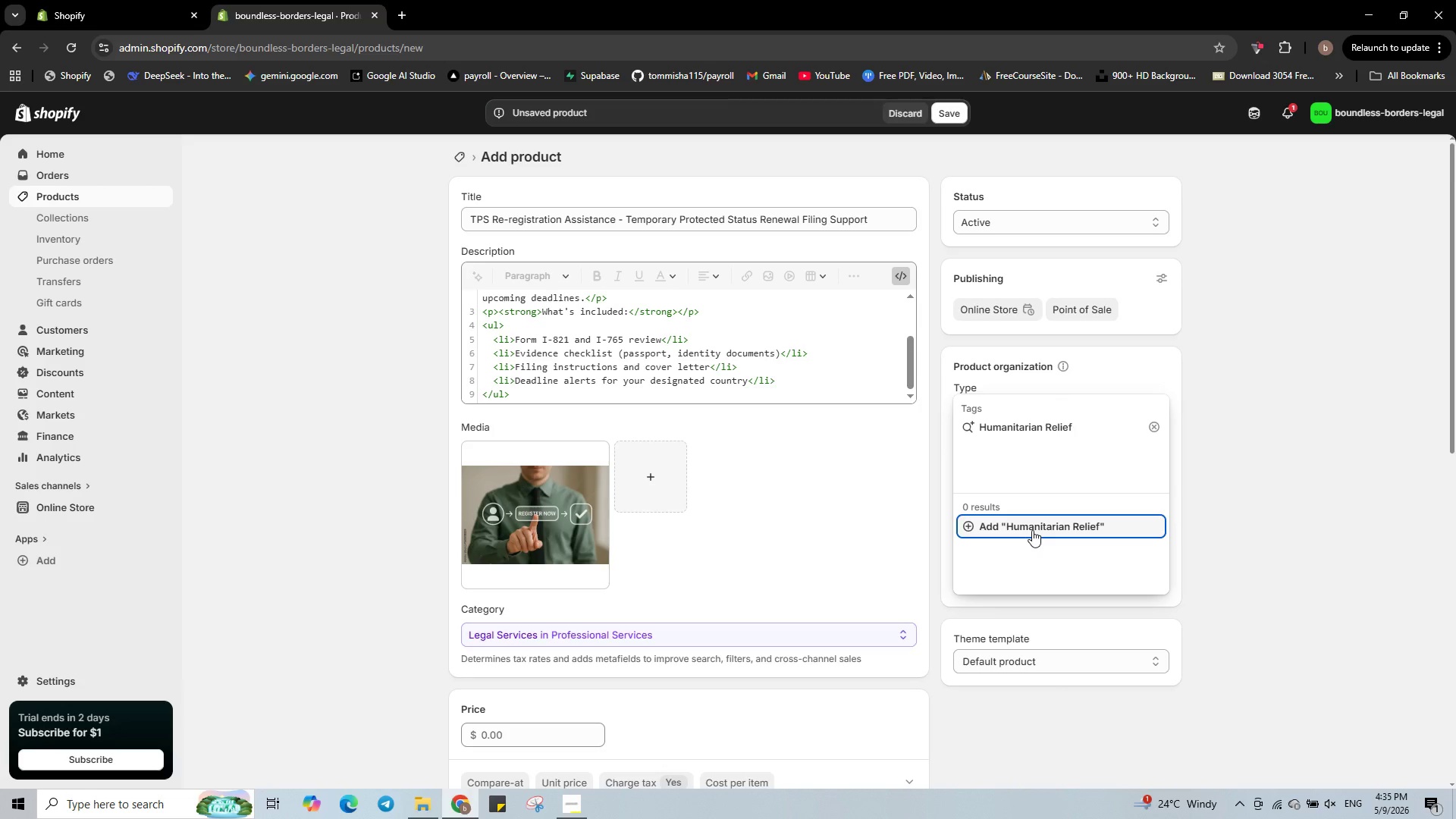 
left_click([1034, 532])
 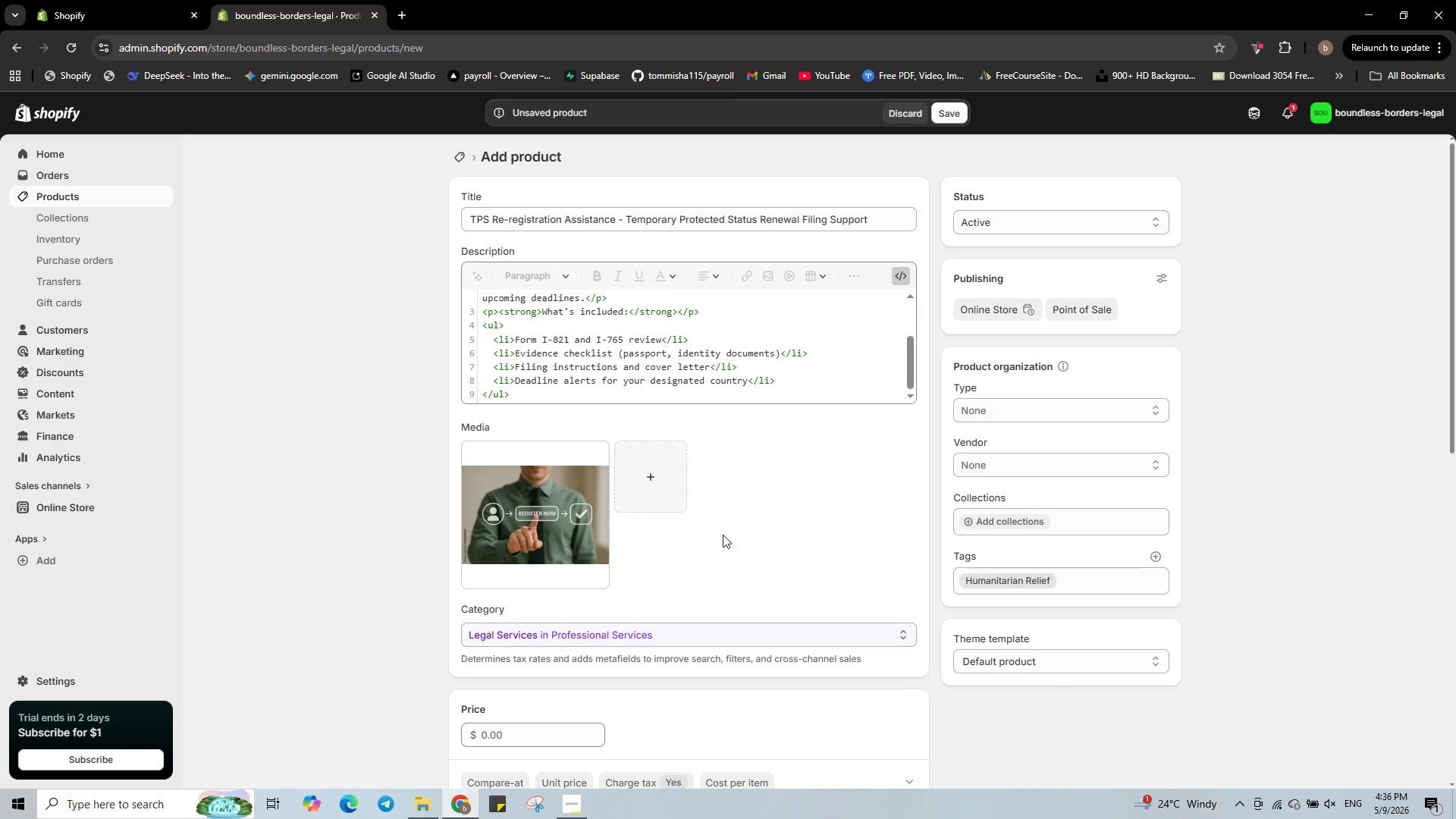 
left_click([559, 513])
 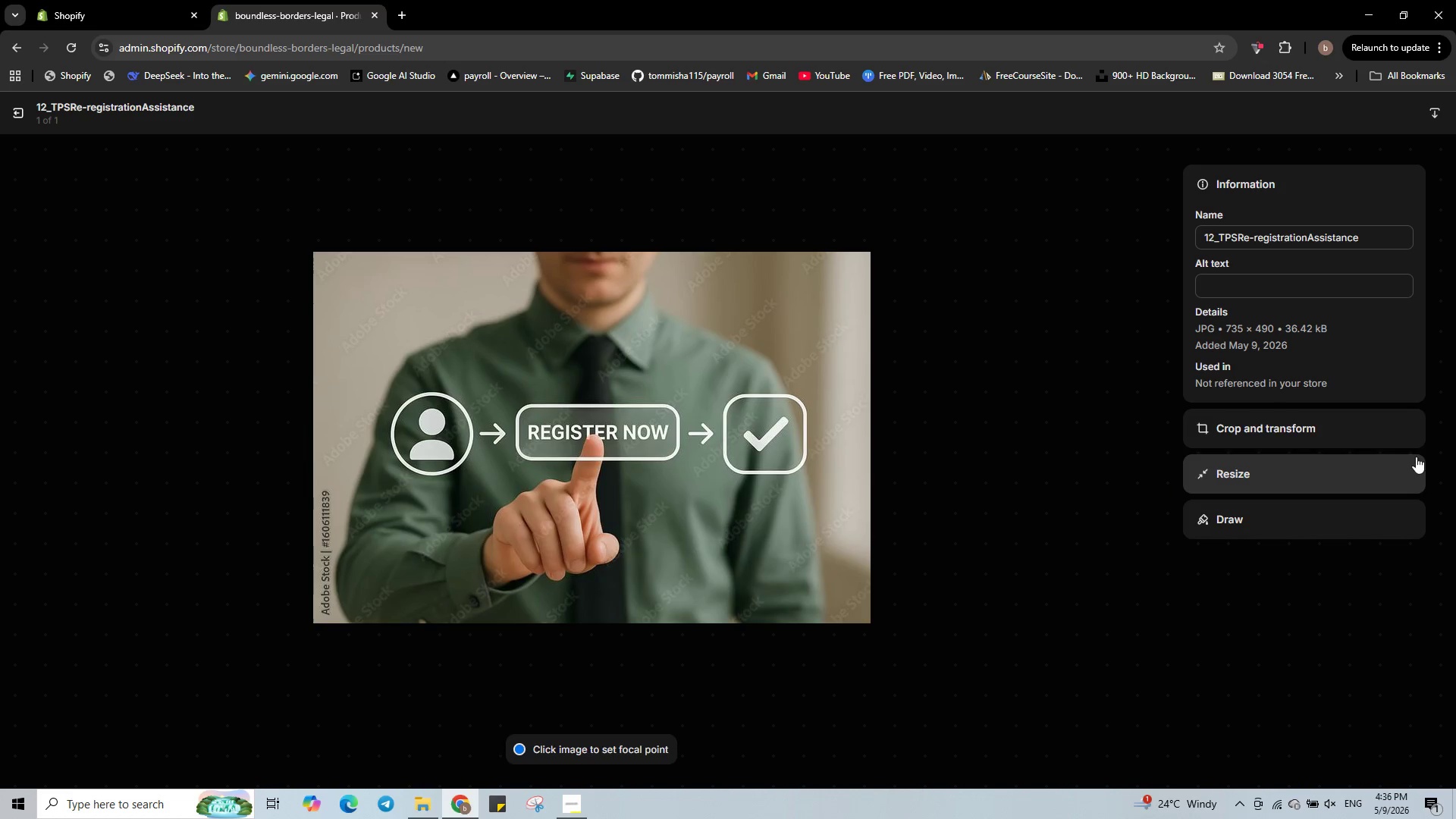 
left_click([1382, 282])
 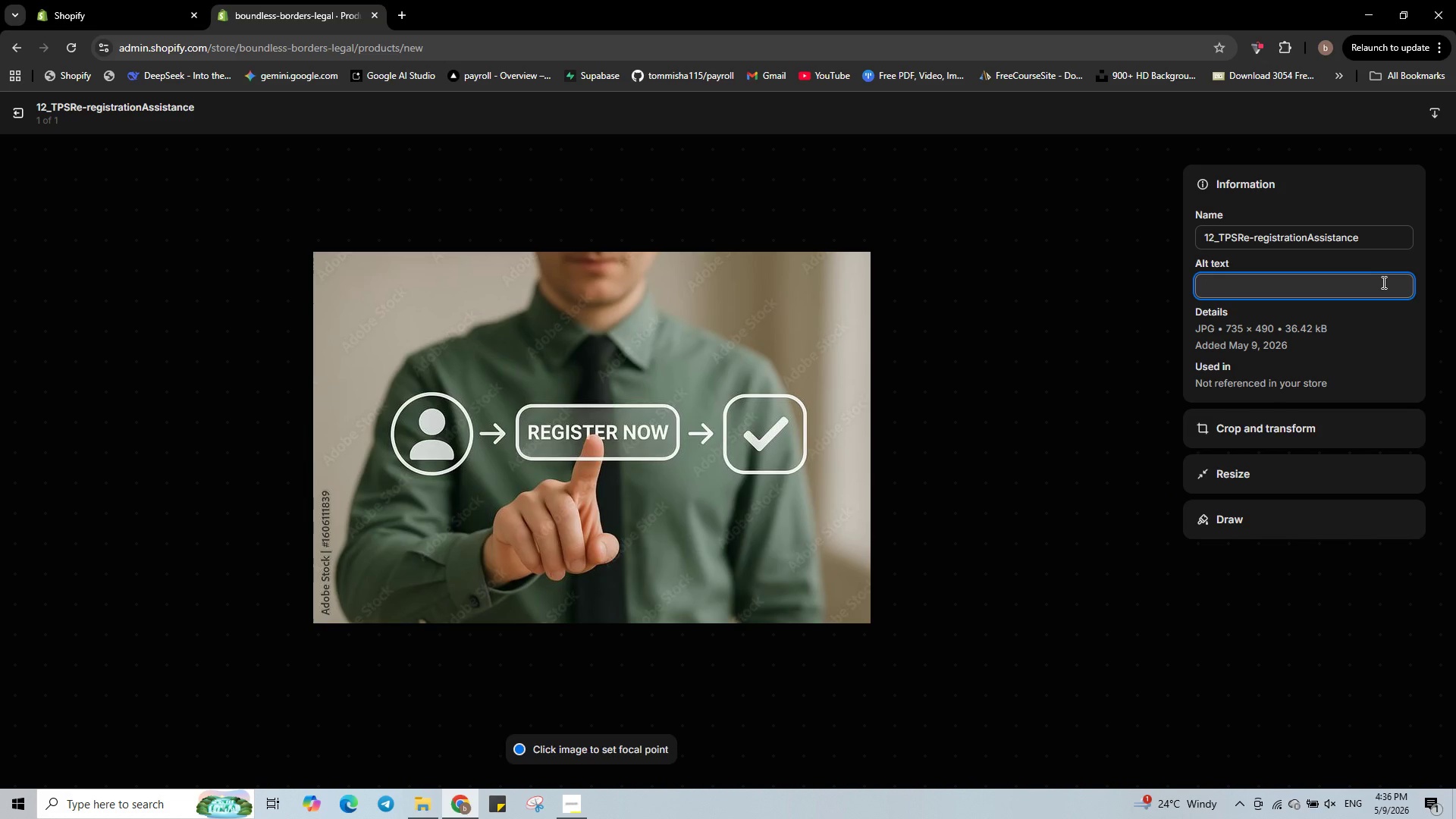 
type(TPS re-registration assistance icon - humanitarian relief legal service)
 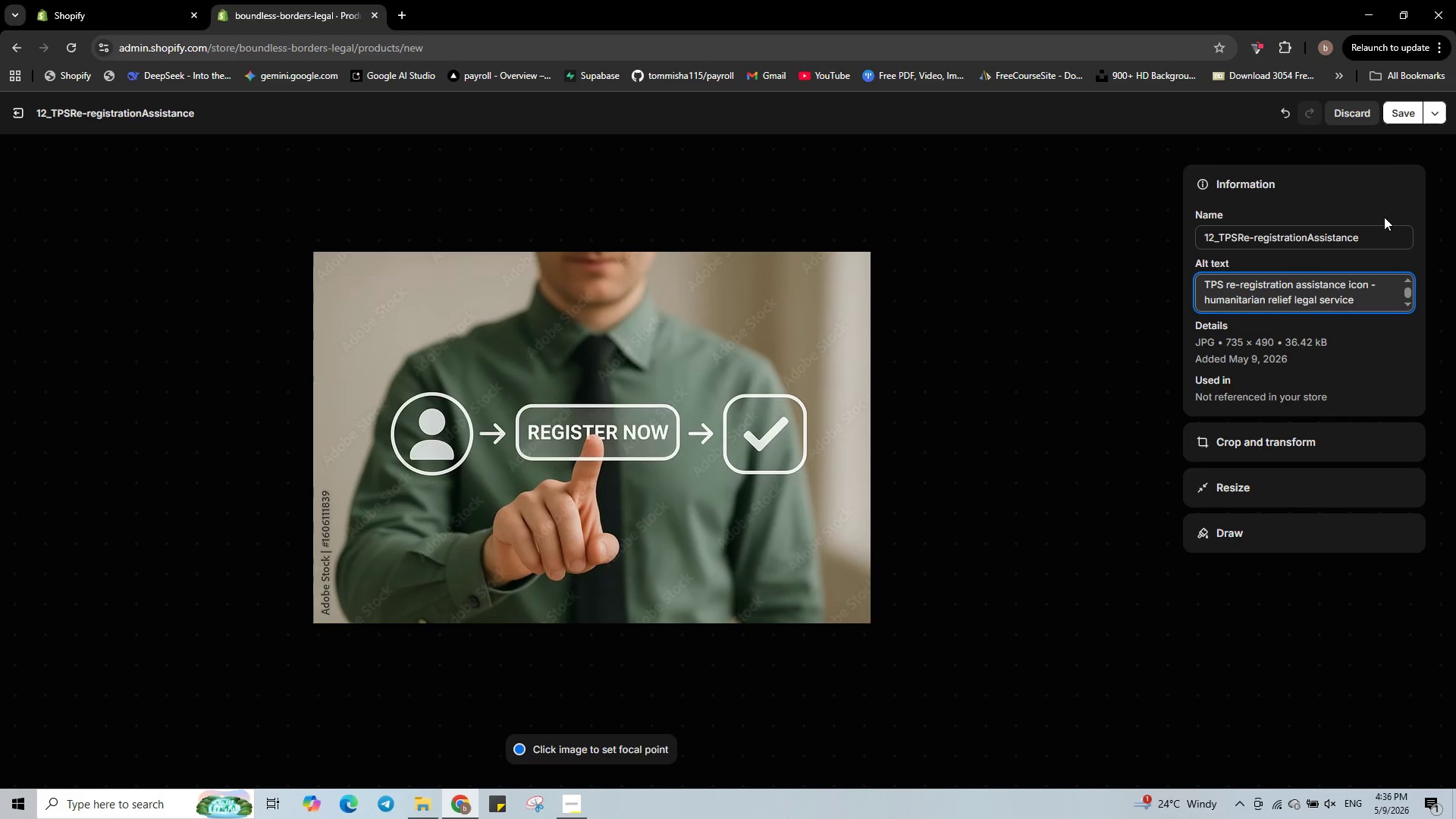 
left_click([1401, 107])
 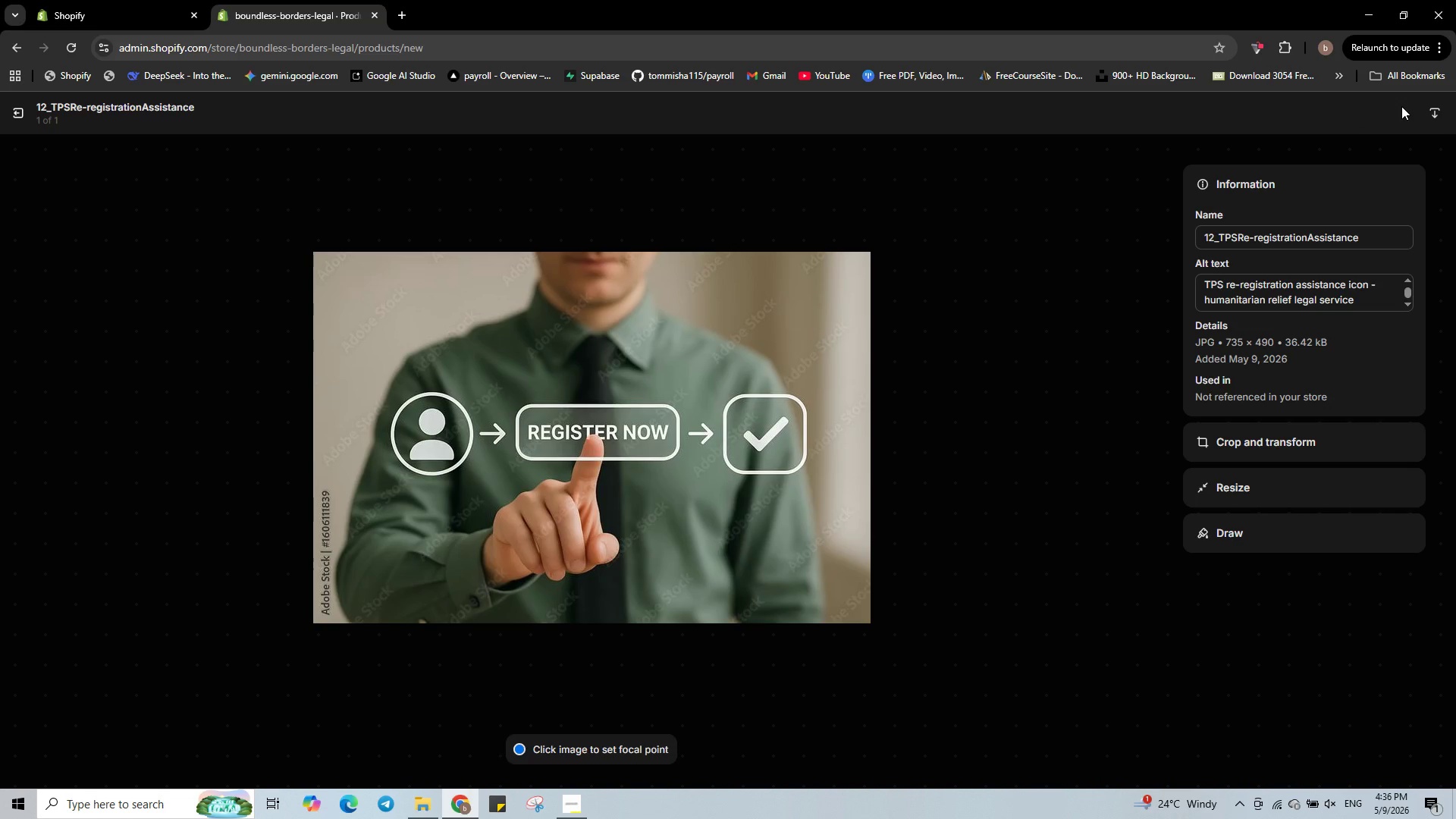 
wait(14.44)
 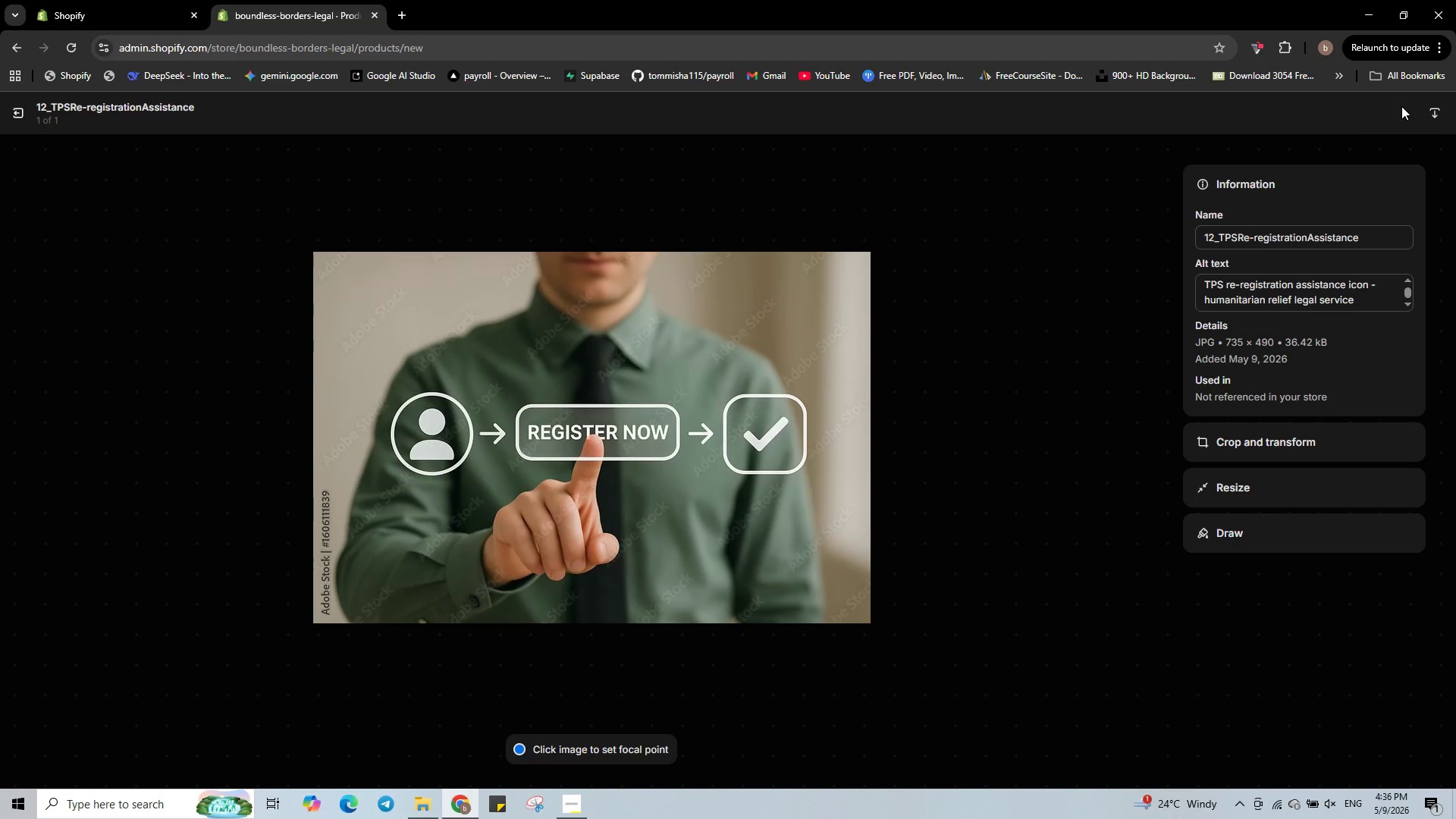 
left_click([11, 104])
 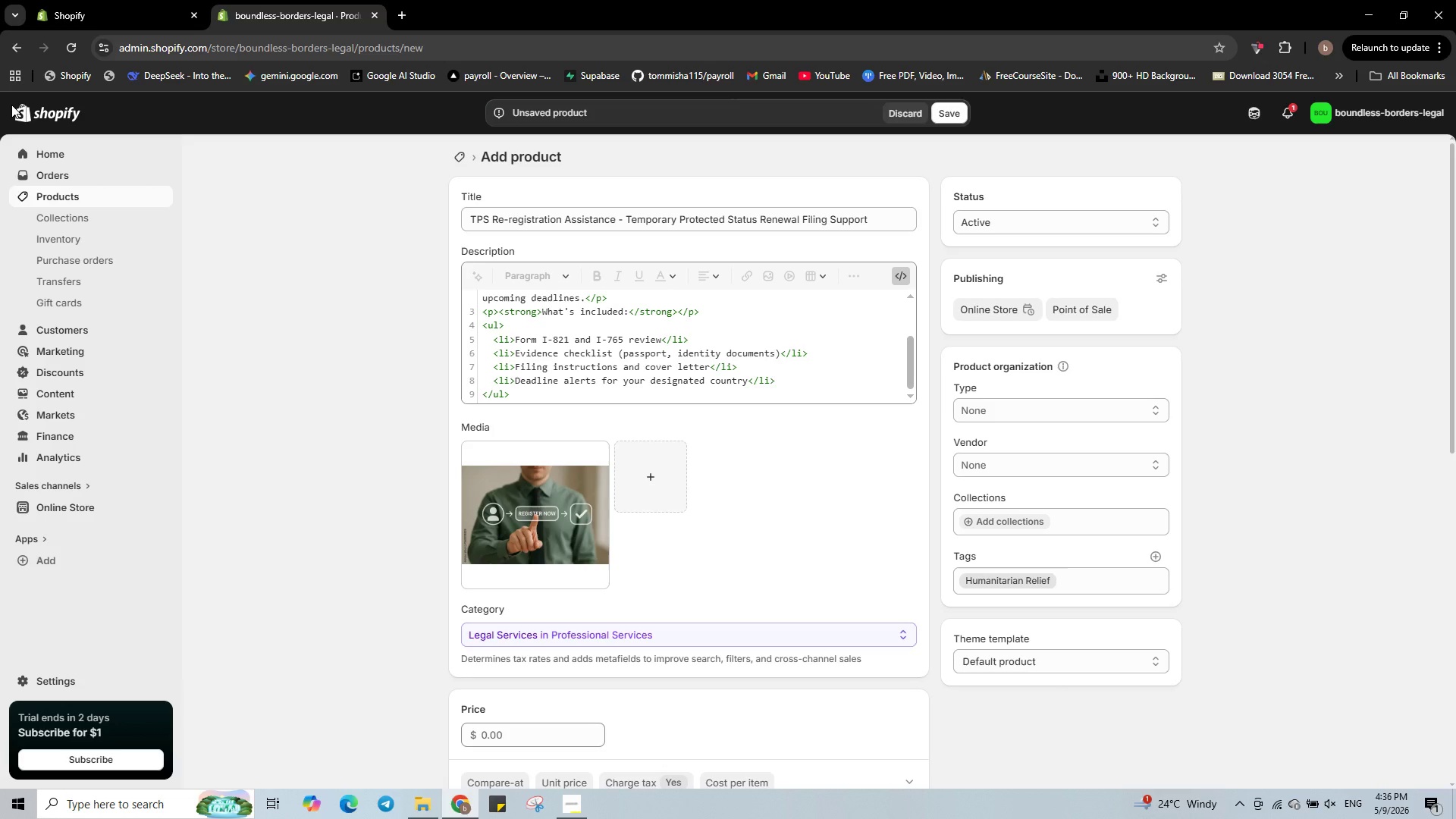 
wait(10.97)
 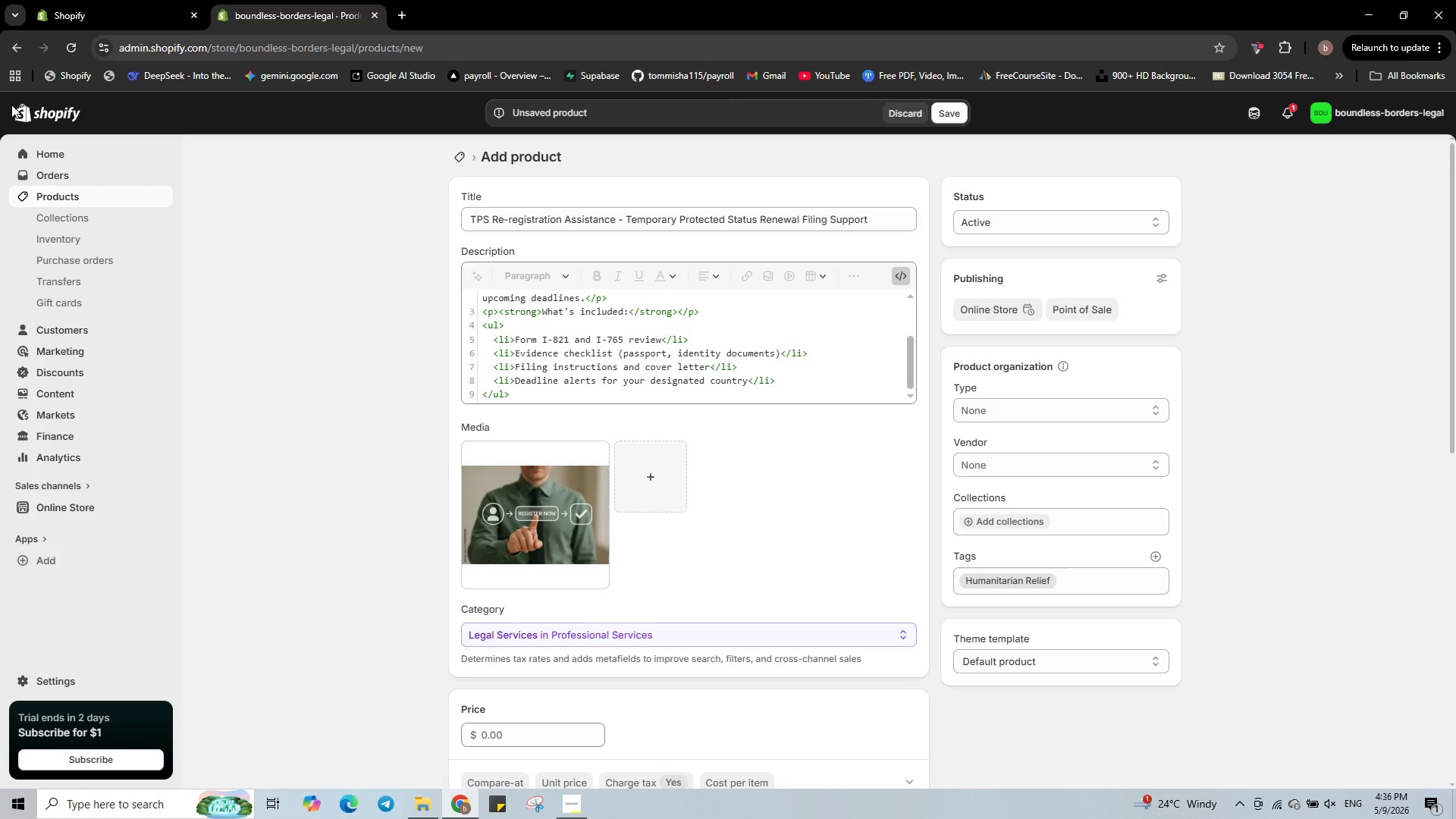 
scroll: coordinate [810, 613], scroll_direction: down, amount: 2.0
 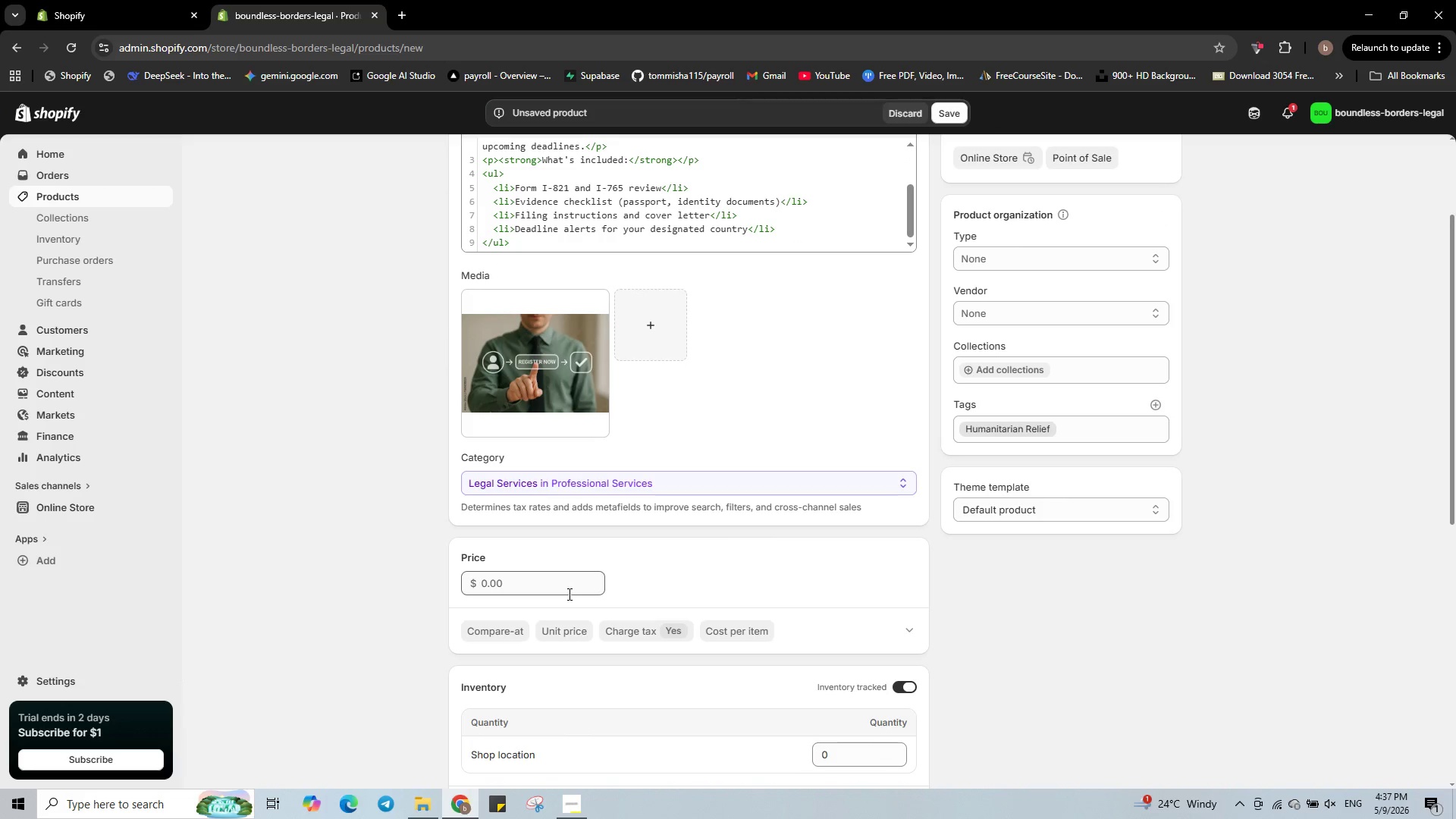 
left_click([568, 594])
 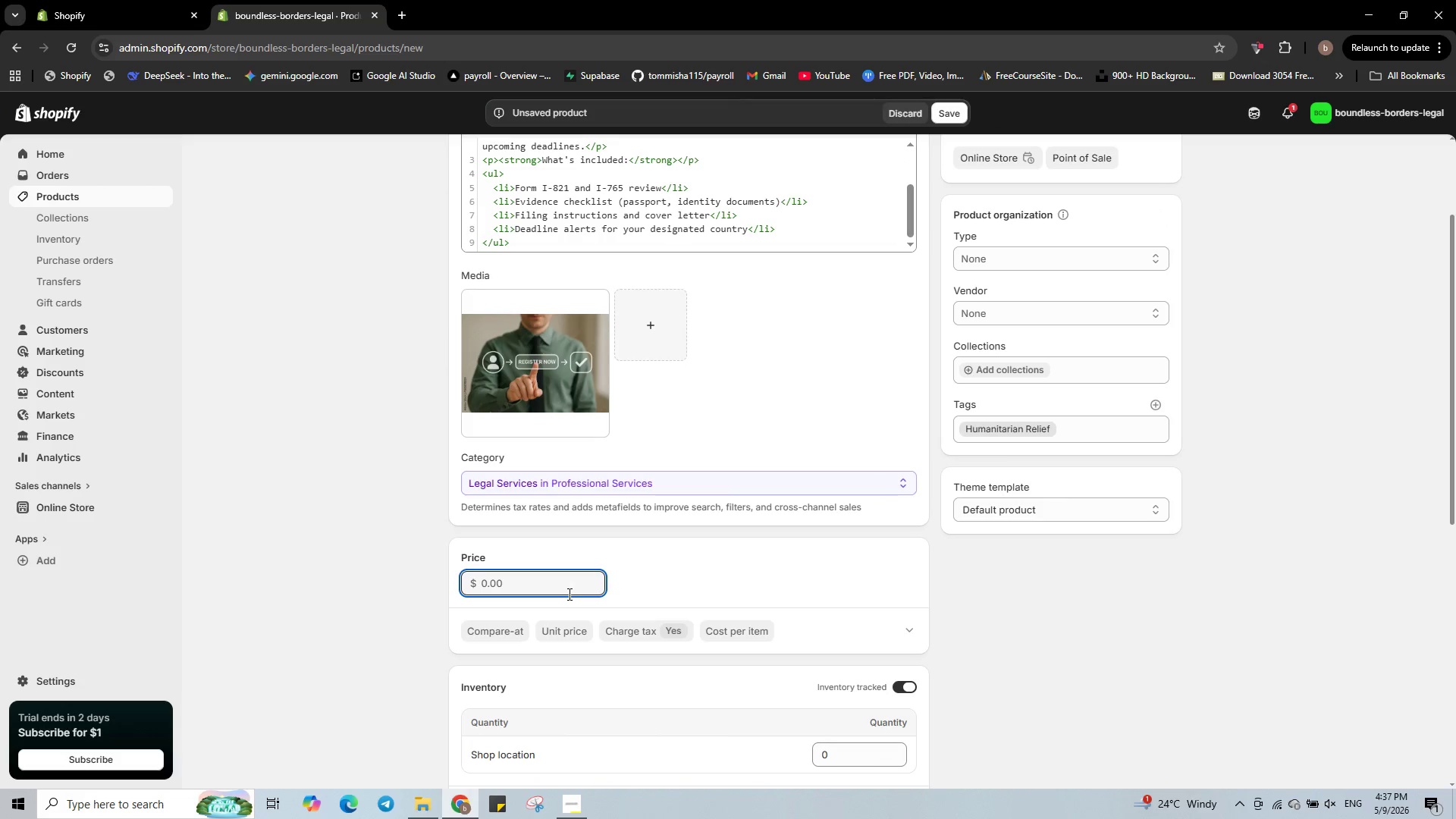 
key(Numpad1)
 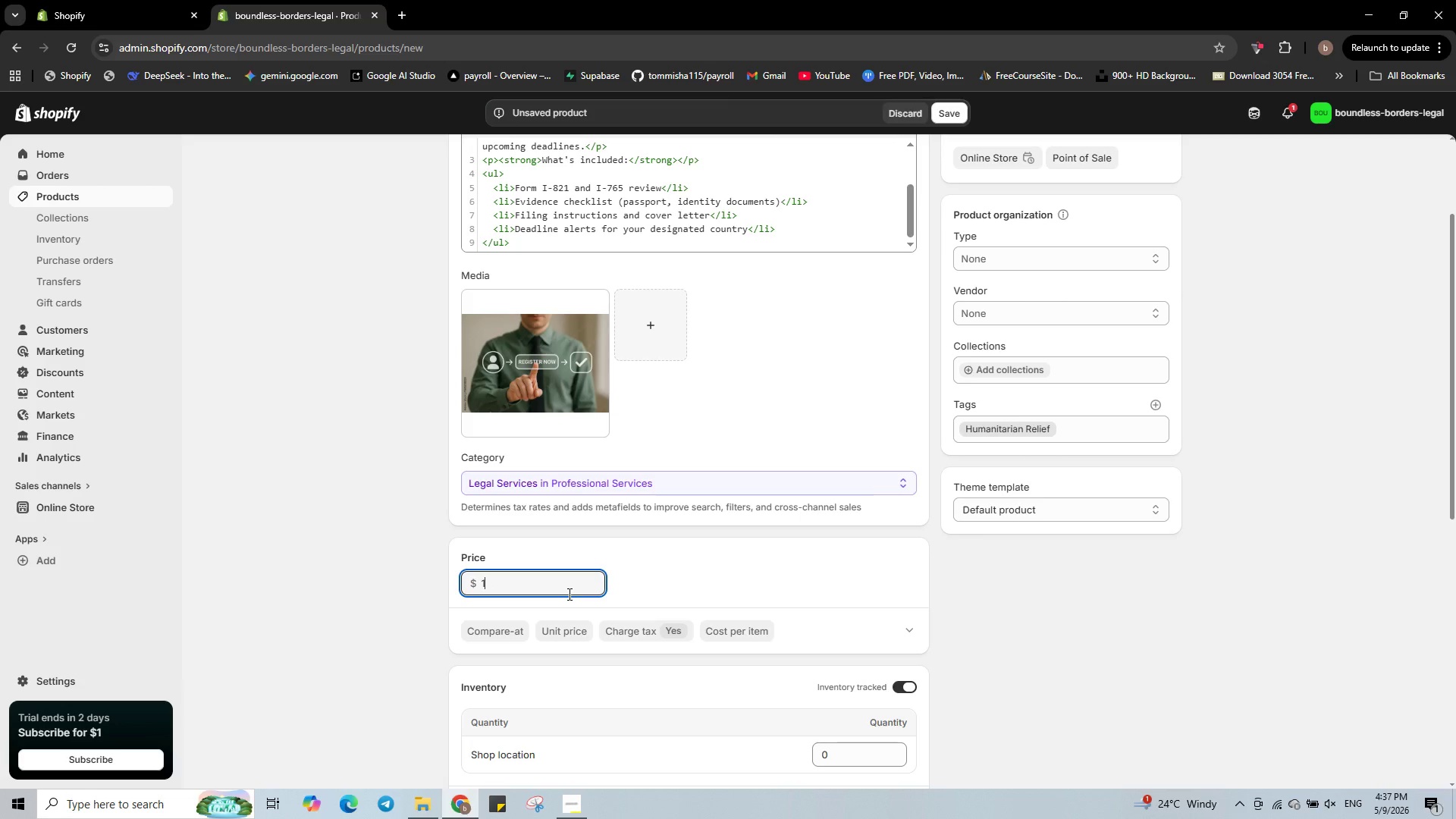 
key(Numpad9)
 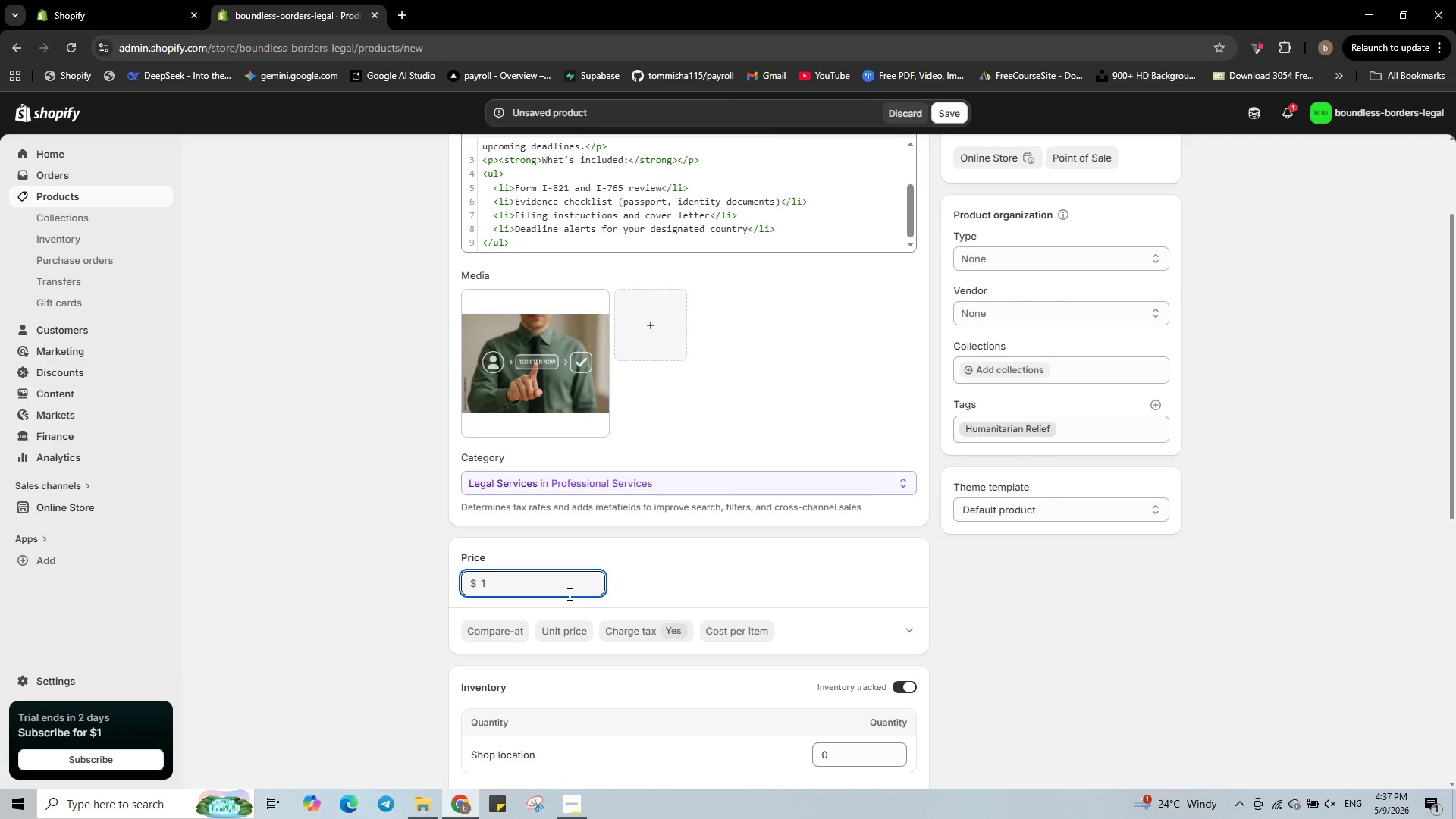 
key(Numpad9)
 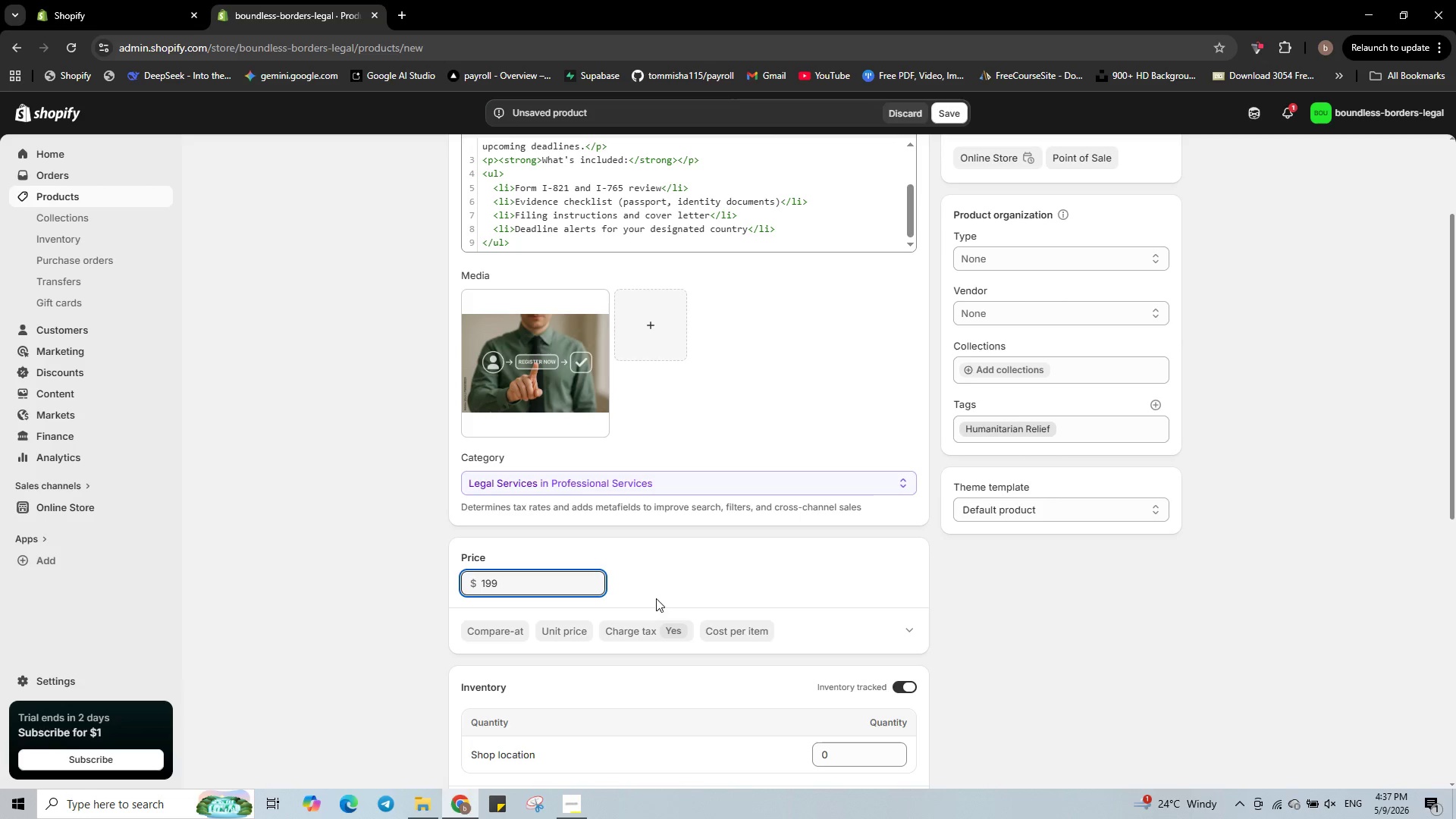 
scroll: coordinate [669, 595], scroll_direction: down, amount: 3.0
 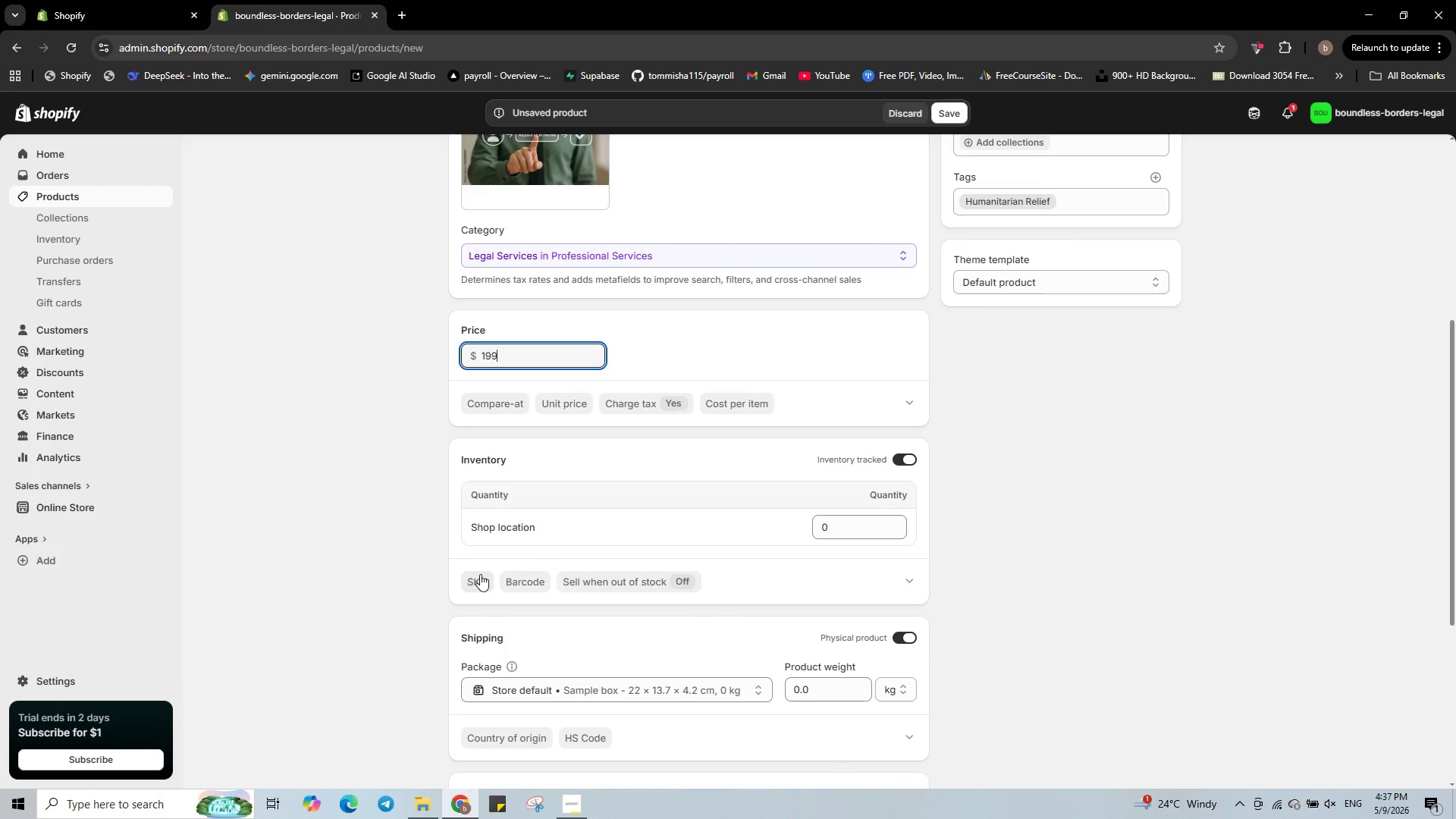 
left_click([480, 574])
 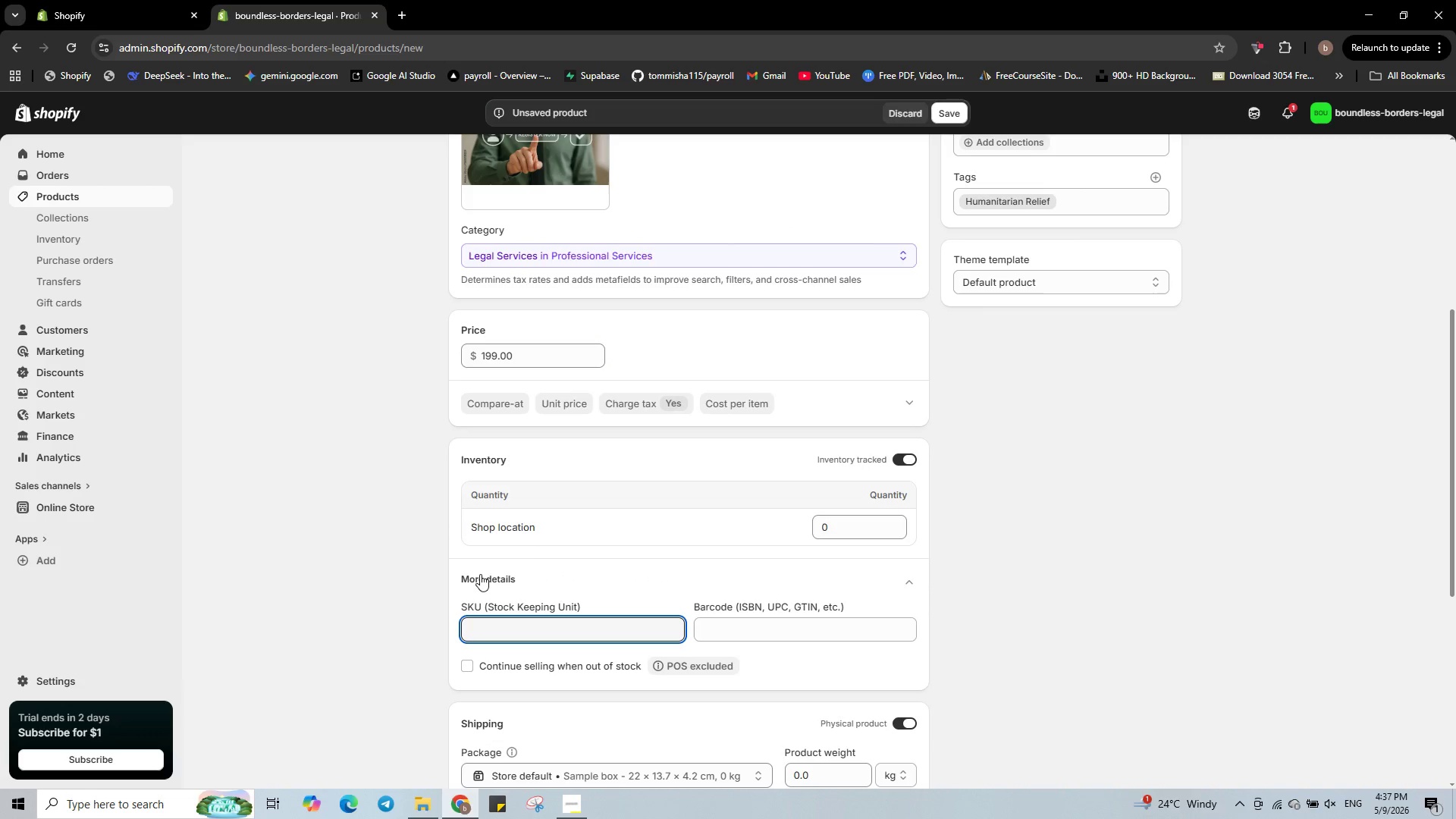 
type(BBL-0012)
 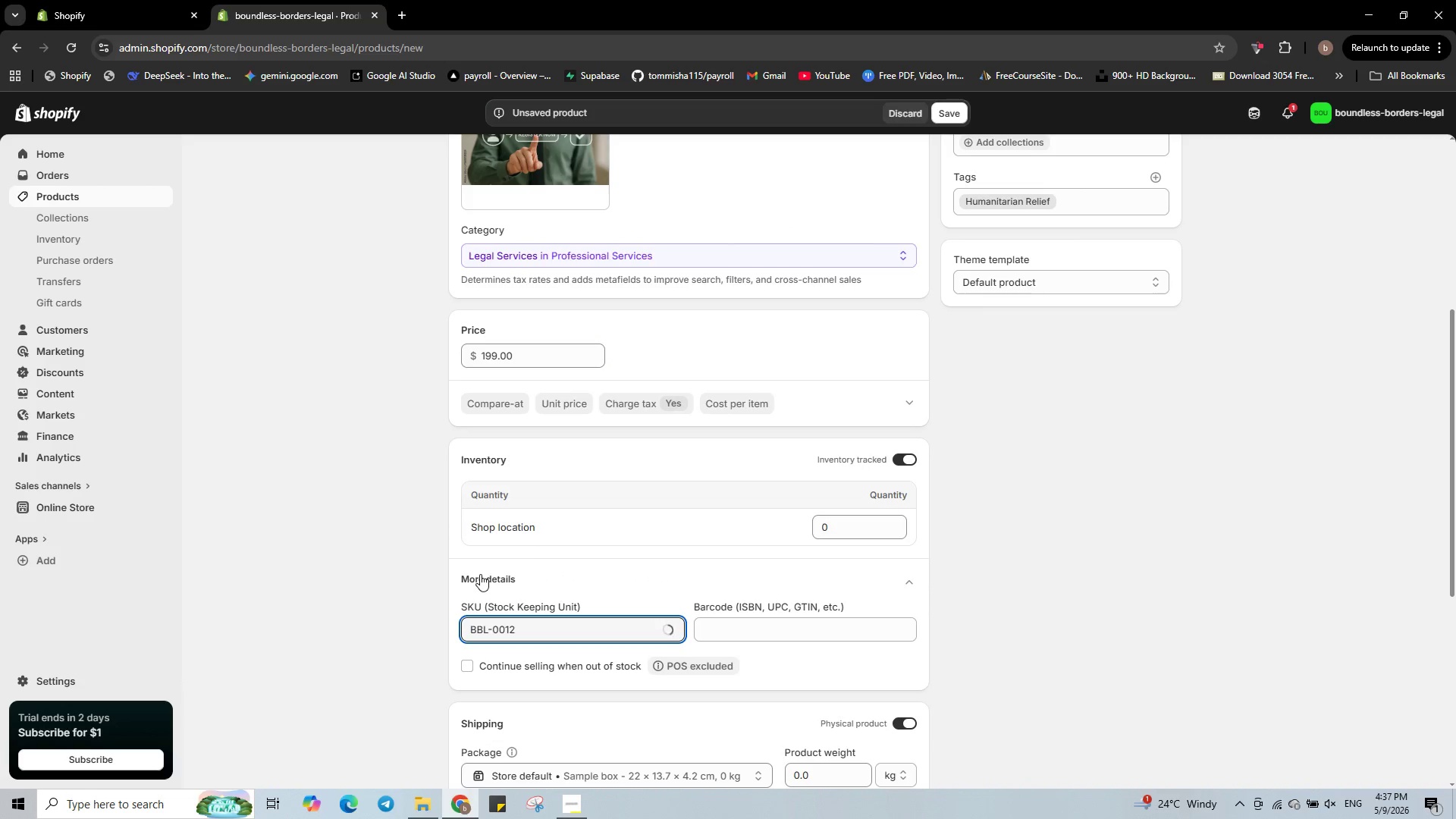 
scroll: coordinate [549, 629], scroll_direction: down, amount: 6.0
 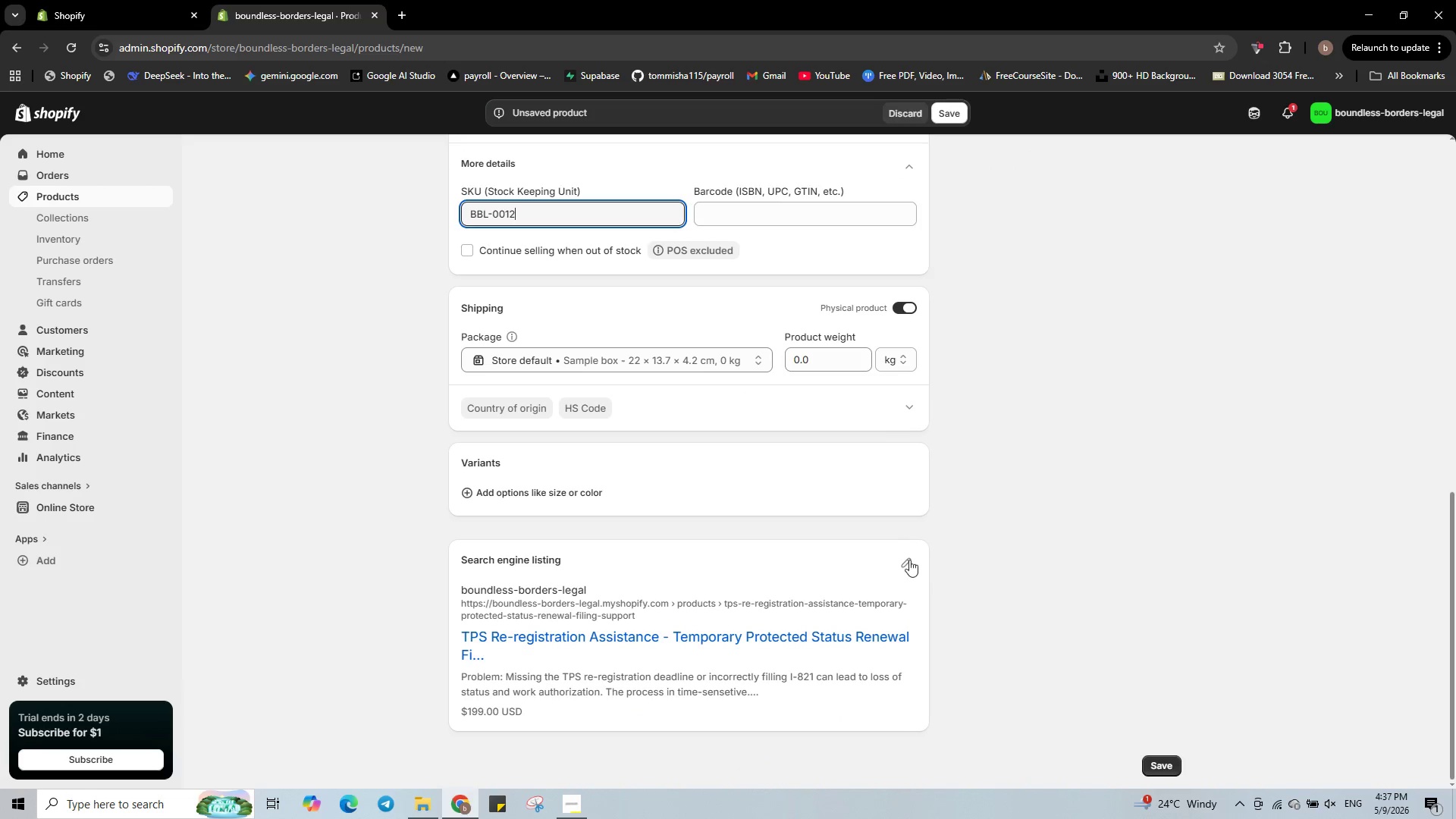 
left_click([905, 561])
 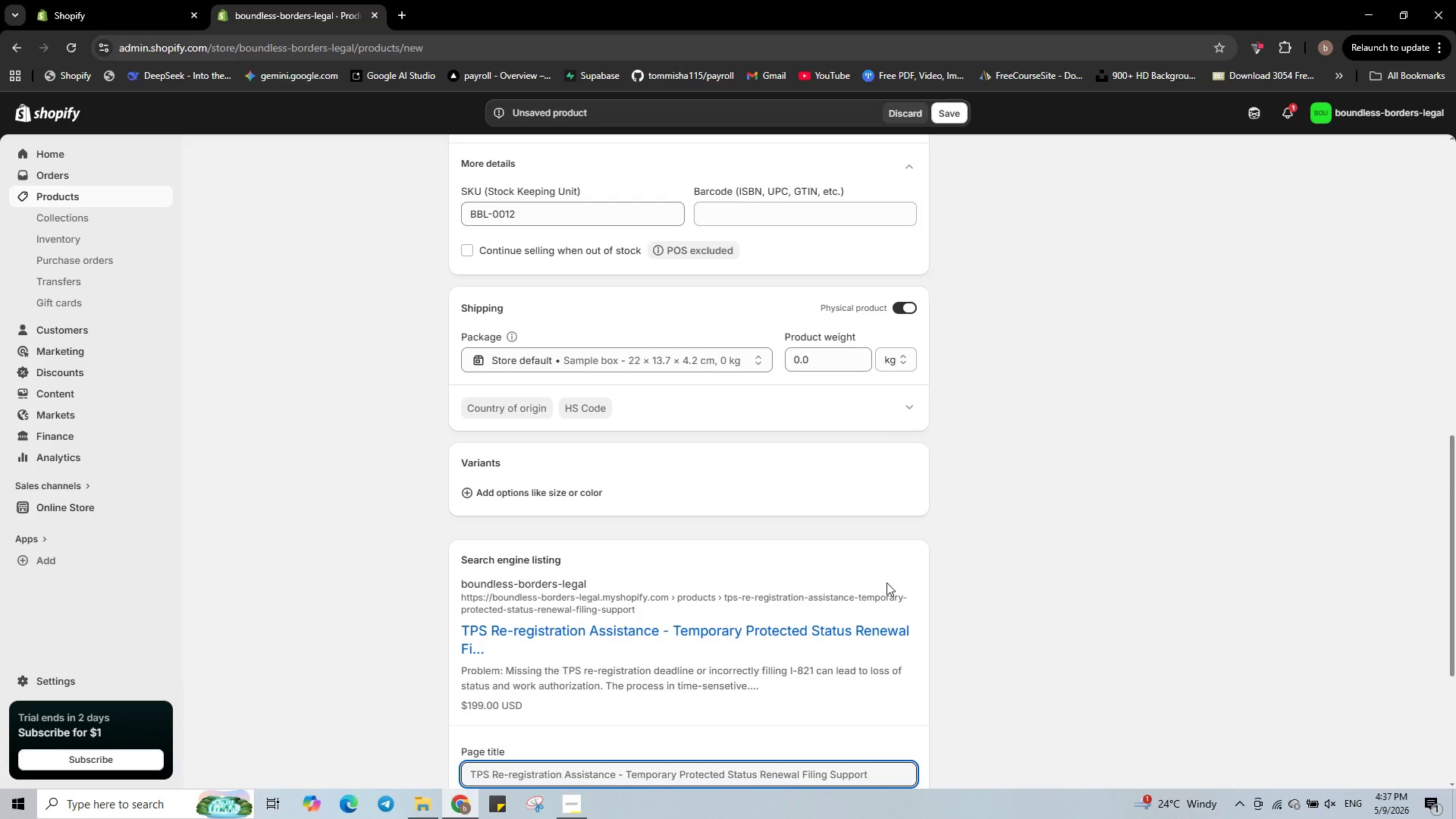 
scroll: coordinate [853, 610], scroll_direction: down, amount: 2.0
 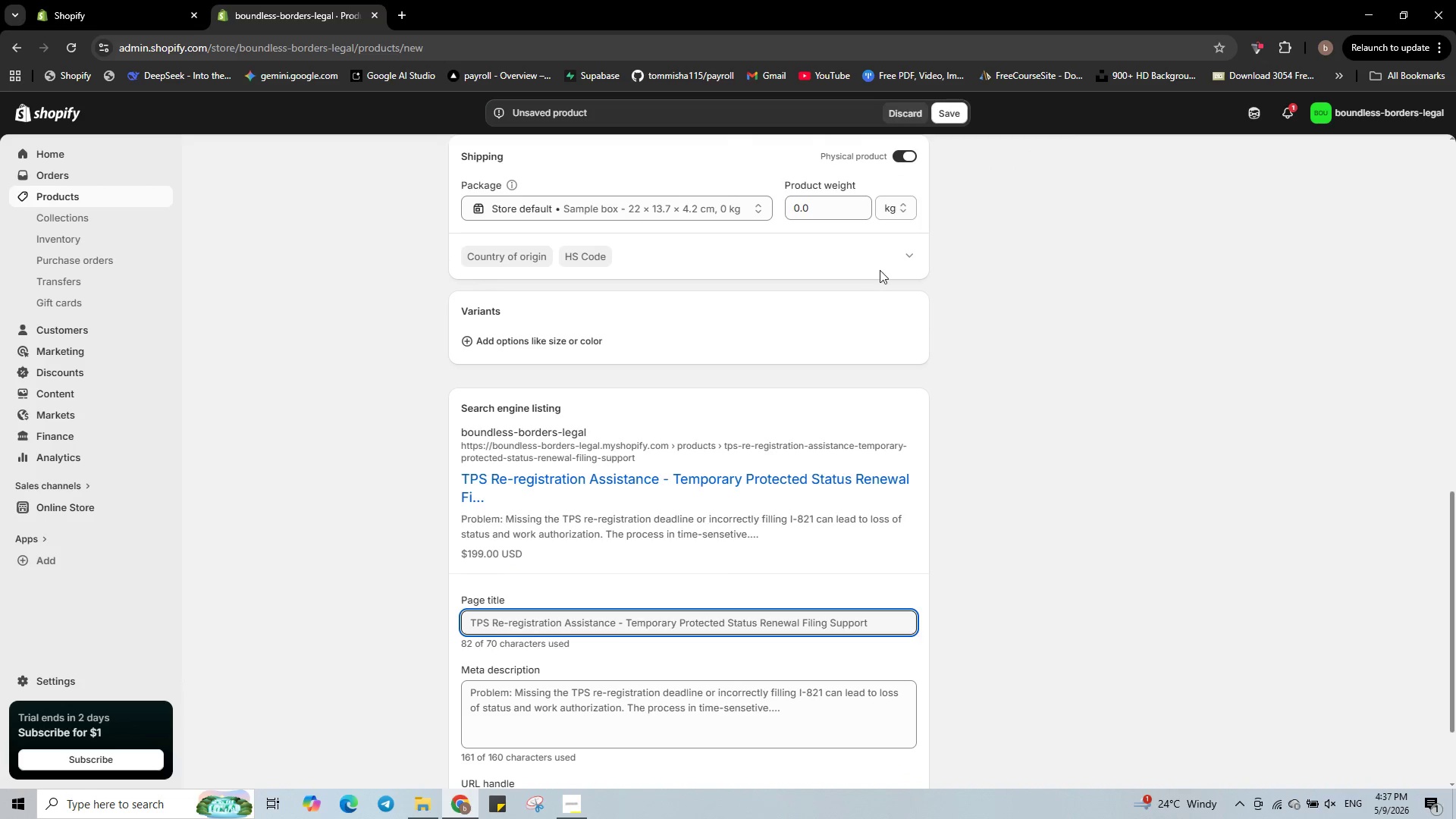 
wait(12.15)
 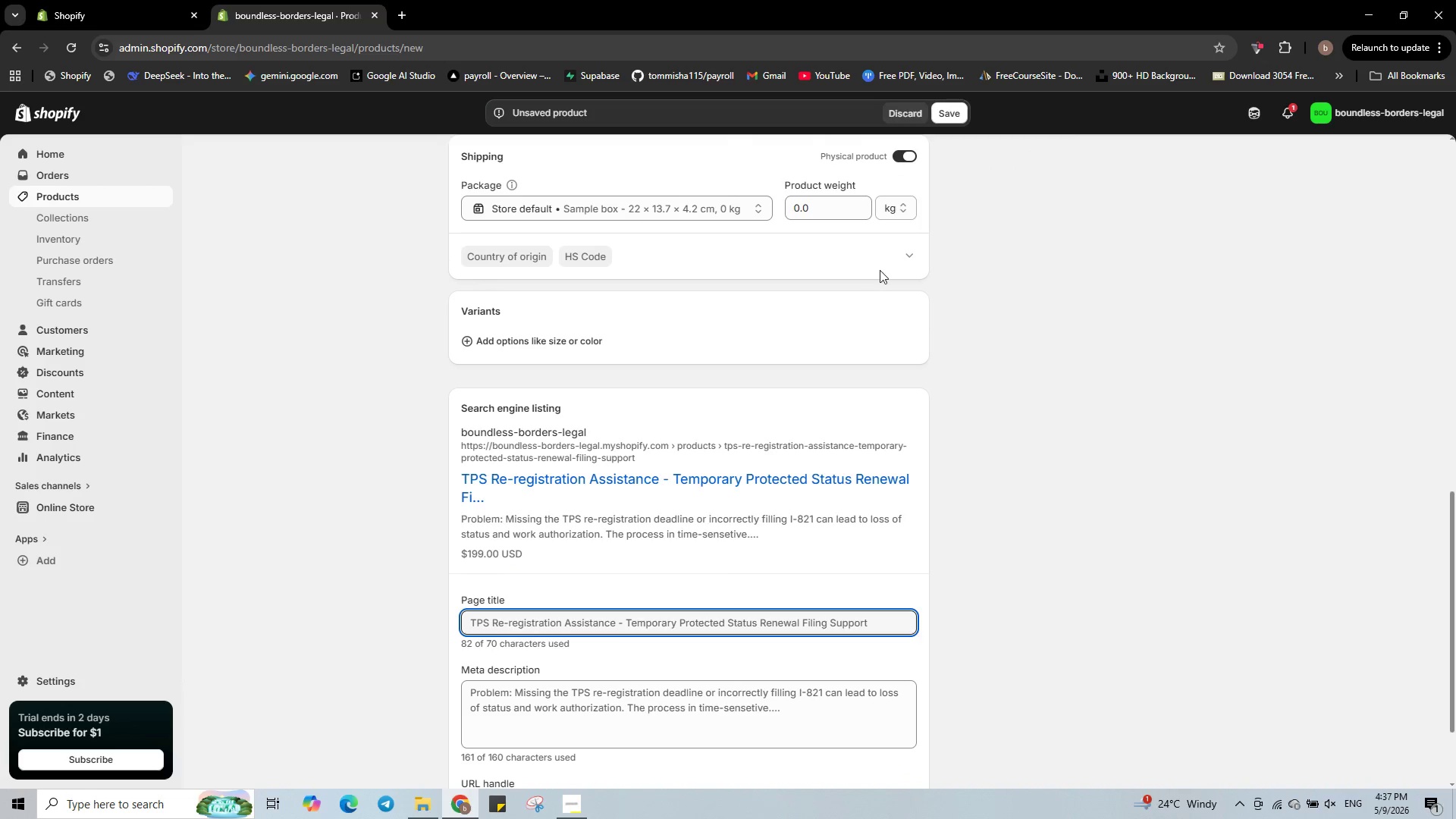 
left_click([875, 623])
 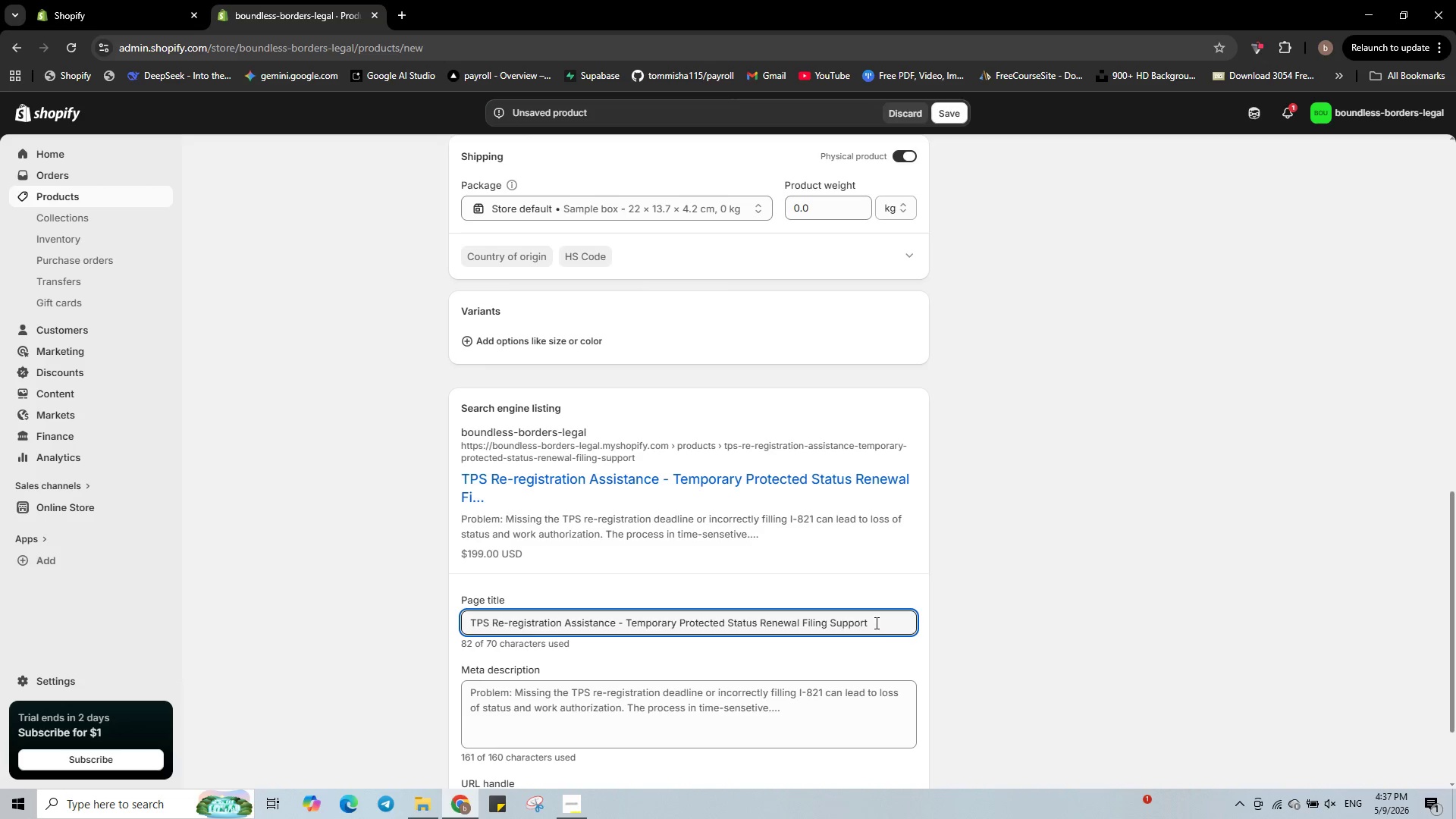 
key(Backspace)
 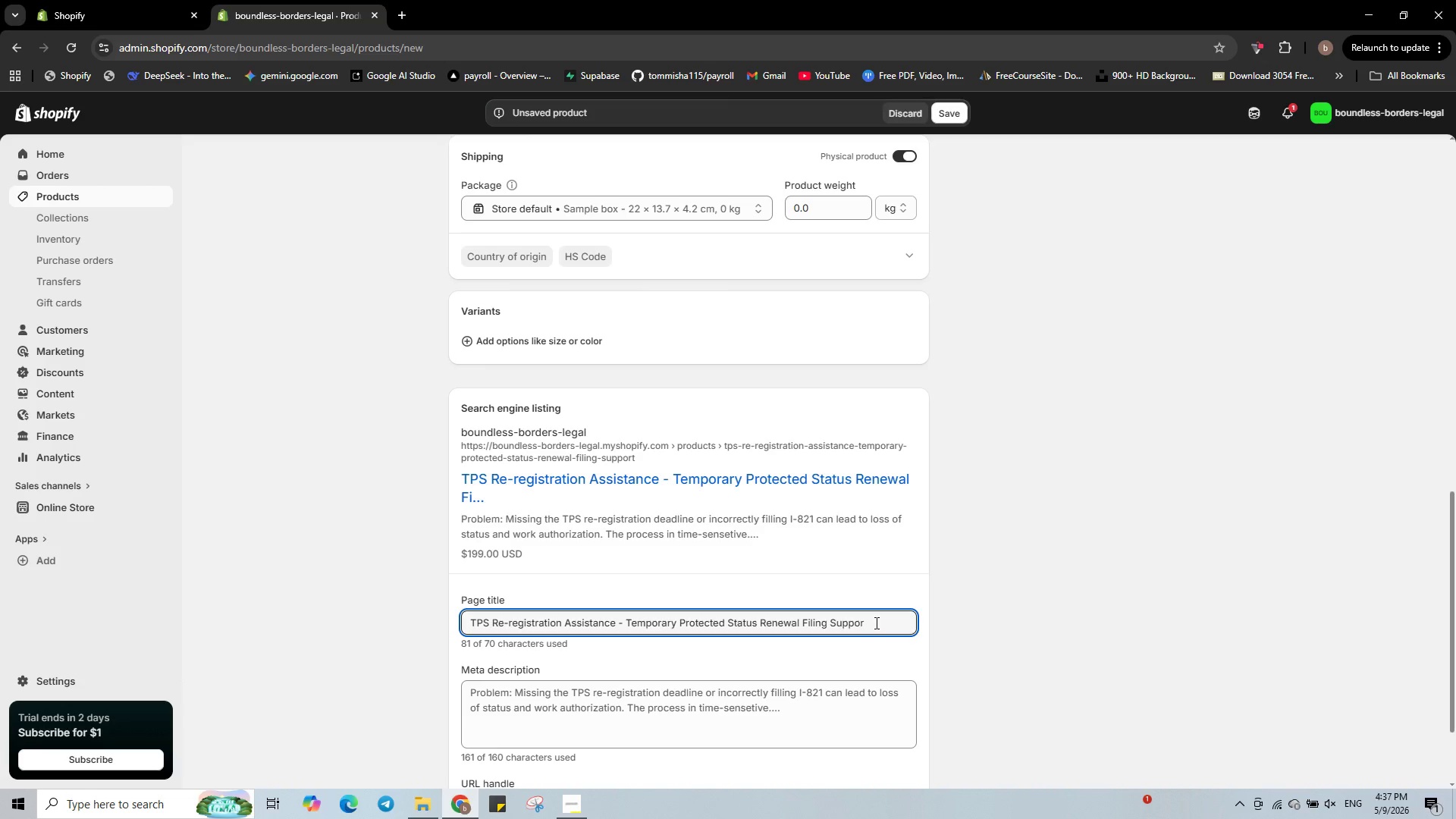 
key(Backspace)
 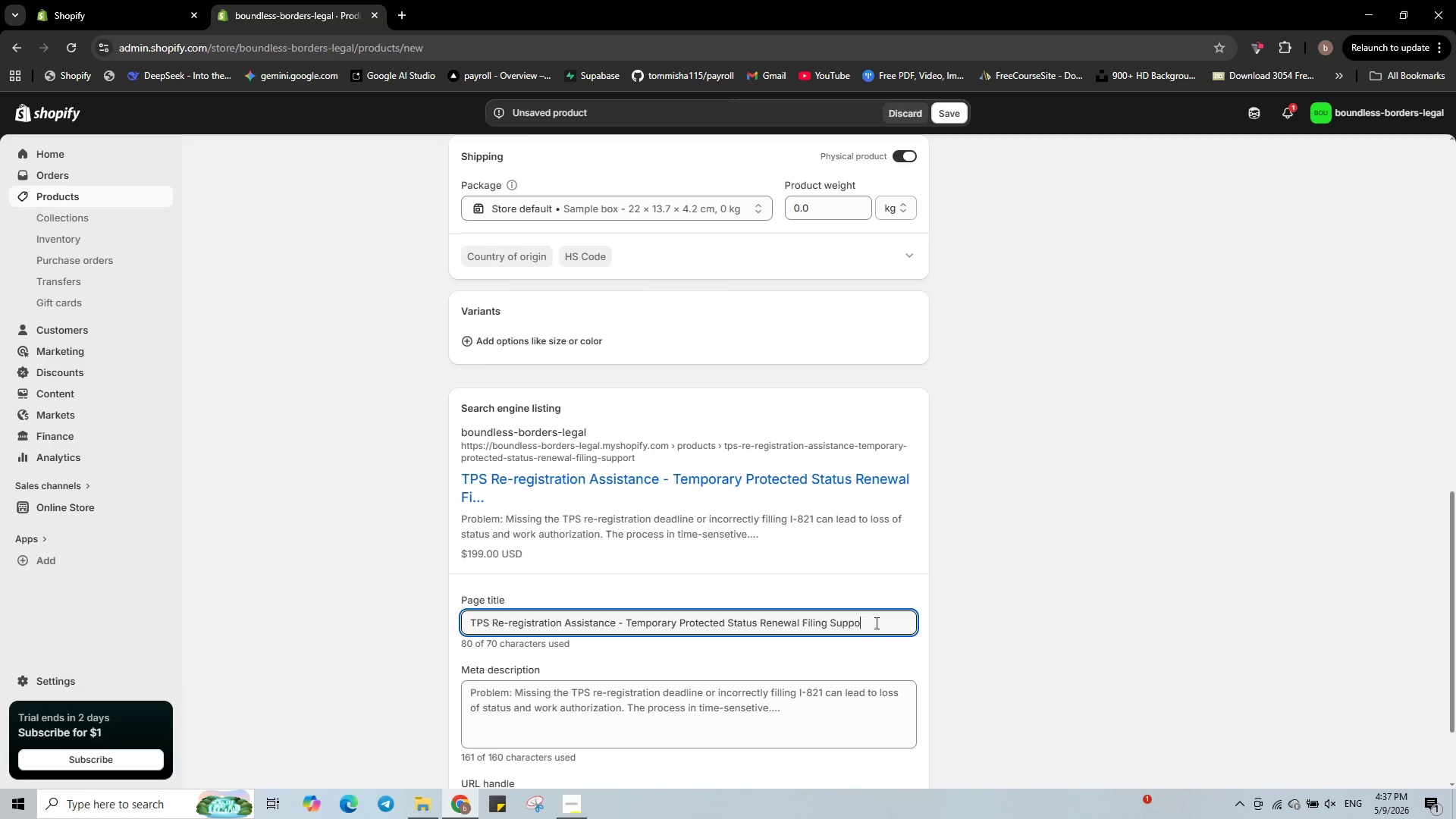 
key(Backspace)
 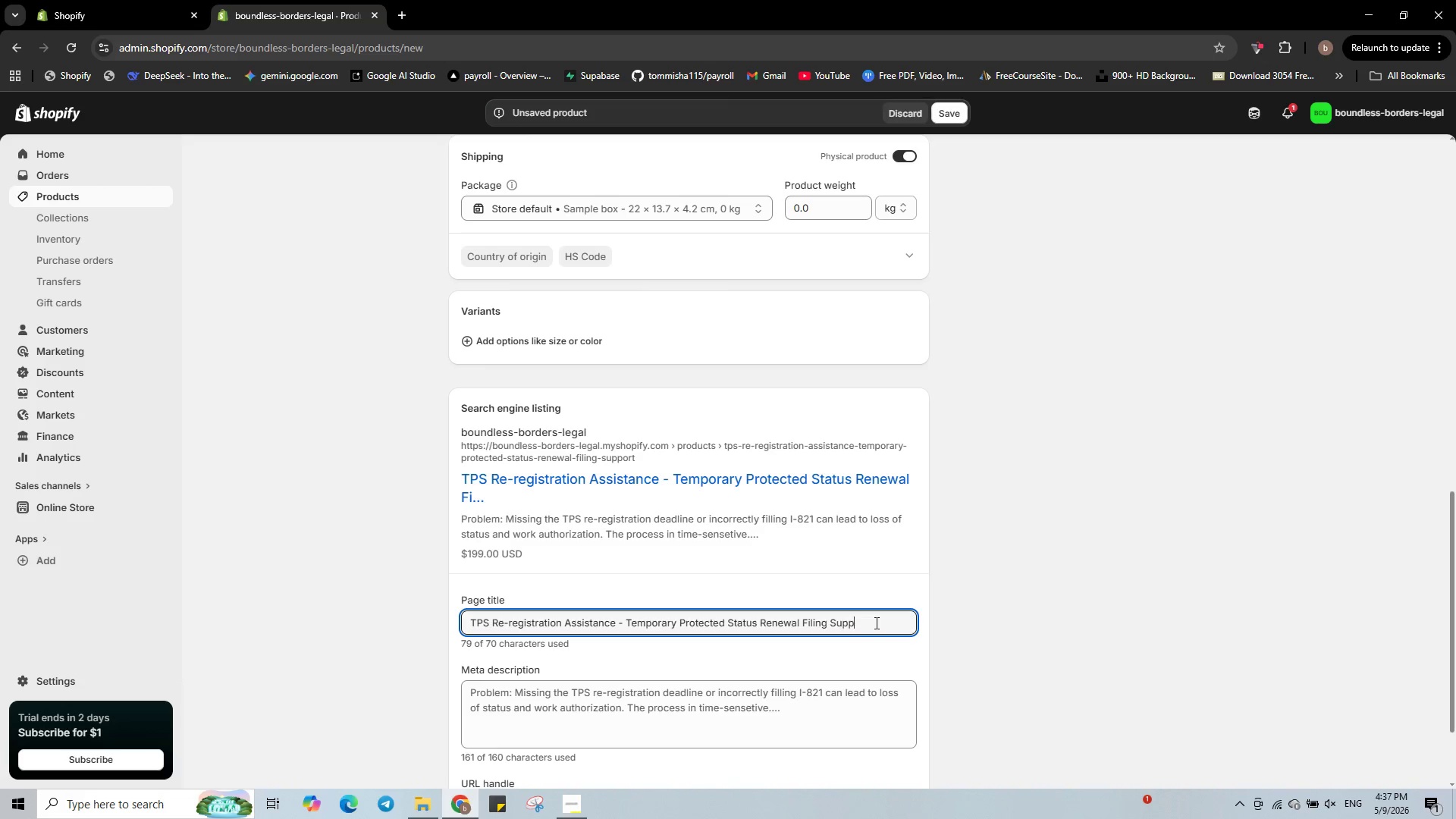 
key(Backspace)
 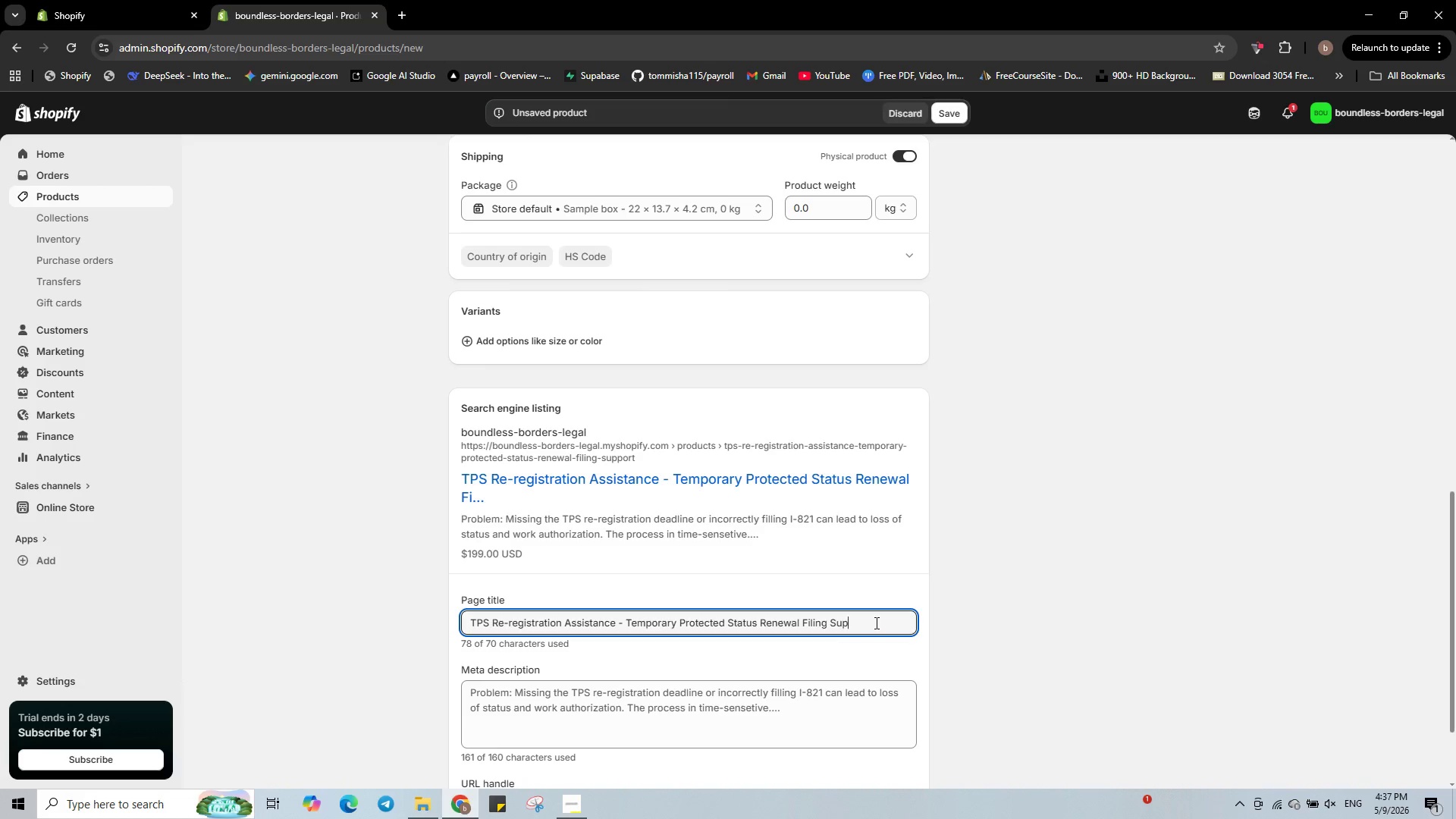 
key(Backspace)
 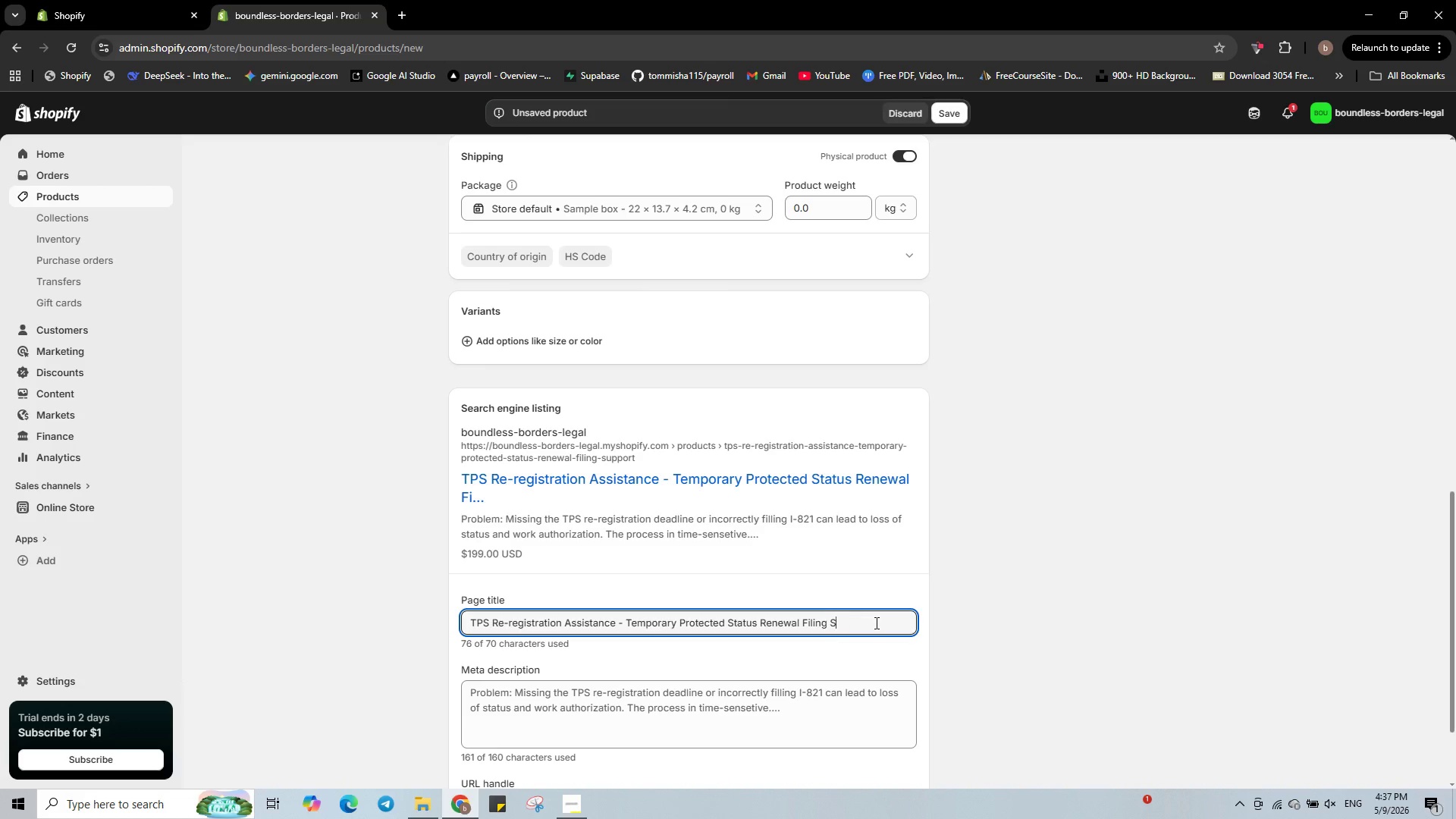 
key(Backspace)
 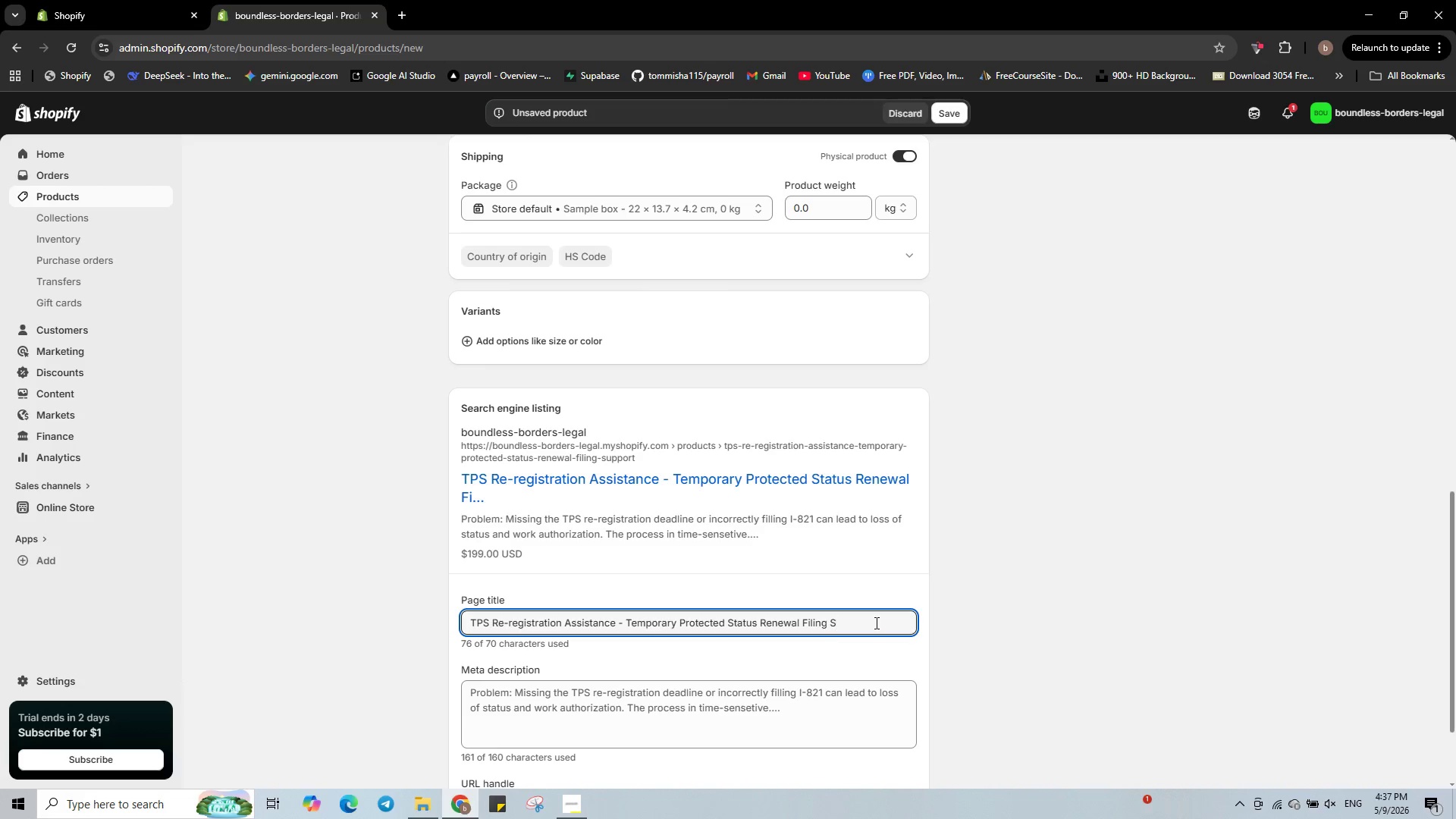 
key(Backspace)
 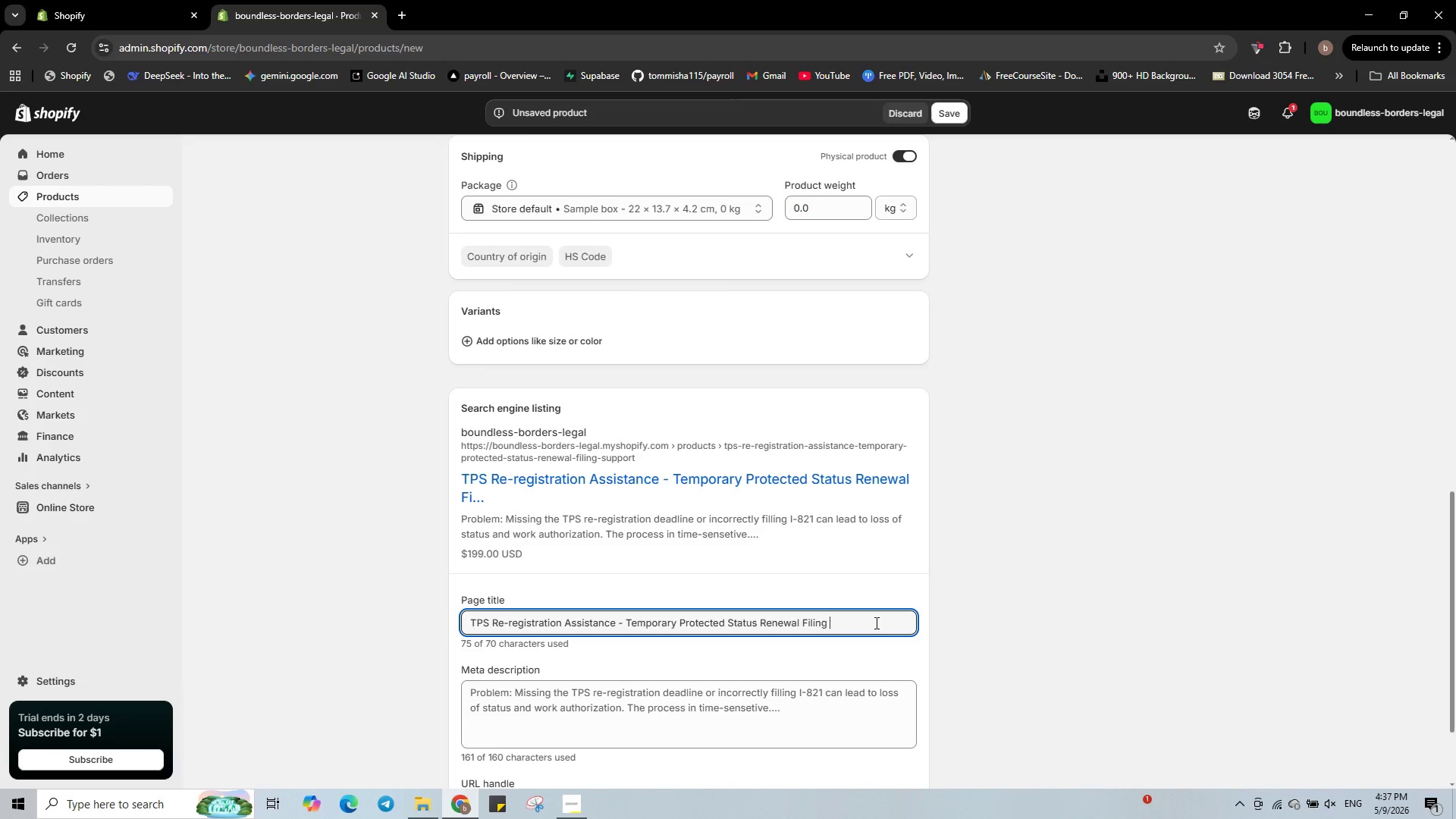 
key(Control+V)
 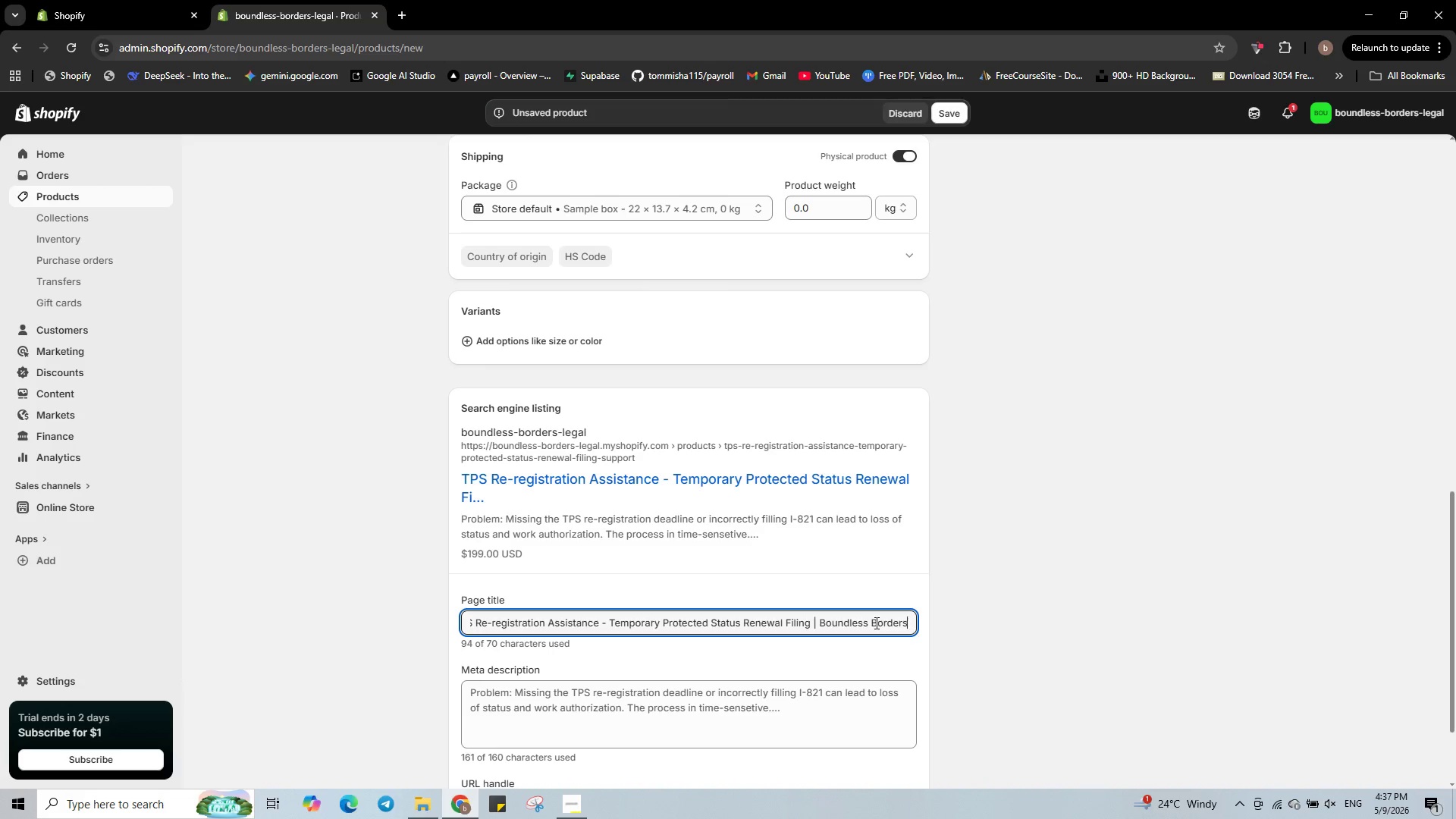 
scroll: coordinate [875, 623], scroll_direction: down, amount: 1.0
 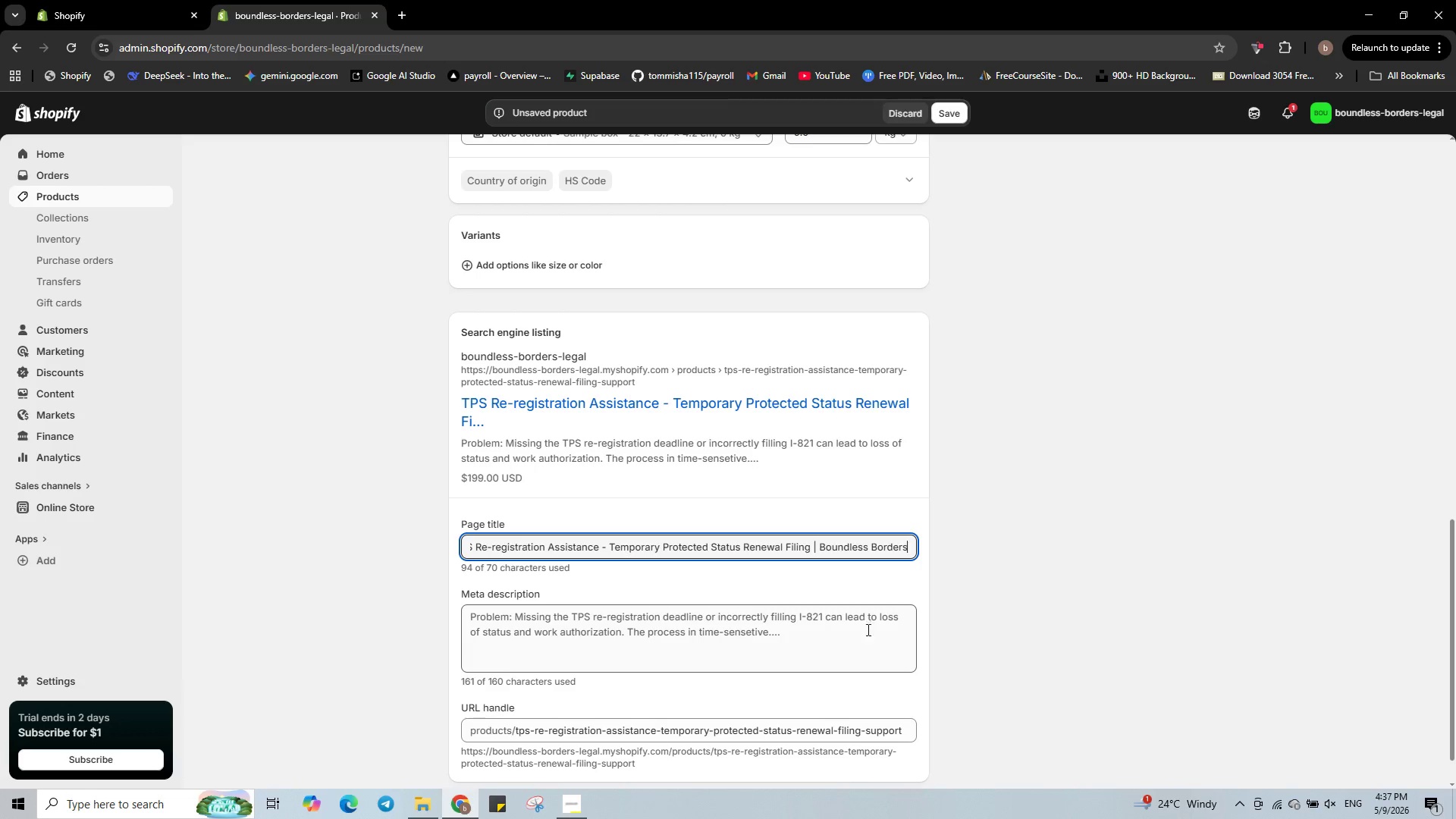 
left_click([866, 634])
 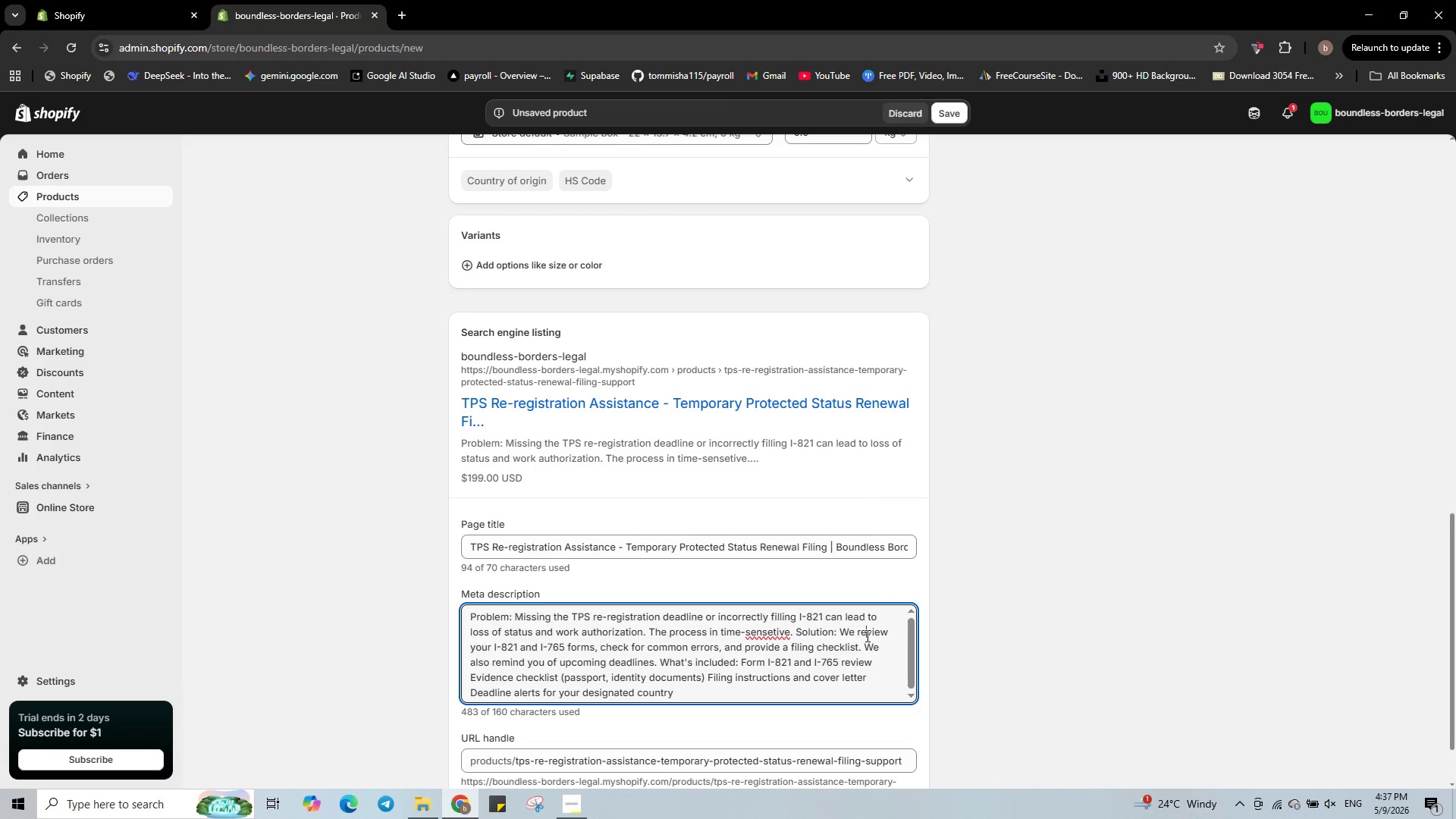 
key(Control+ControlLeft)
 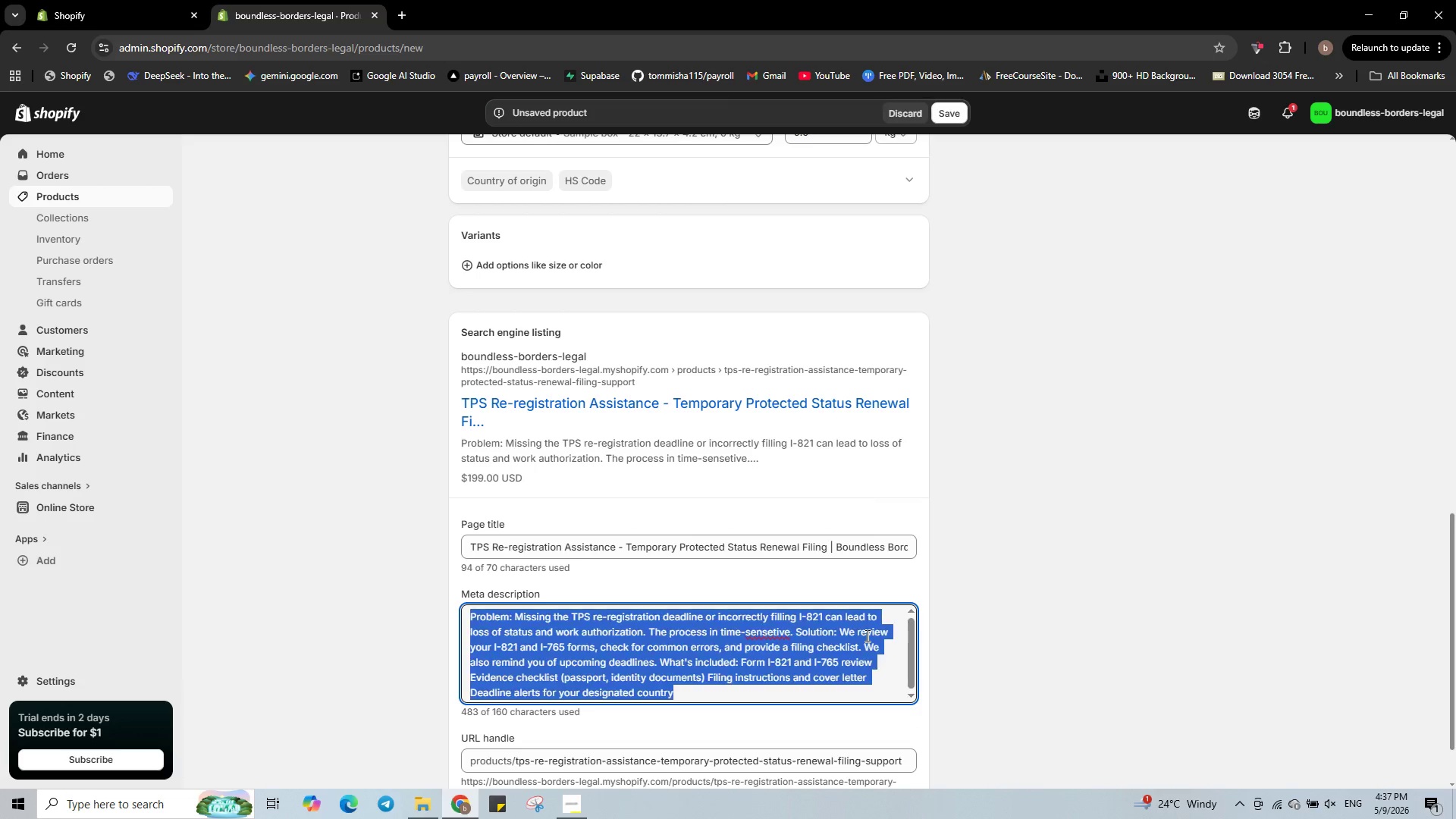 
key(Control+A)
 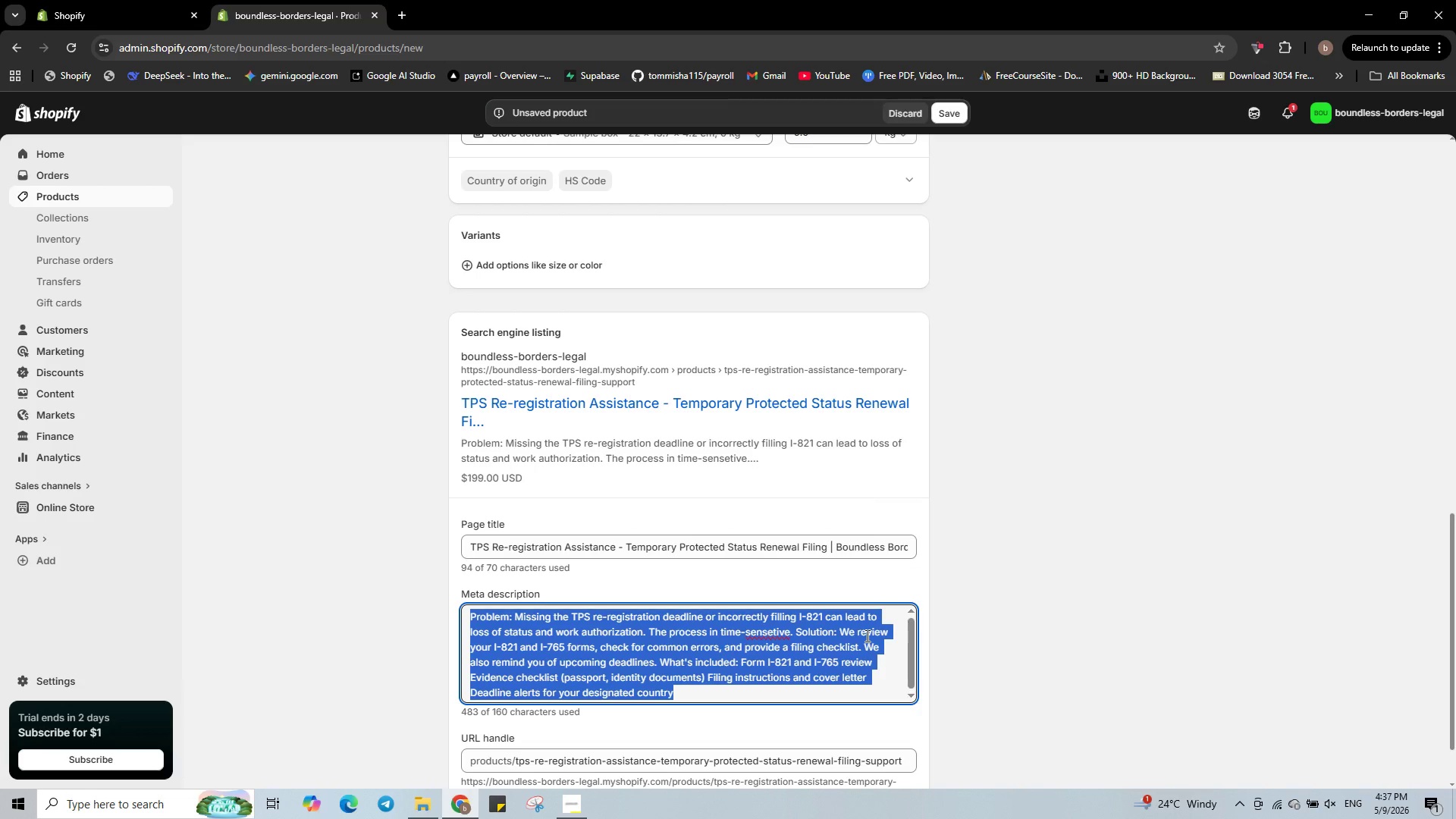 
key(Backspace)
type(r)
key(Backspace)
type(Renew your TPS with confidence. We review your forms, checks evidence, and ensure timely filing. Avoid gaps in status. Start your re )
key(Backspace)
type(-registration)
 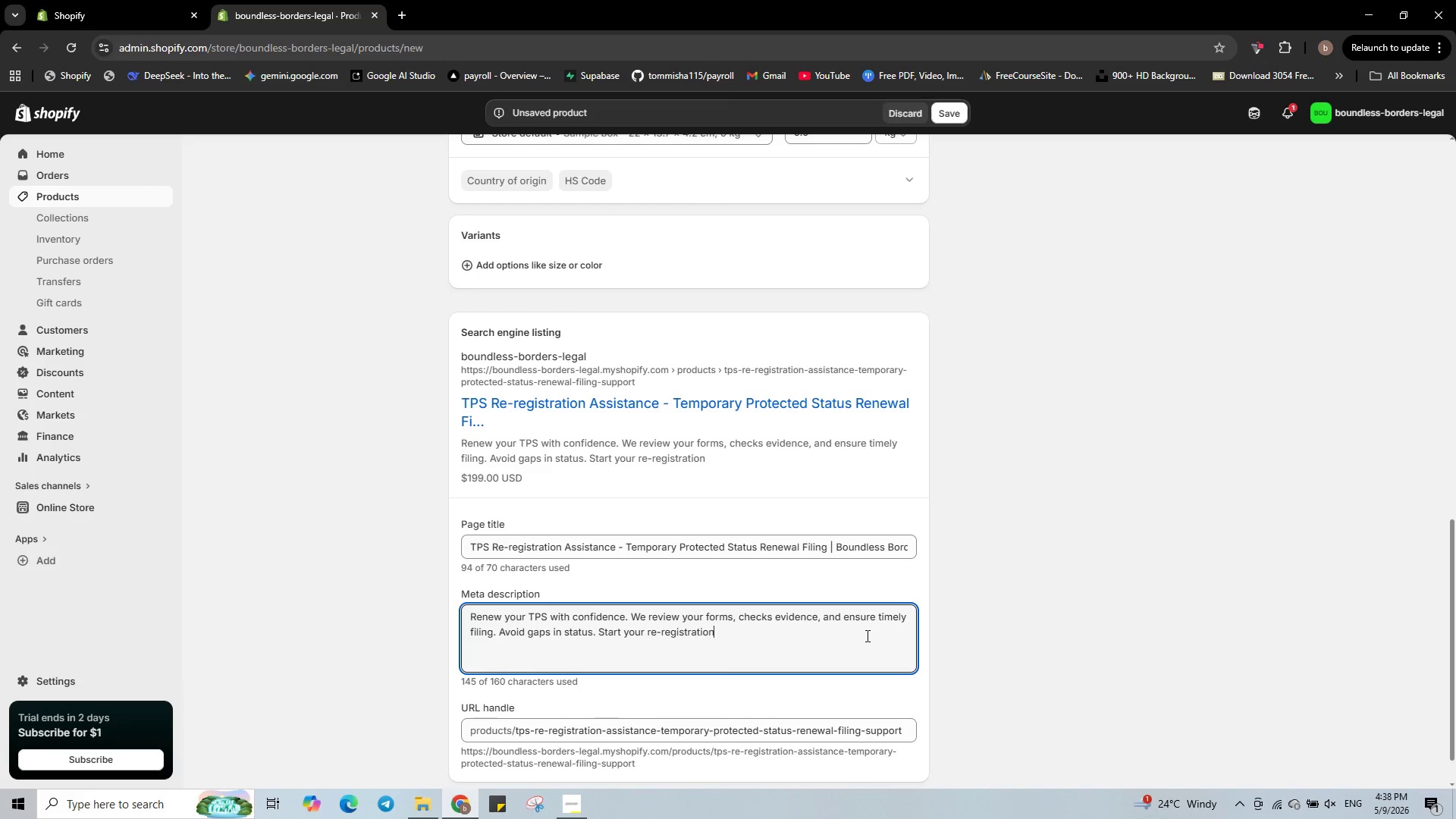 
key(Period)
 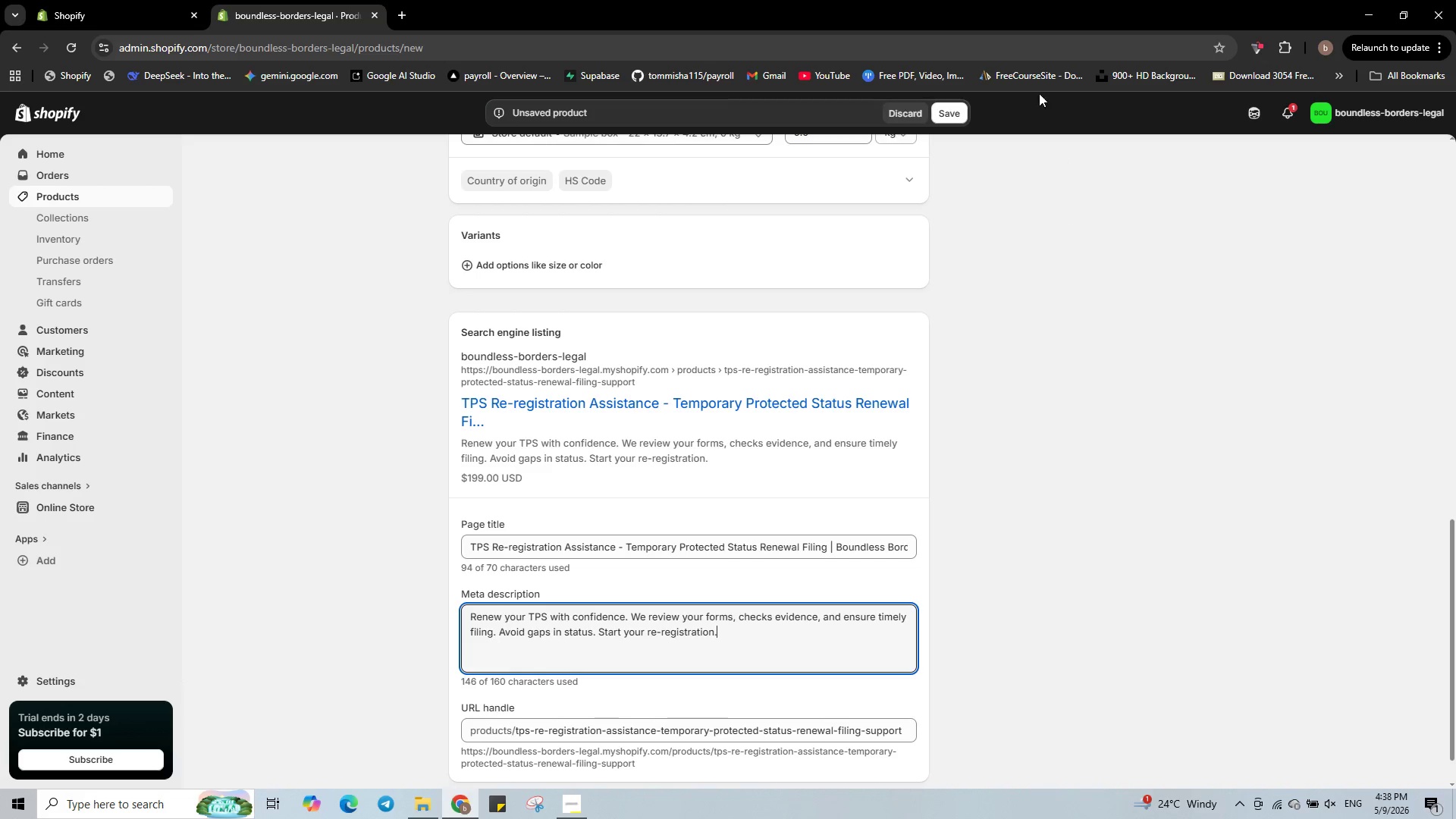 
left_click([956, 112])
 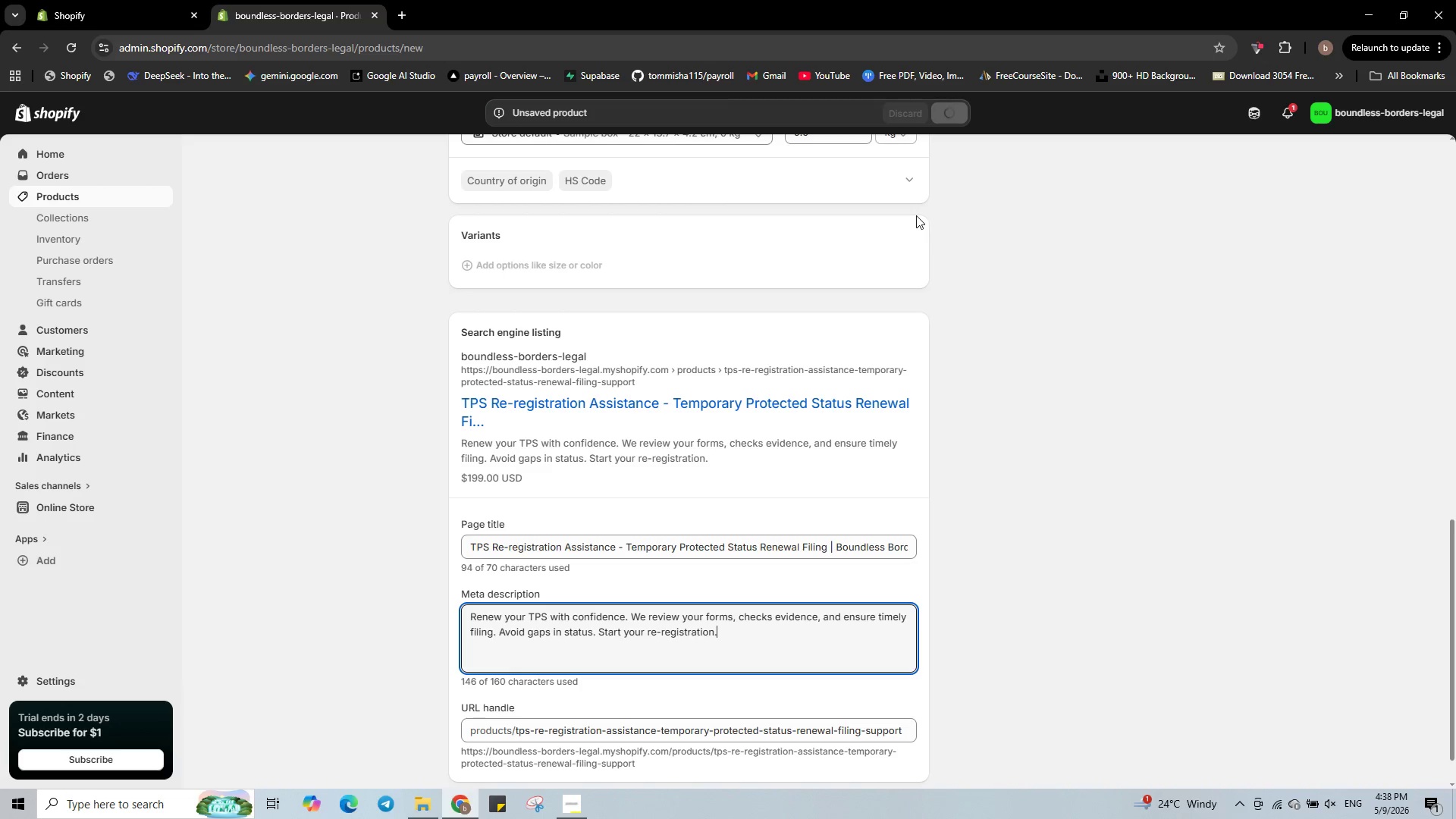 
scroll: coordinate [687, 567], scroll_direction: up, amount: 2.0
 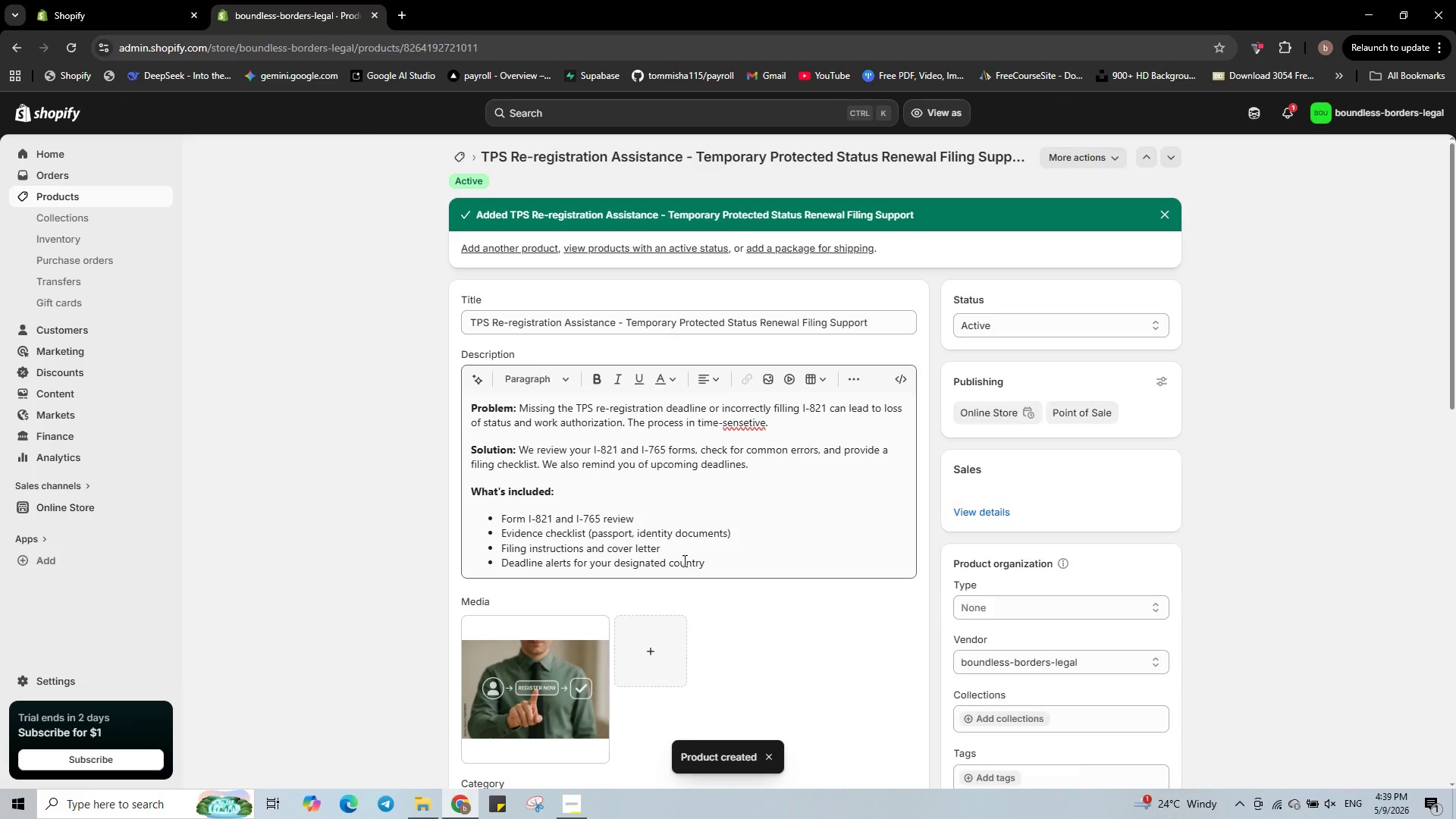 
right_click([744, 421])
 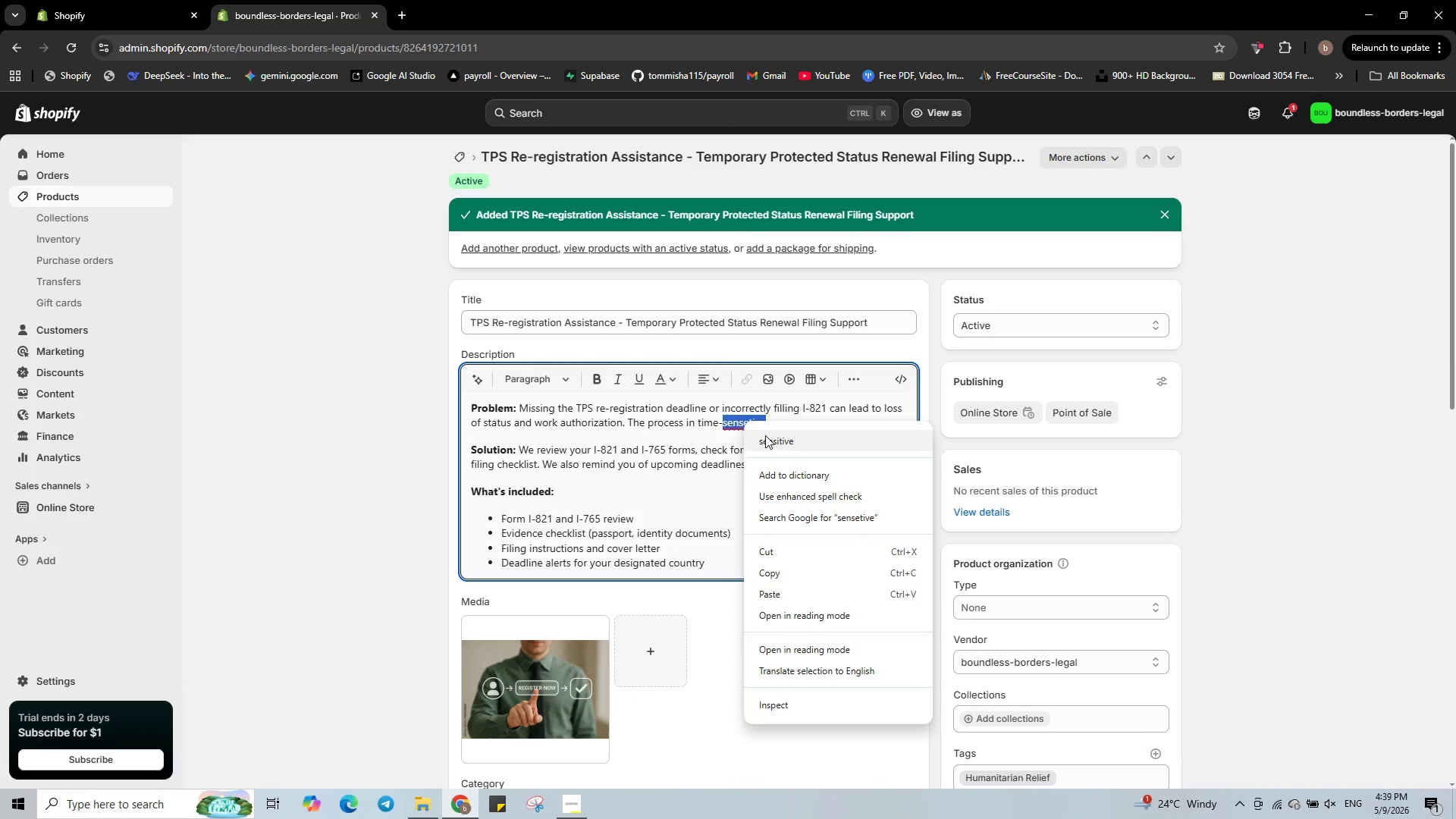 
left_click([767, 436])
 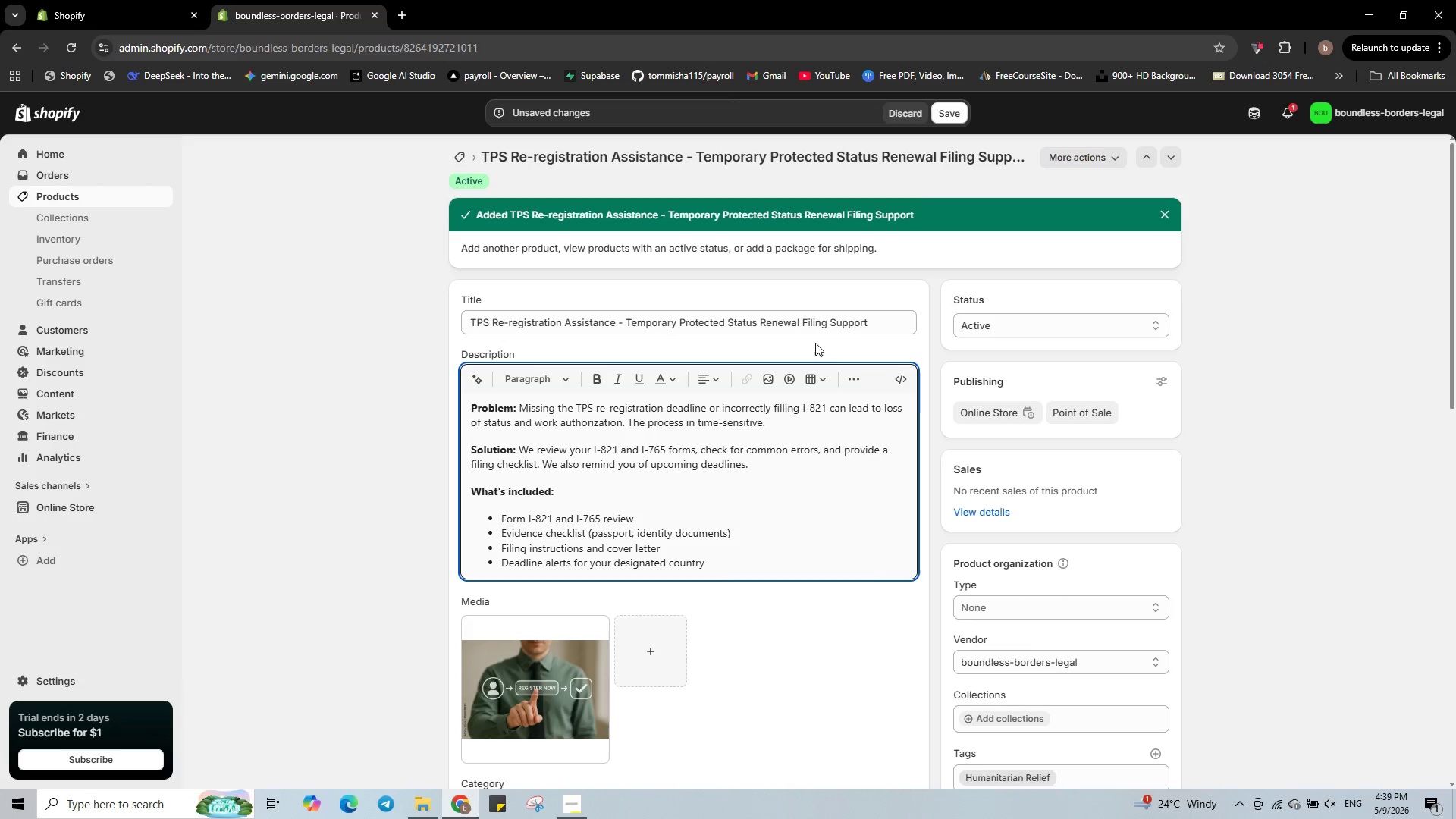 
scroll: coordinate [827, 271], scroll_direction: down, amount: 1.0
 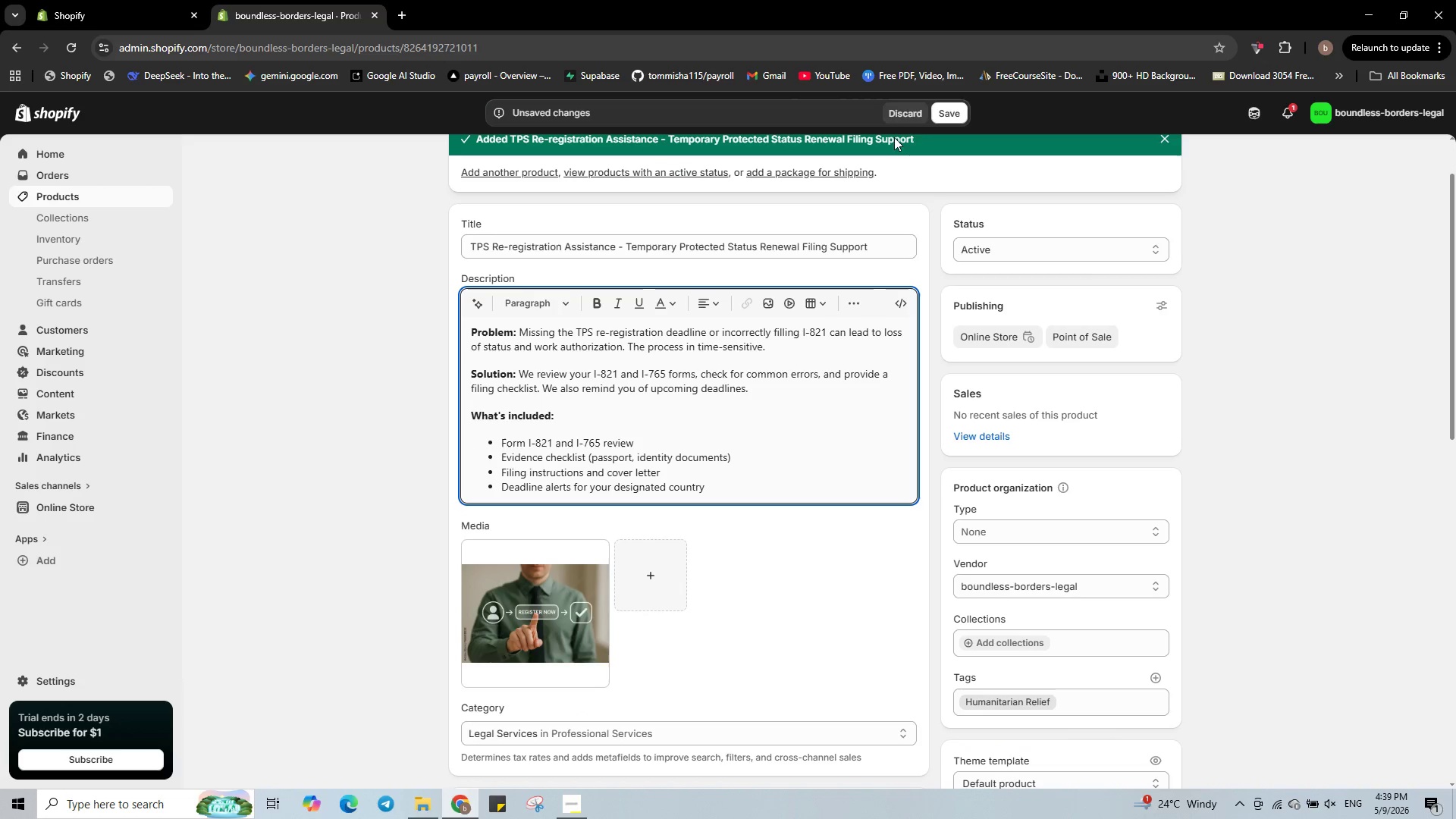 
left_click([939, 115])
 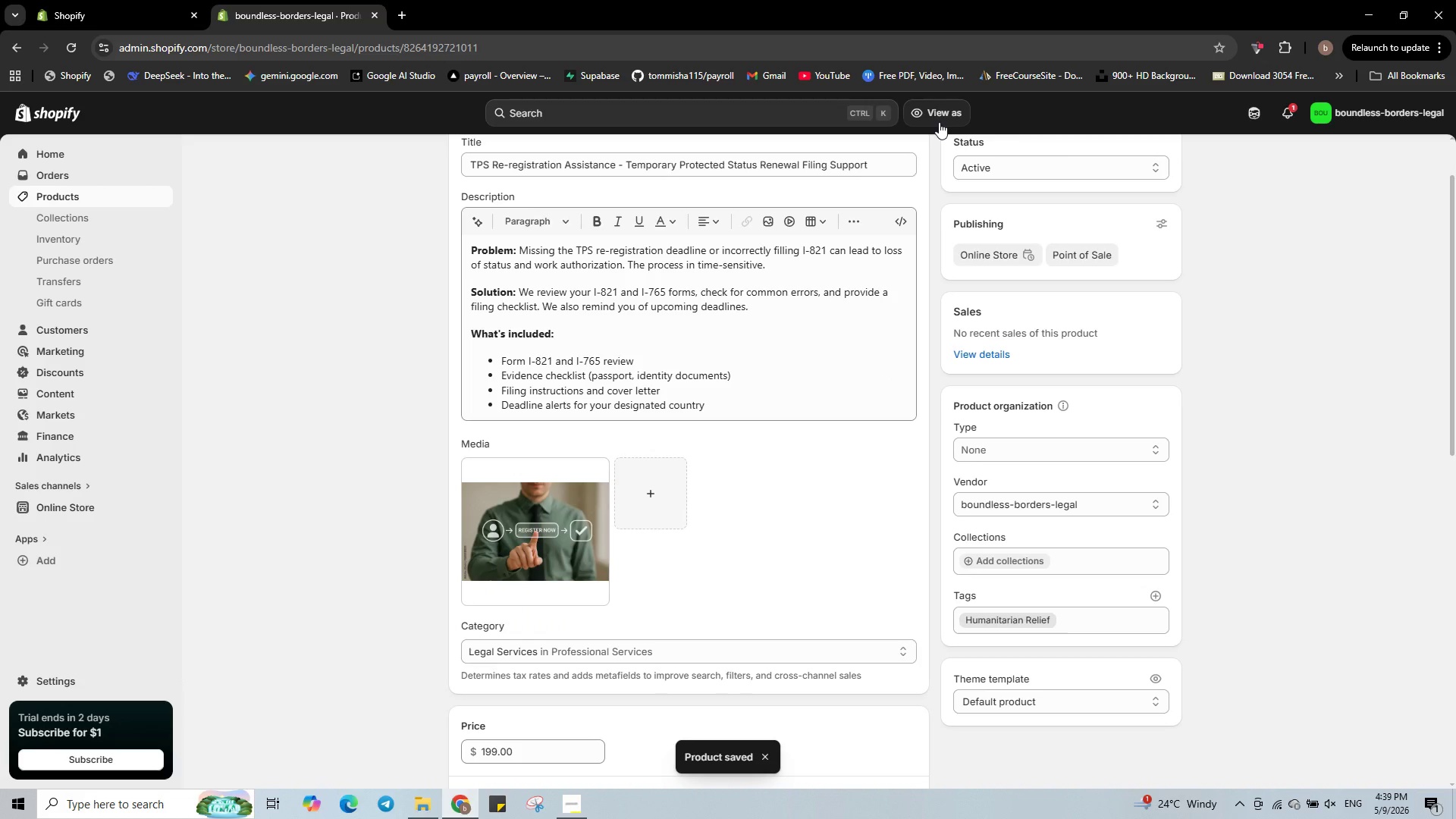 
wait(7.84)
 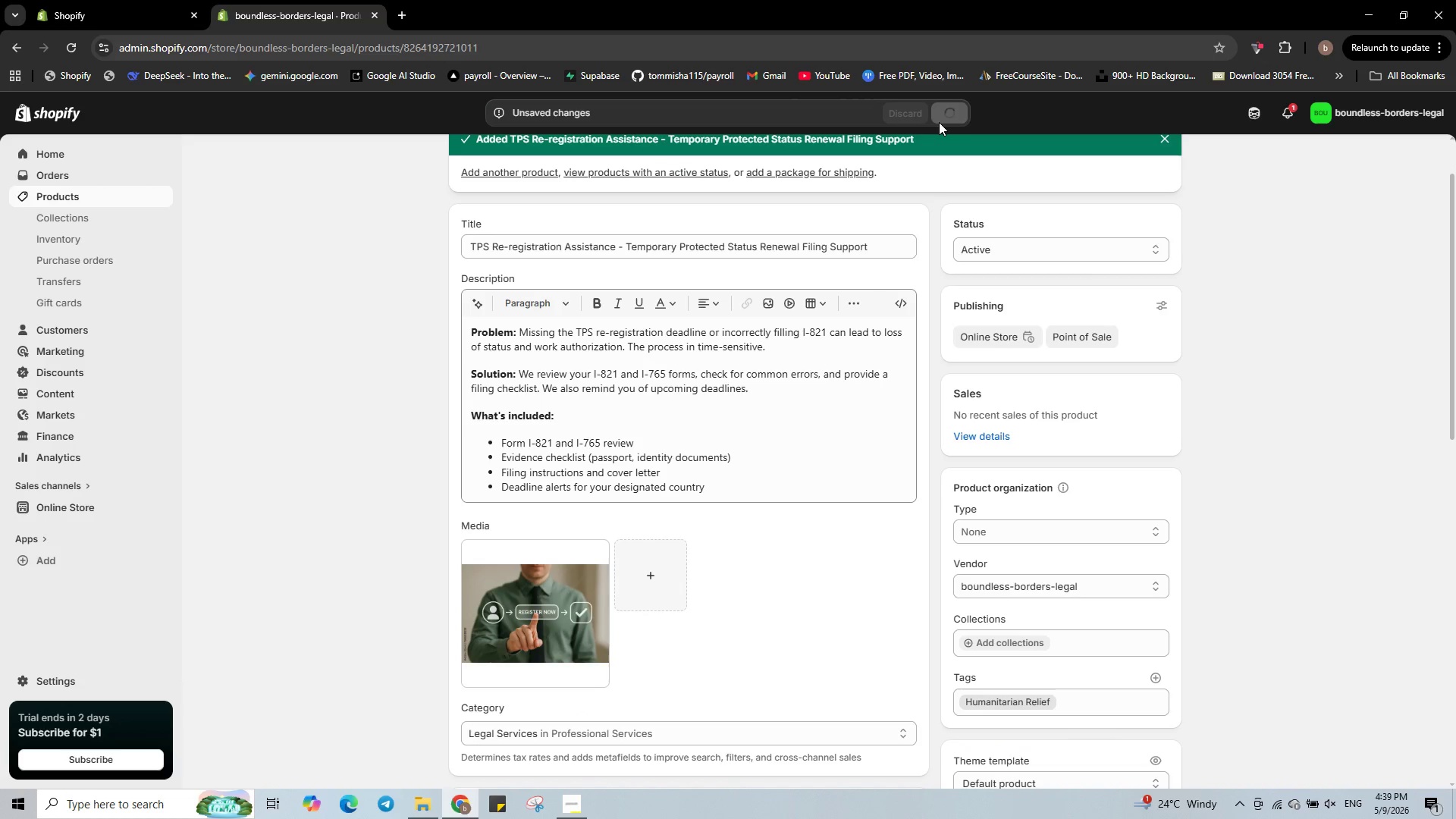 
left_click([123, 199])
 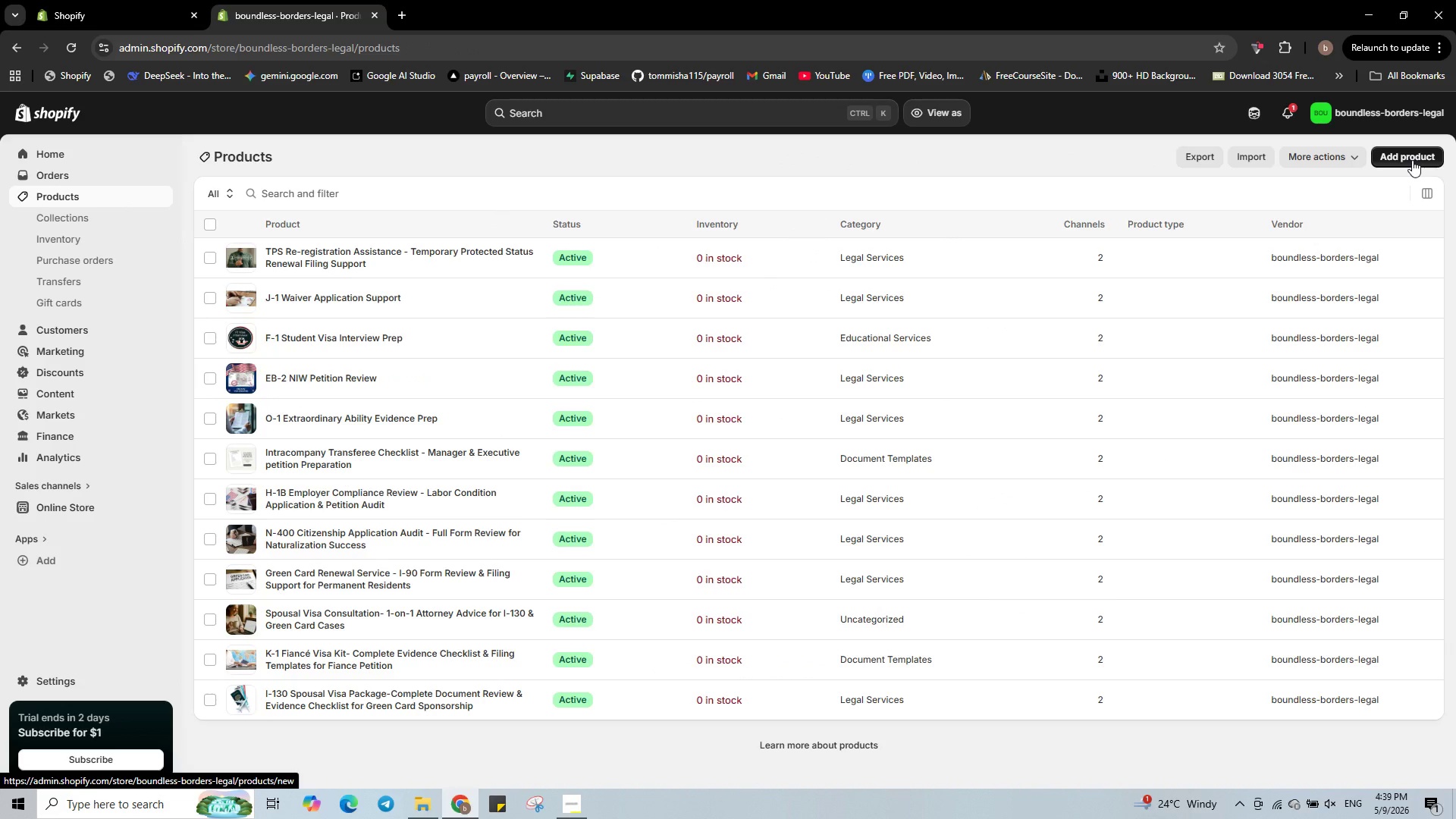 
wait(5.12)
 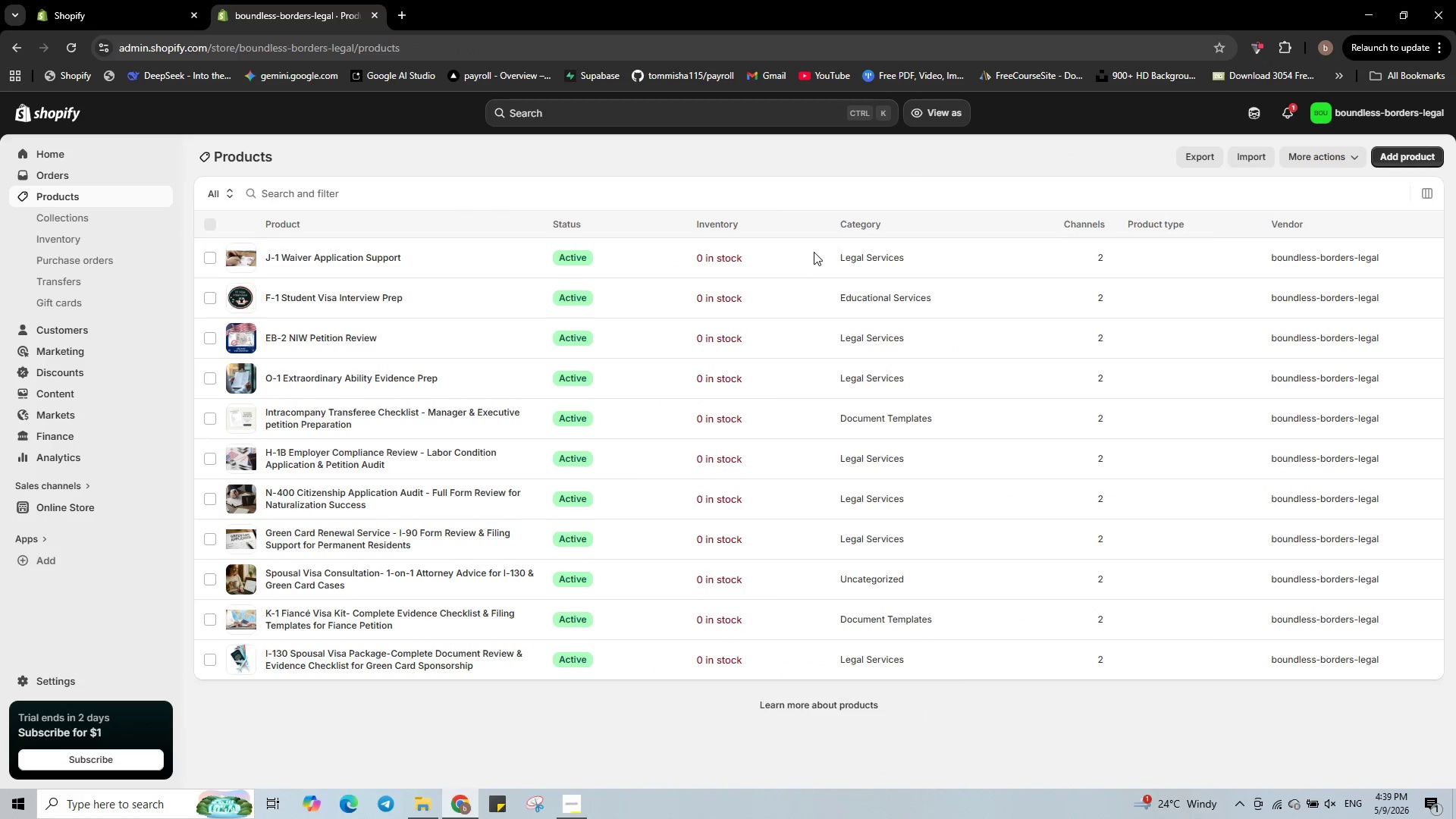 
left_click([1412, 160])
 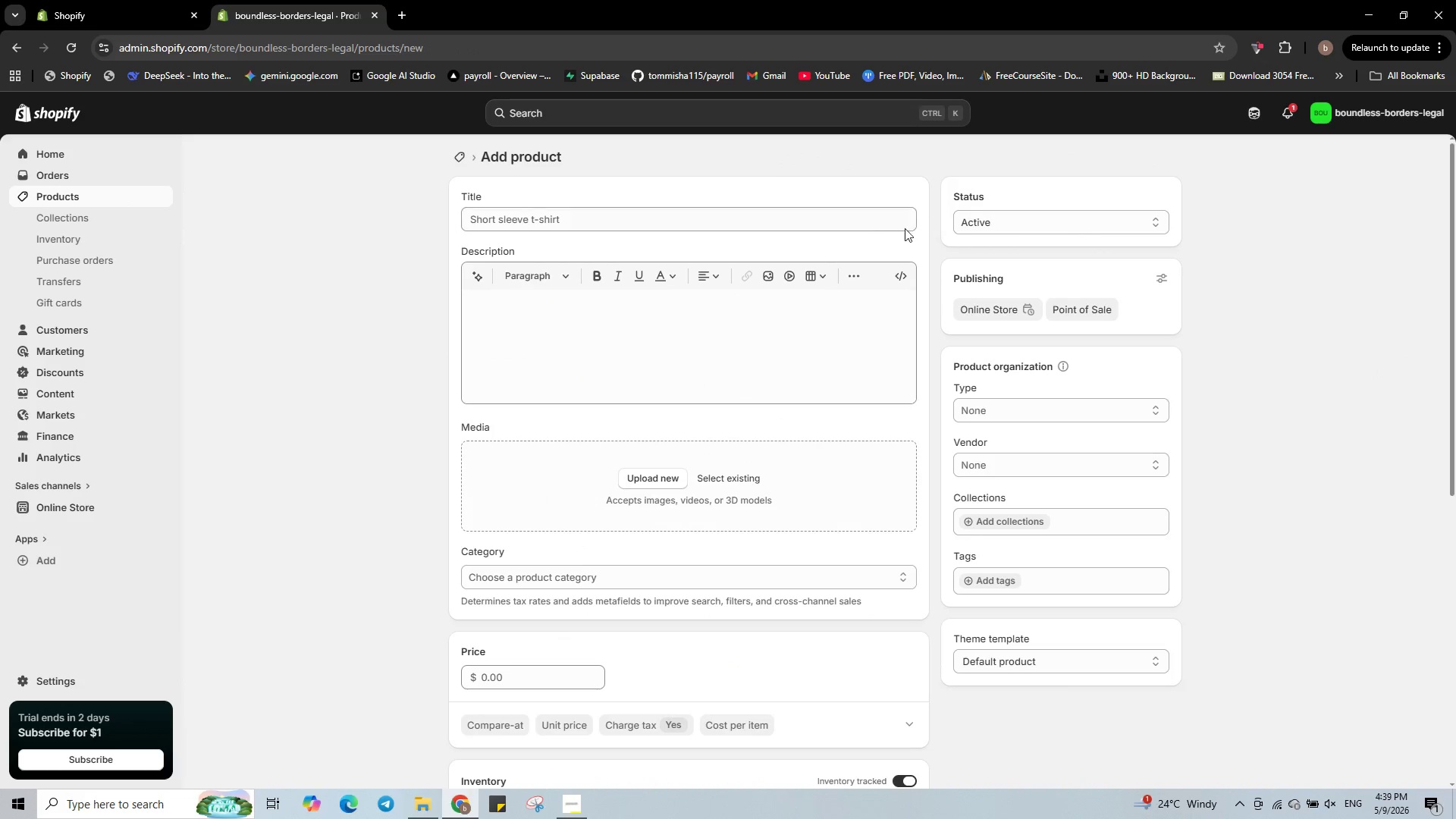 
left_click([827, 222])
 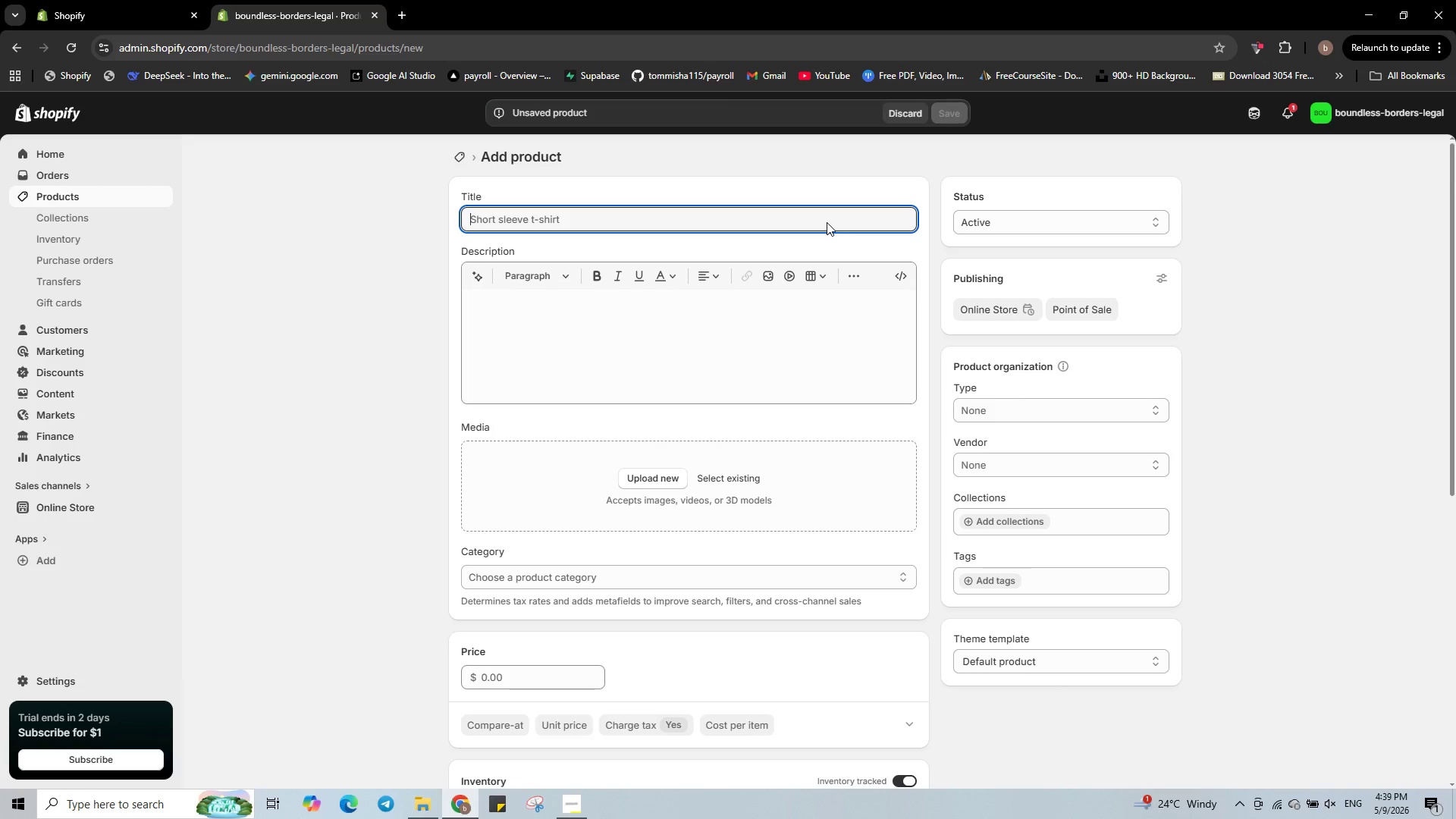 
type(DACA)
 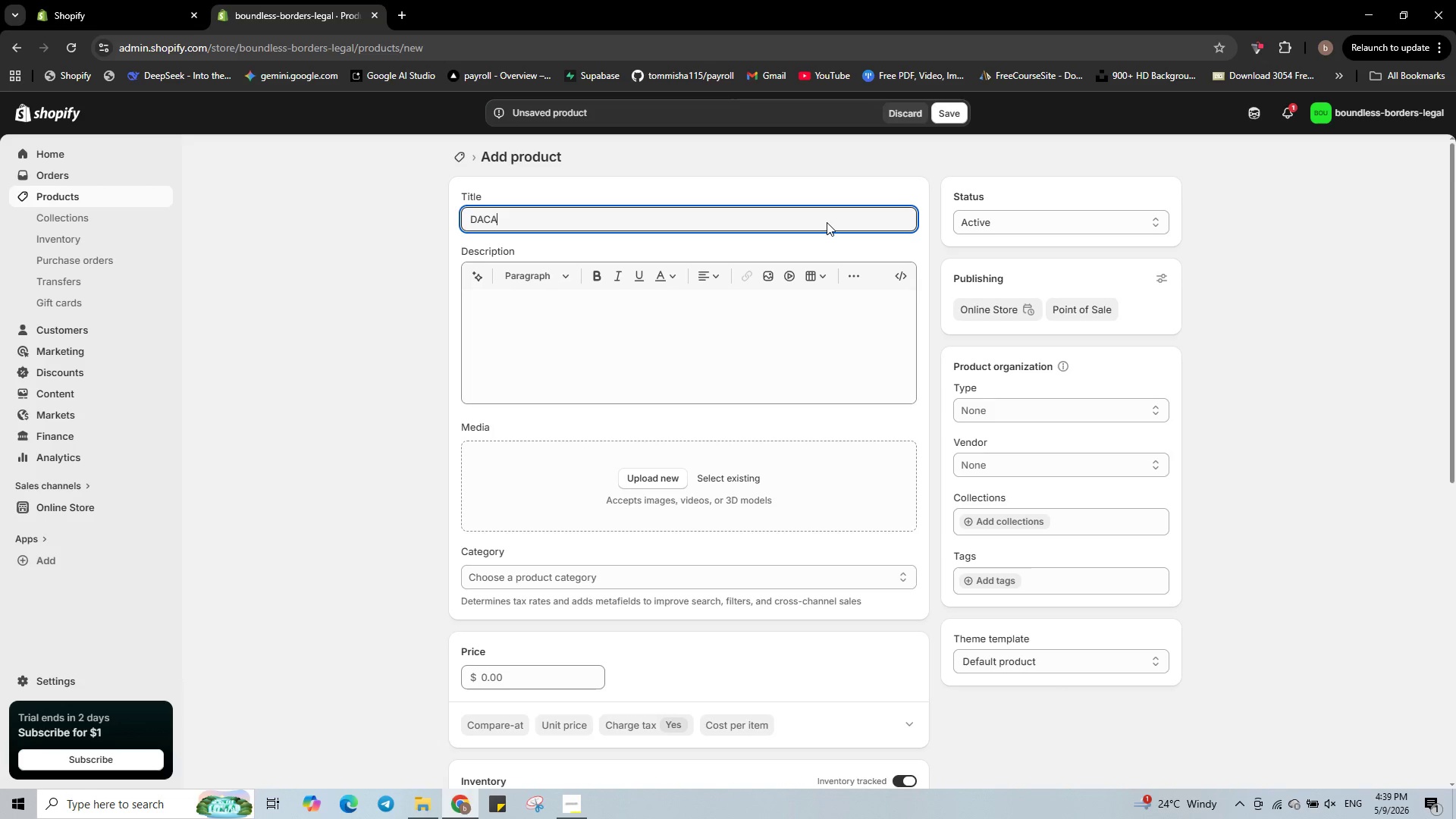 
type( Renewal Form Check - I-821S)
key(Backspace)
type(D)
 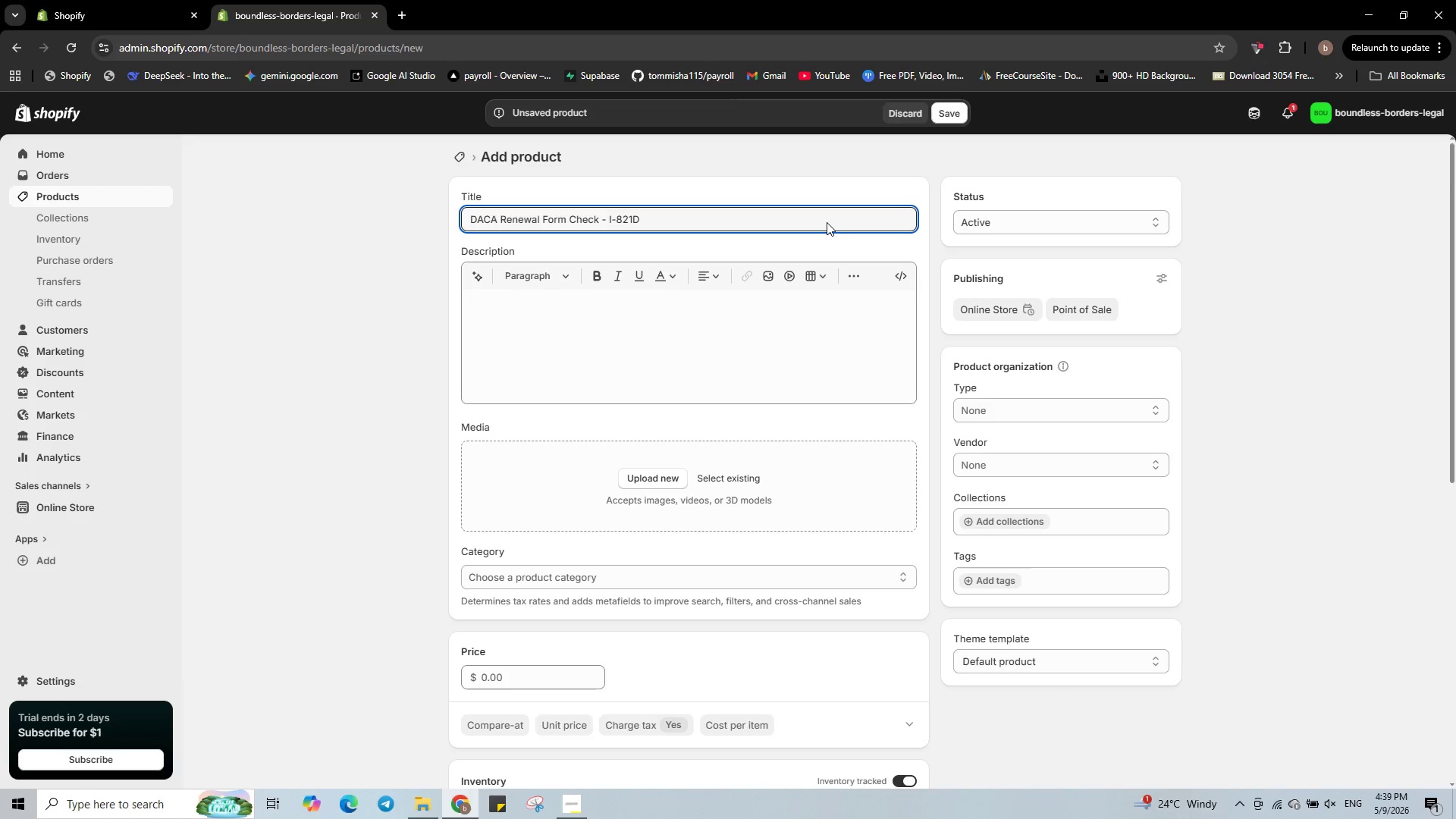 
type( & I-765 Review for Dreams)
 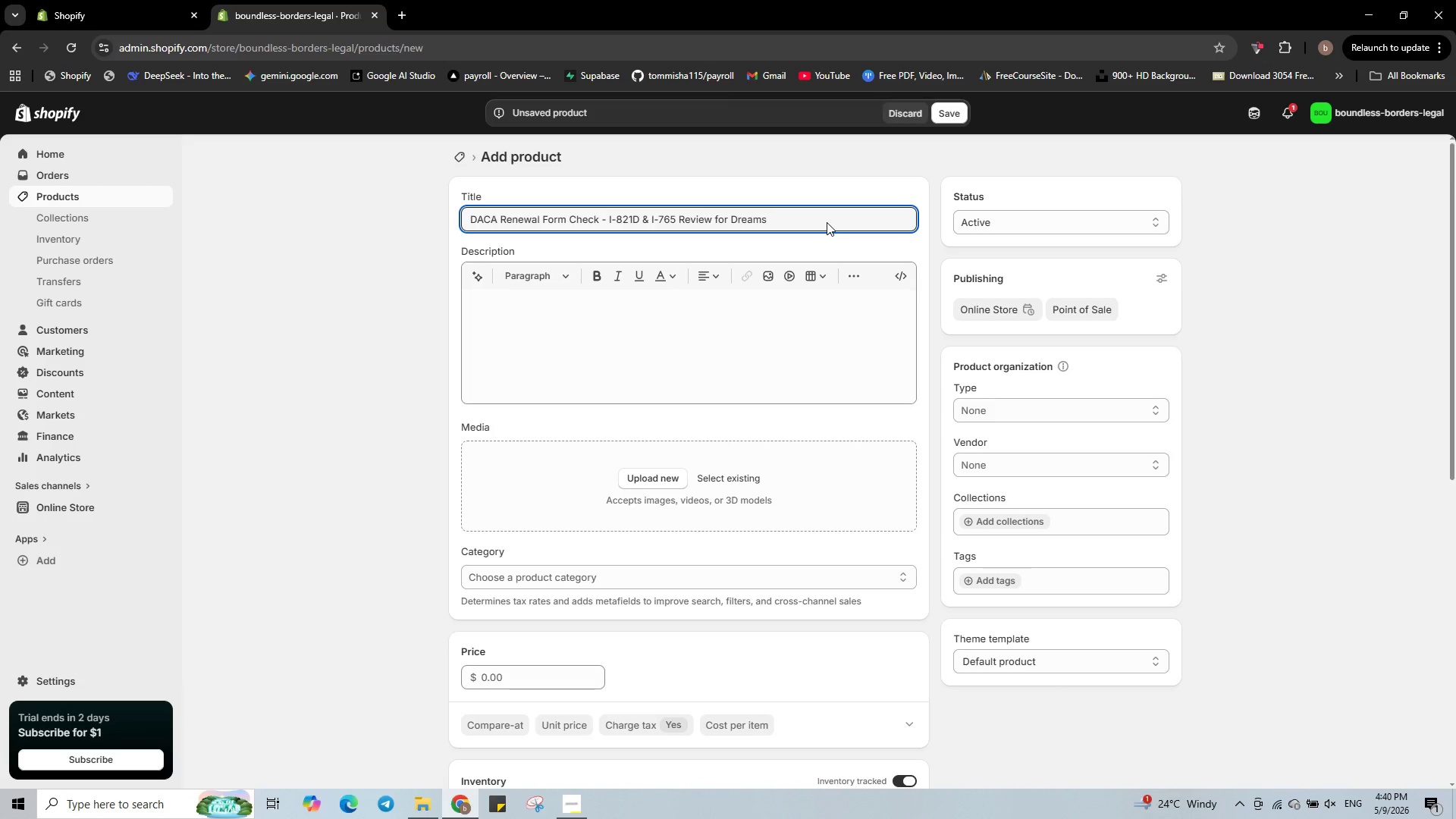 
wait(5.38)
 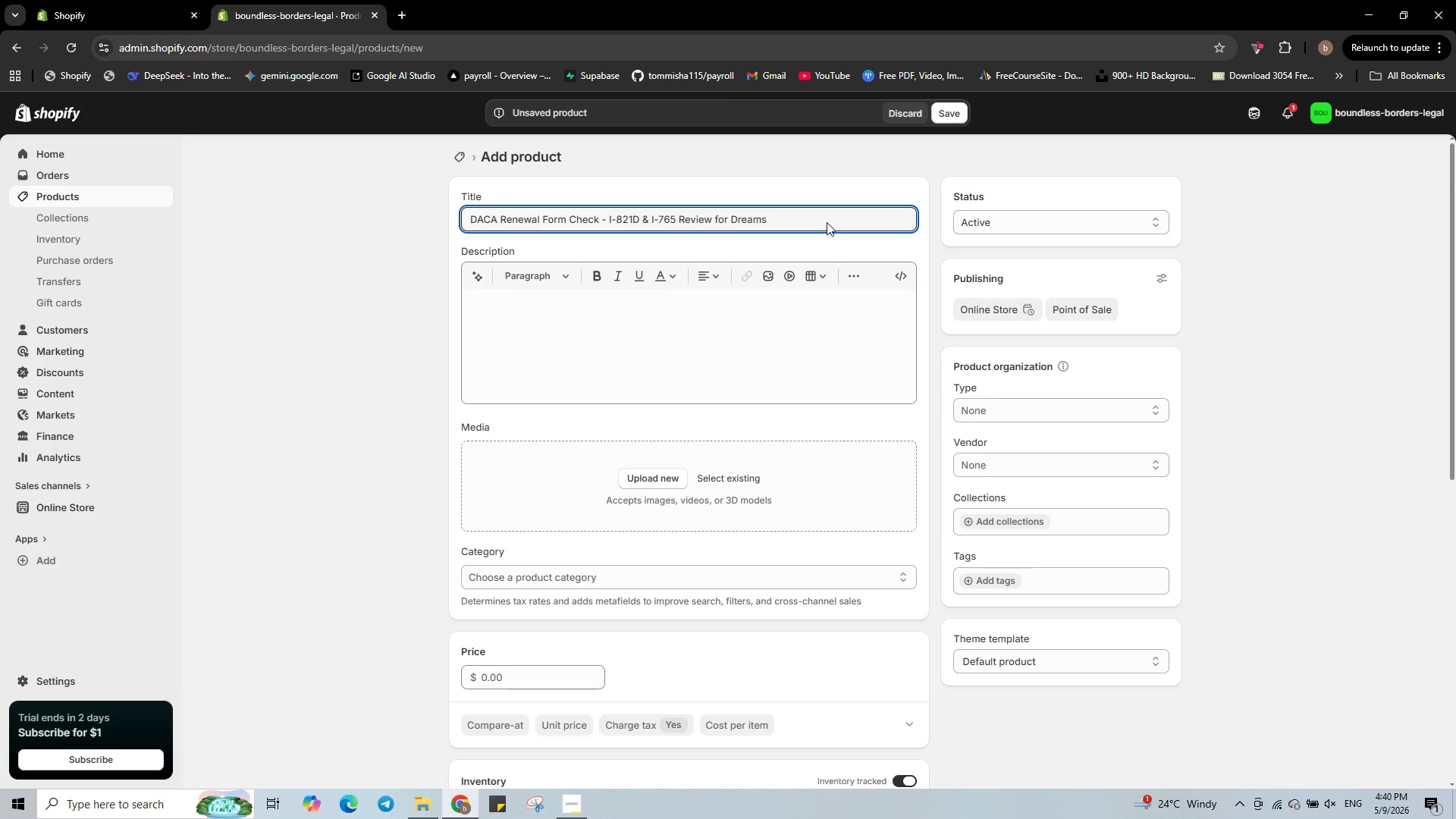 
left_click([899, 279])
 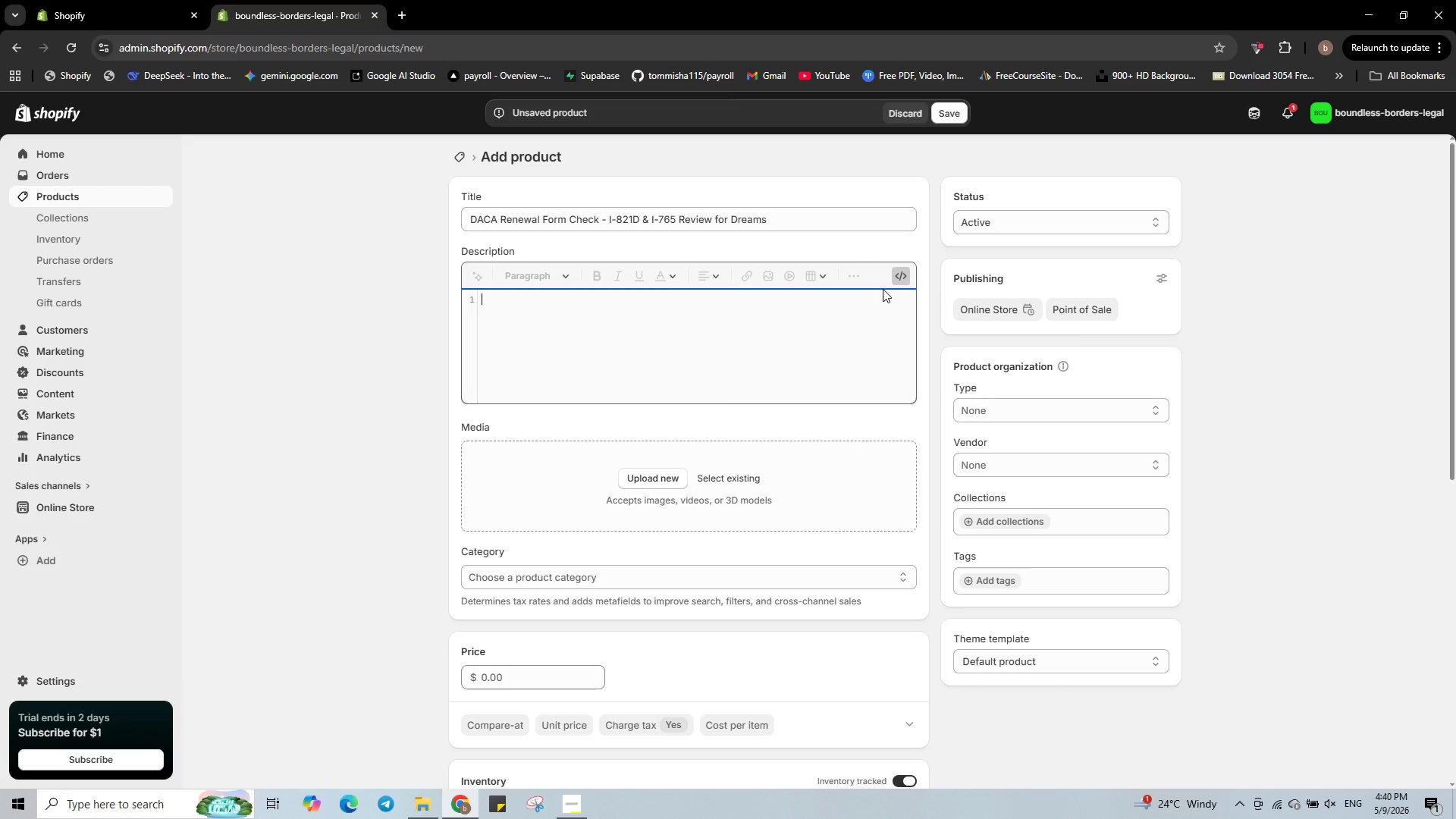 
type(<p><strong>Problem:</strong> DACA renewals are processed quickly, but any r)
key(Backspace)
 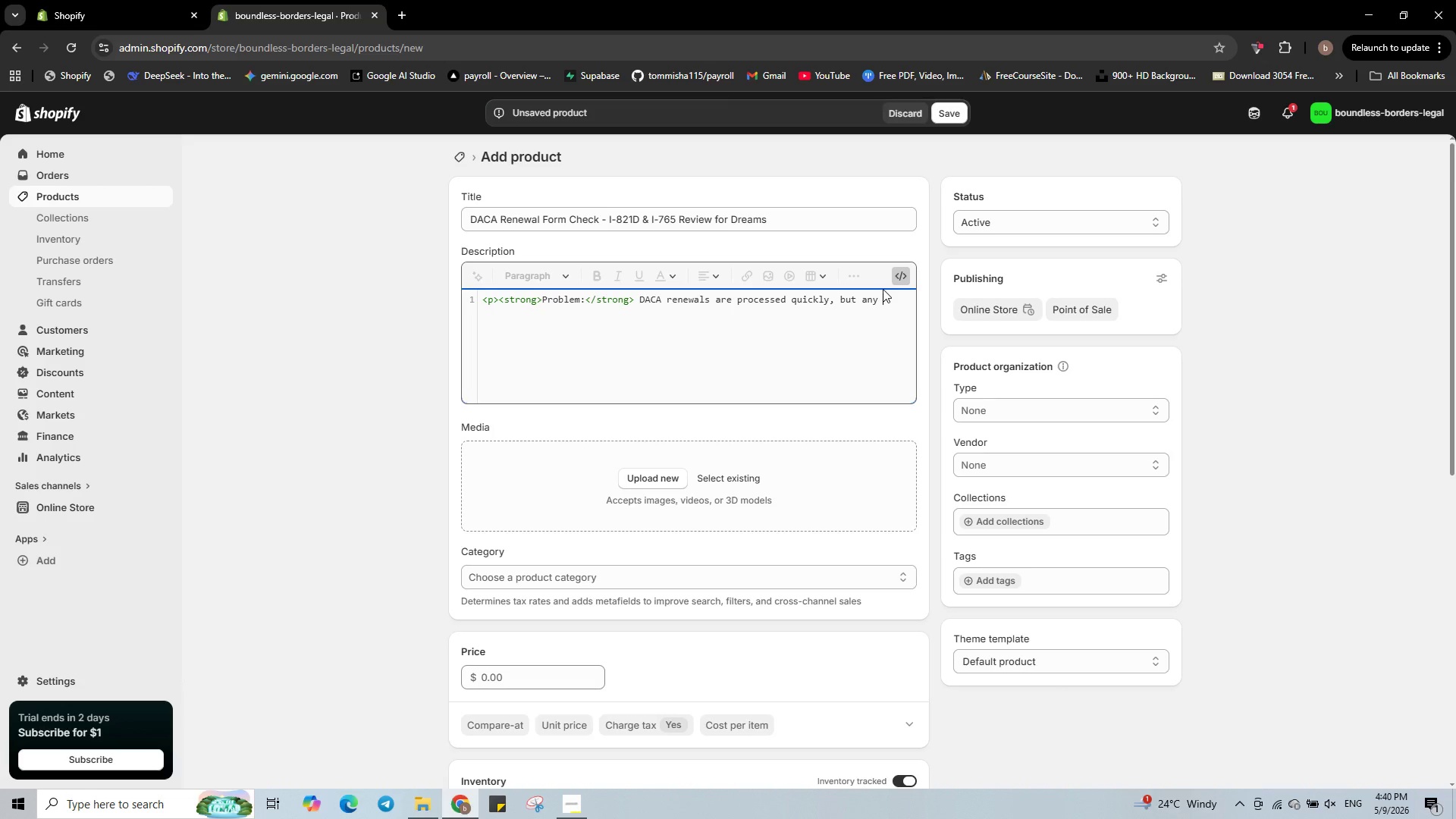 
type(error on I-821D or I-765 can delay your work permit. Many renewals are rejected for simple mistakes.</p>)
 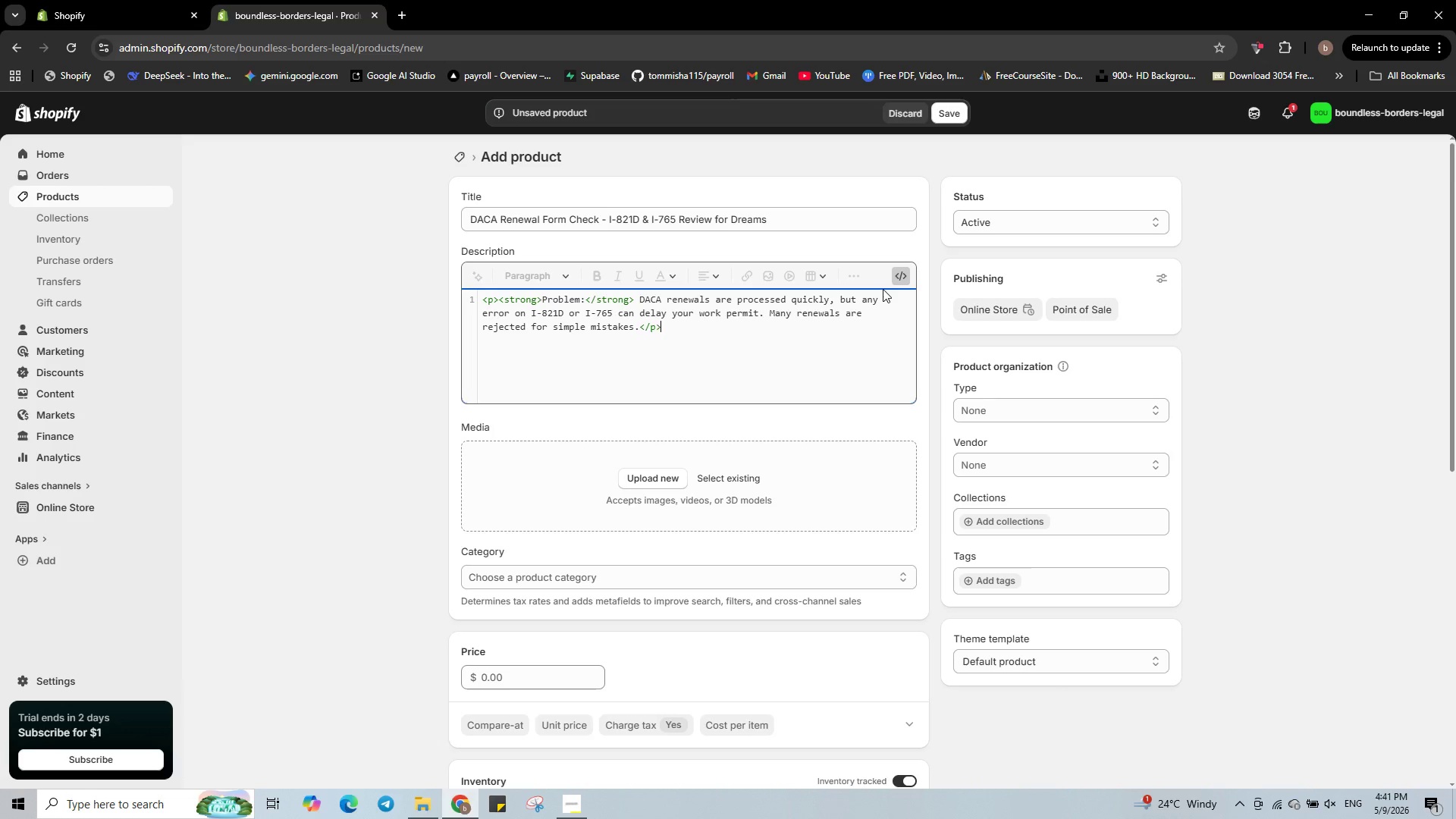 
key(Enter)
 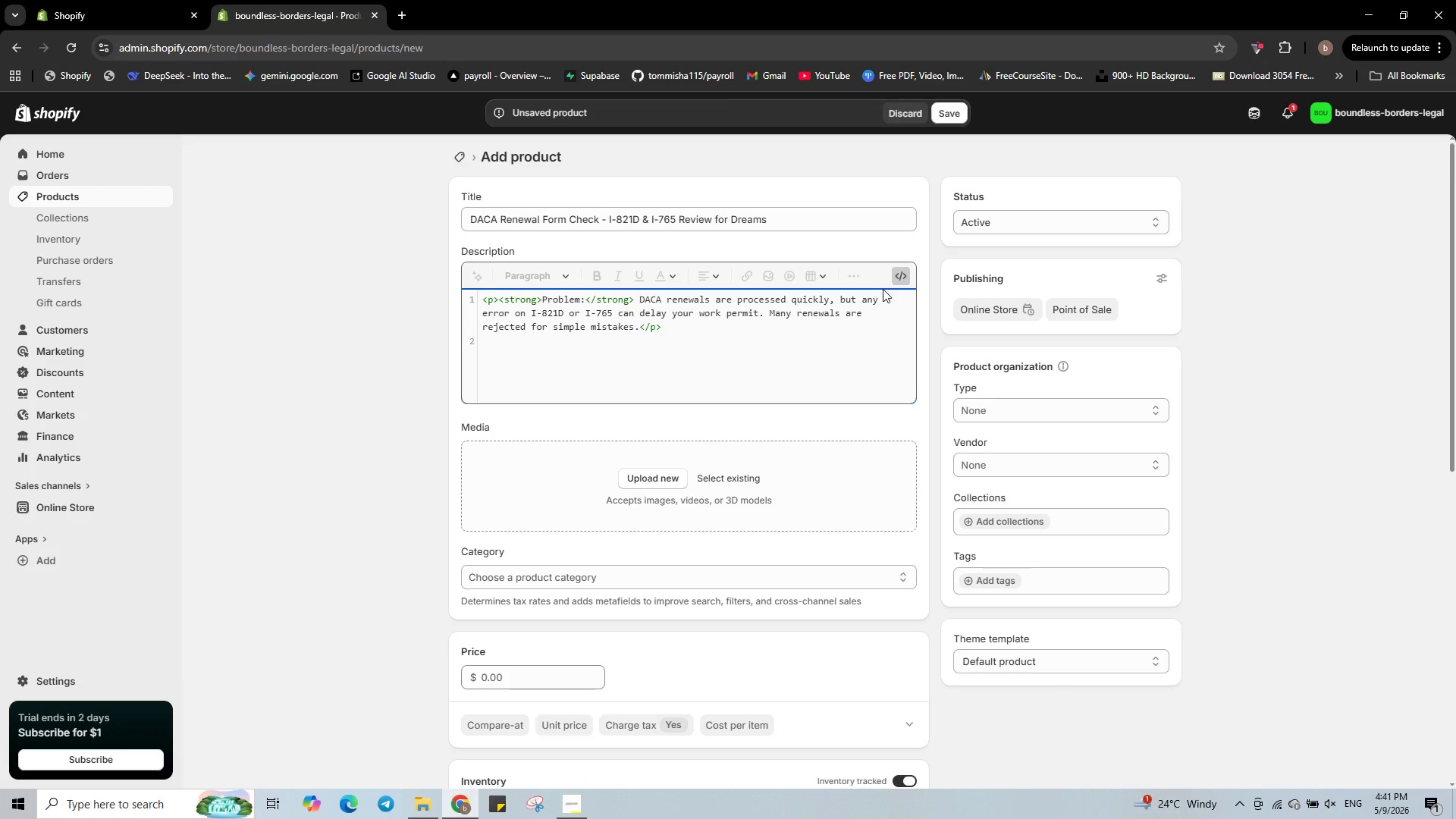 
type(<>p)
key(Backspace)
key(Backspace)
type(p><strong>)
 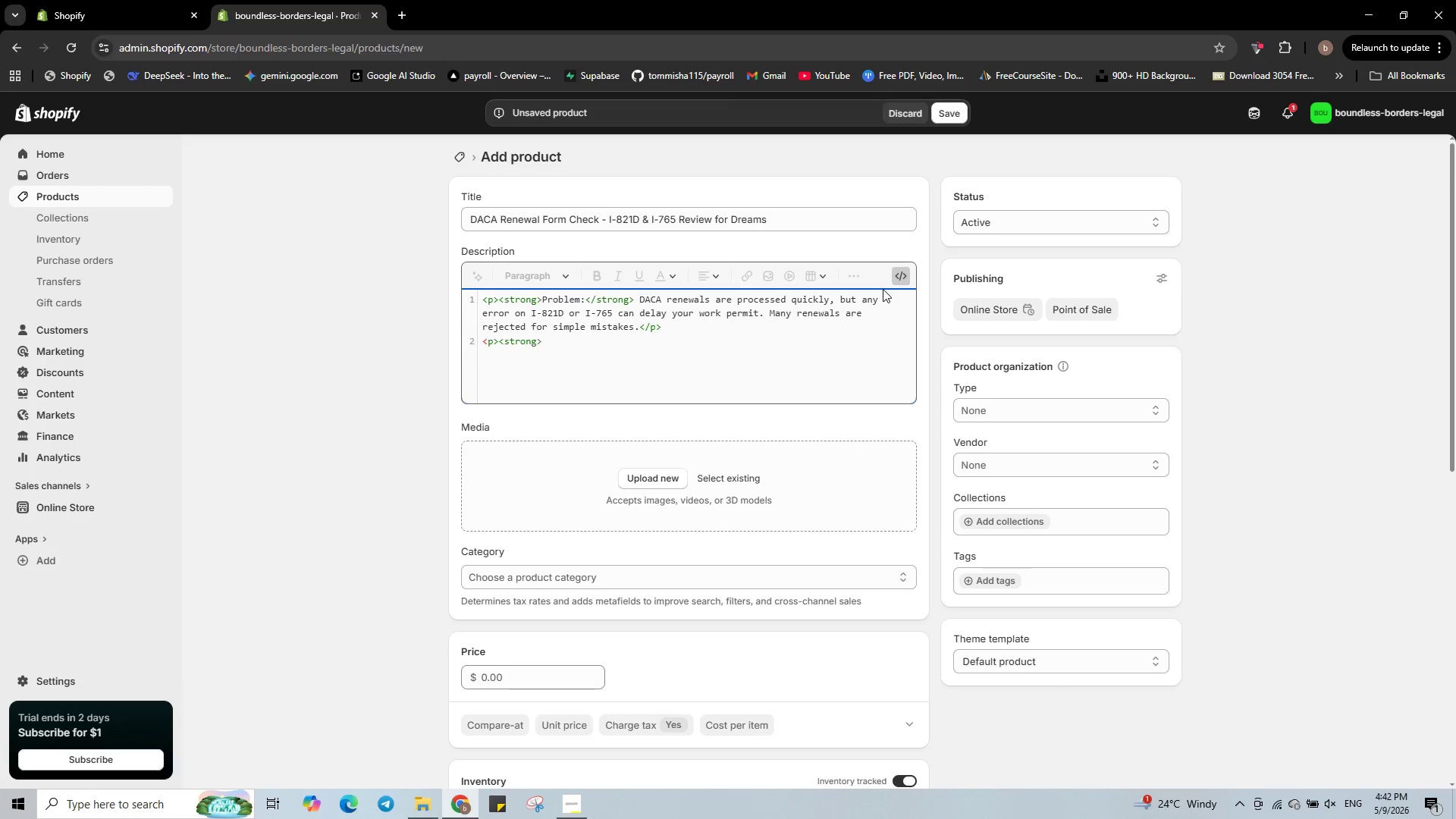 
hold_key(key=ShiftRight, duration=1.08)
 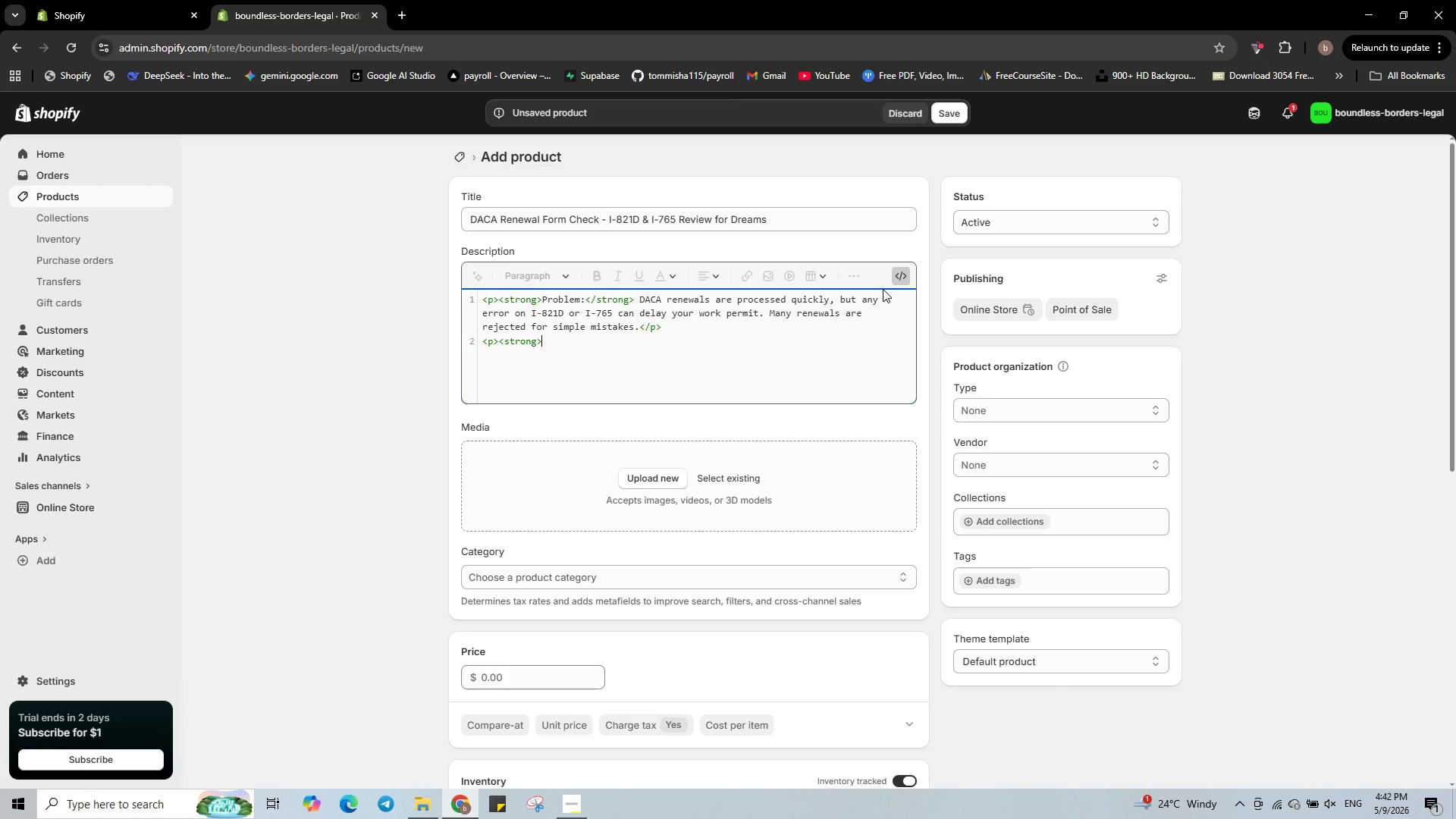 
hold_key(key=ShiftLeft, duration=1.17)
 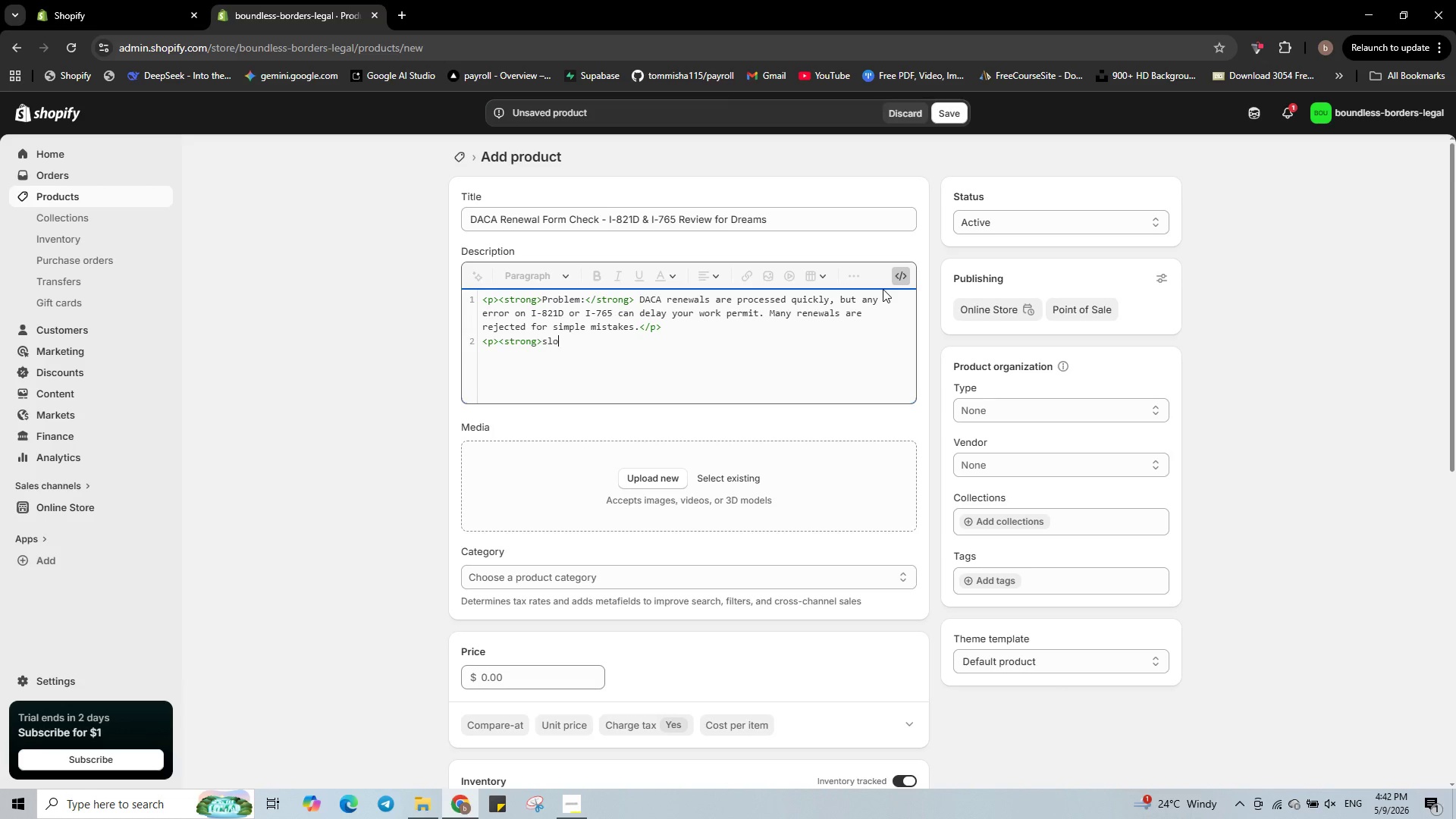 
type(slo)
key(Backspace)
type(olutions)
 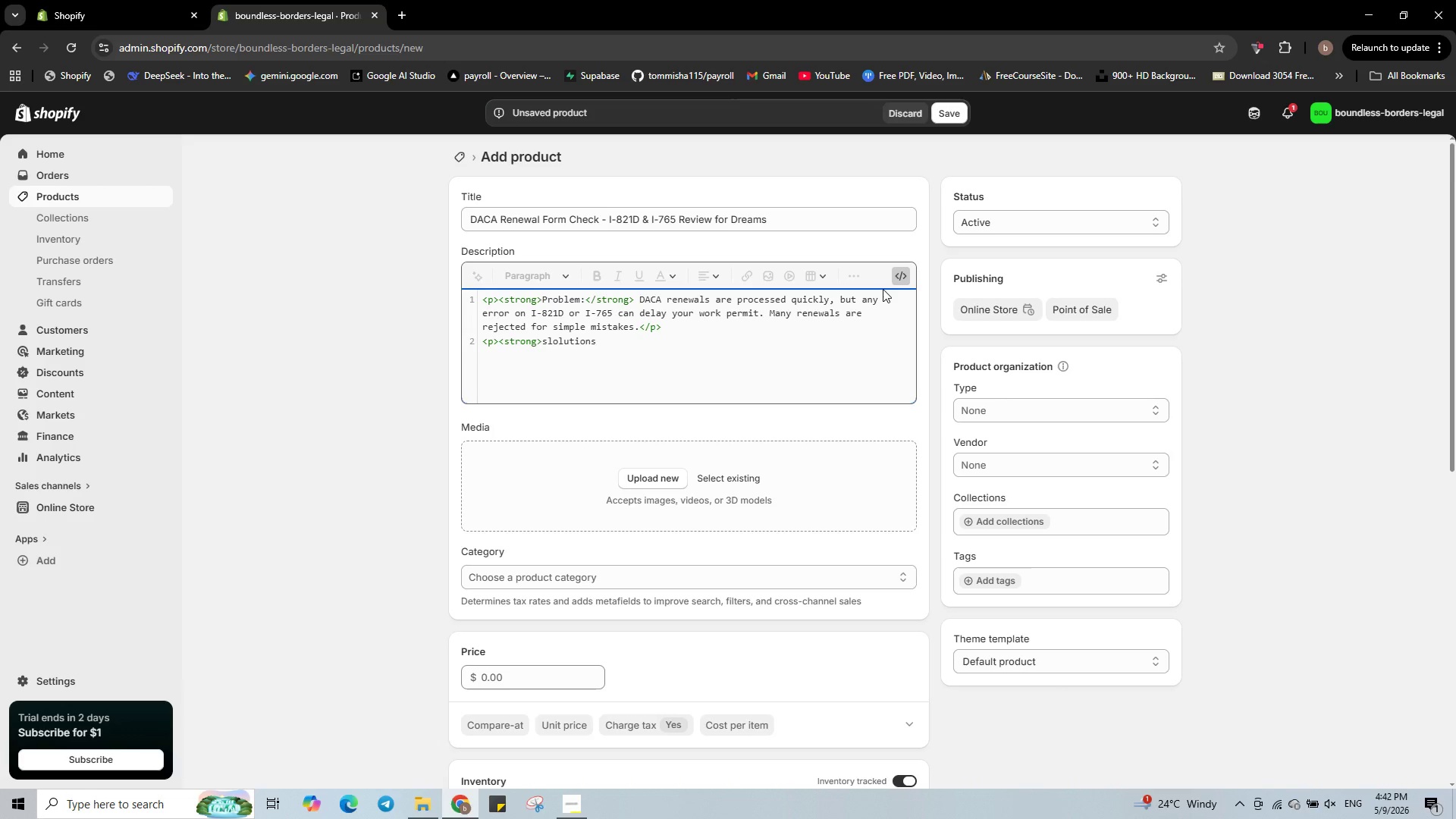 
key(ArrowLeft)
 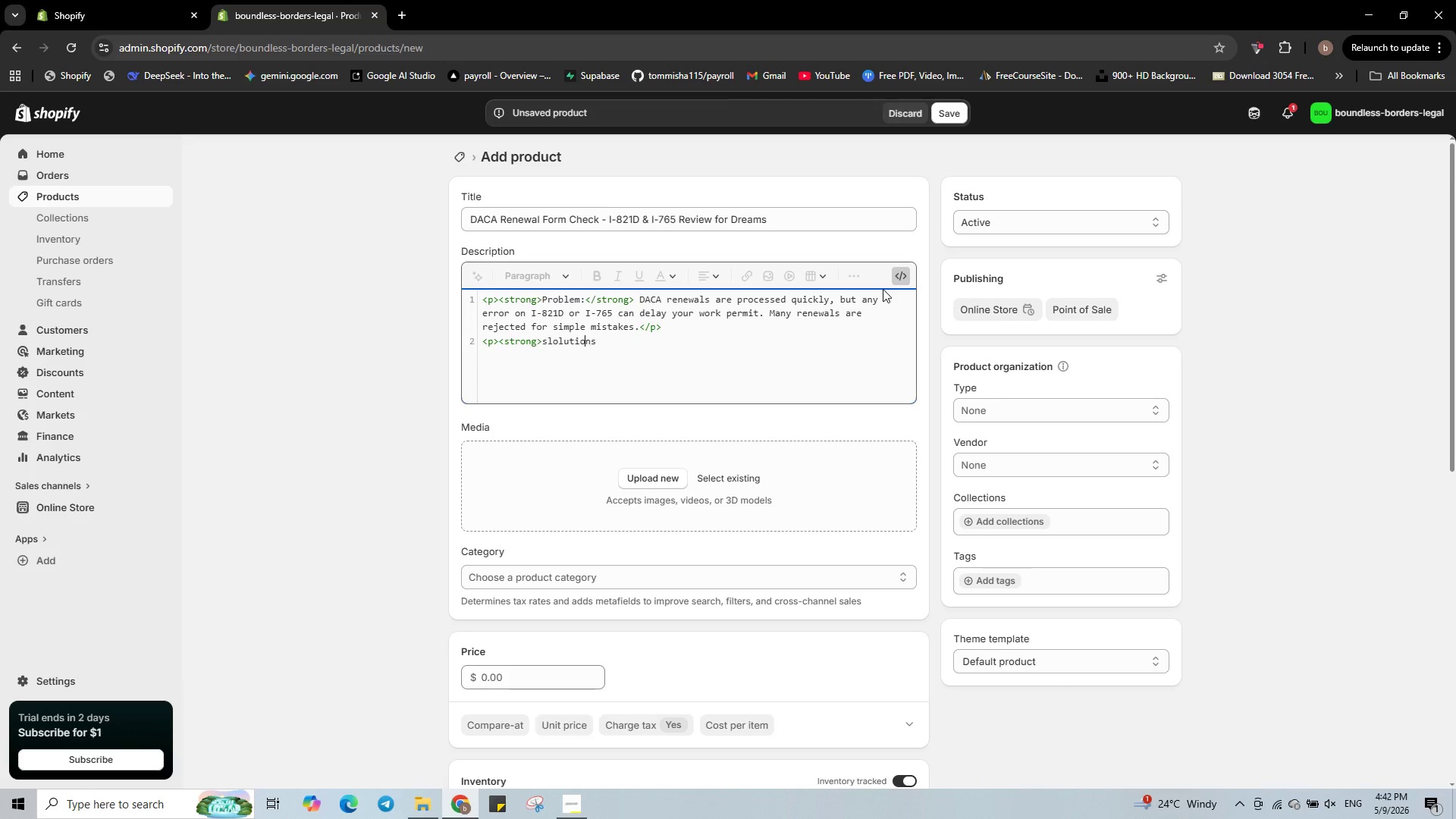 
key(ArrowLeft)
 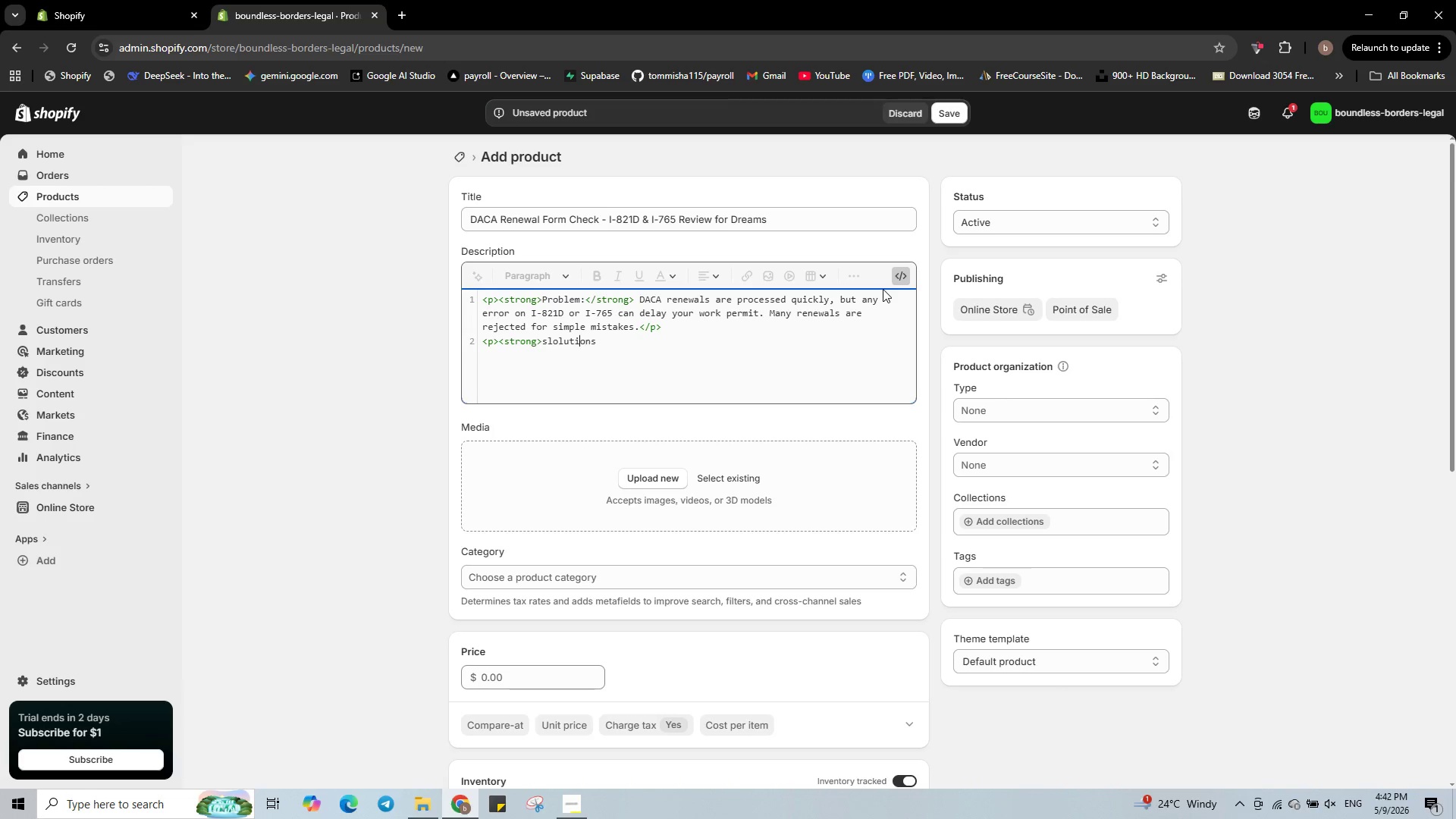 
key(ArrowLeft)
 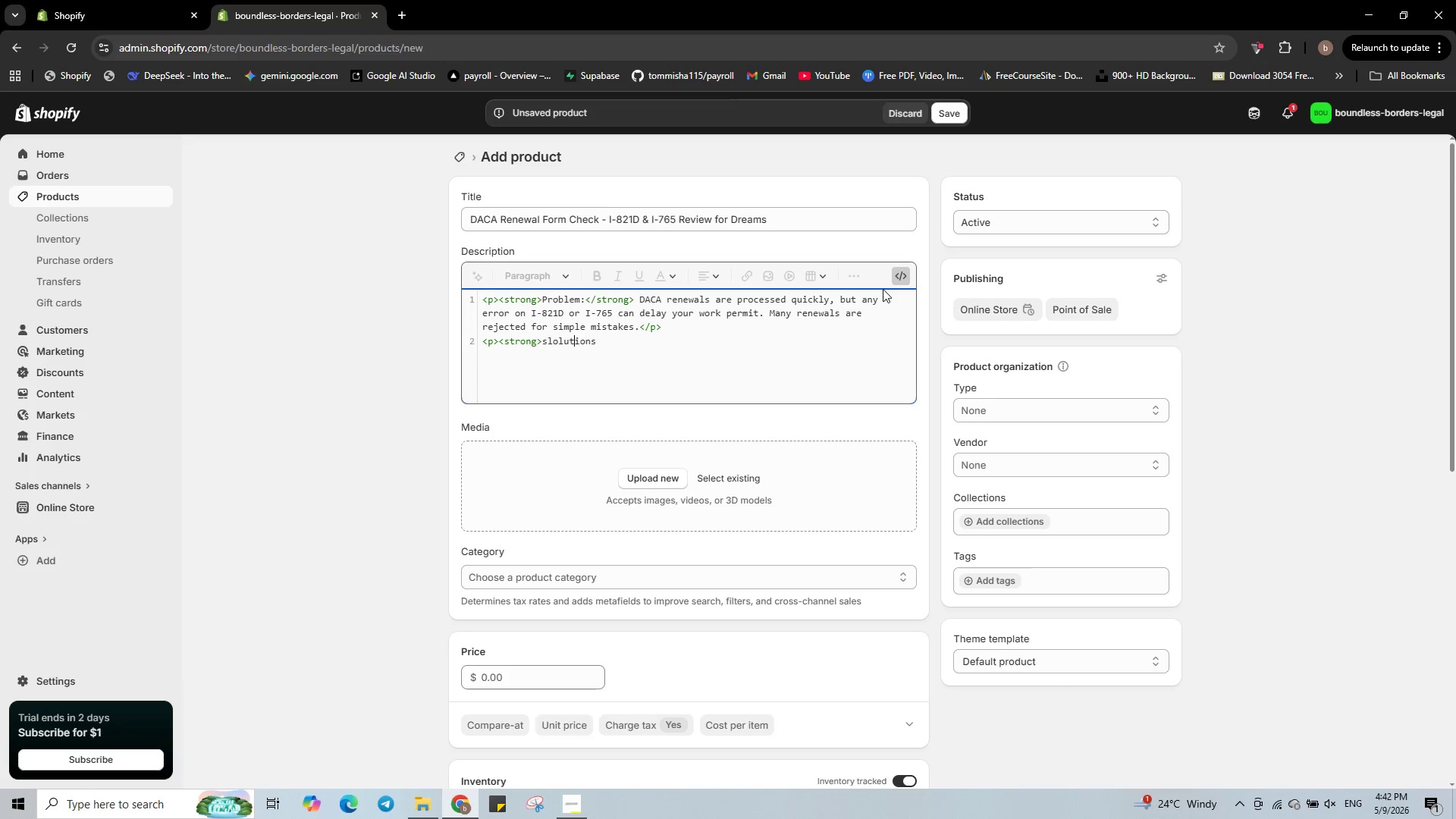 
key(ArrowLeft)
 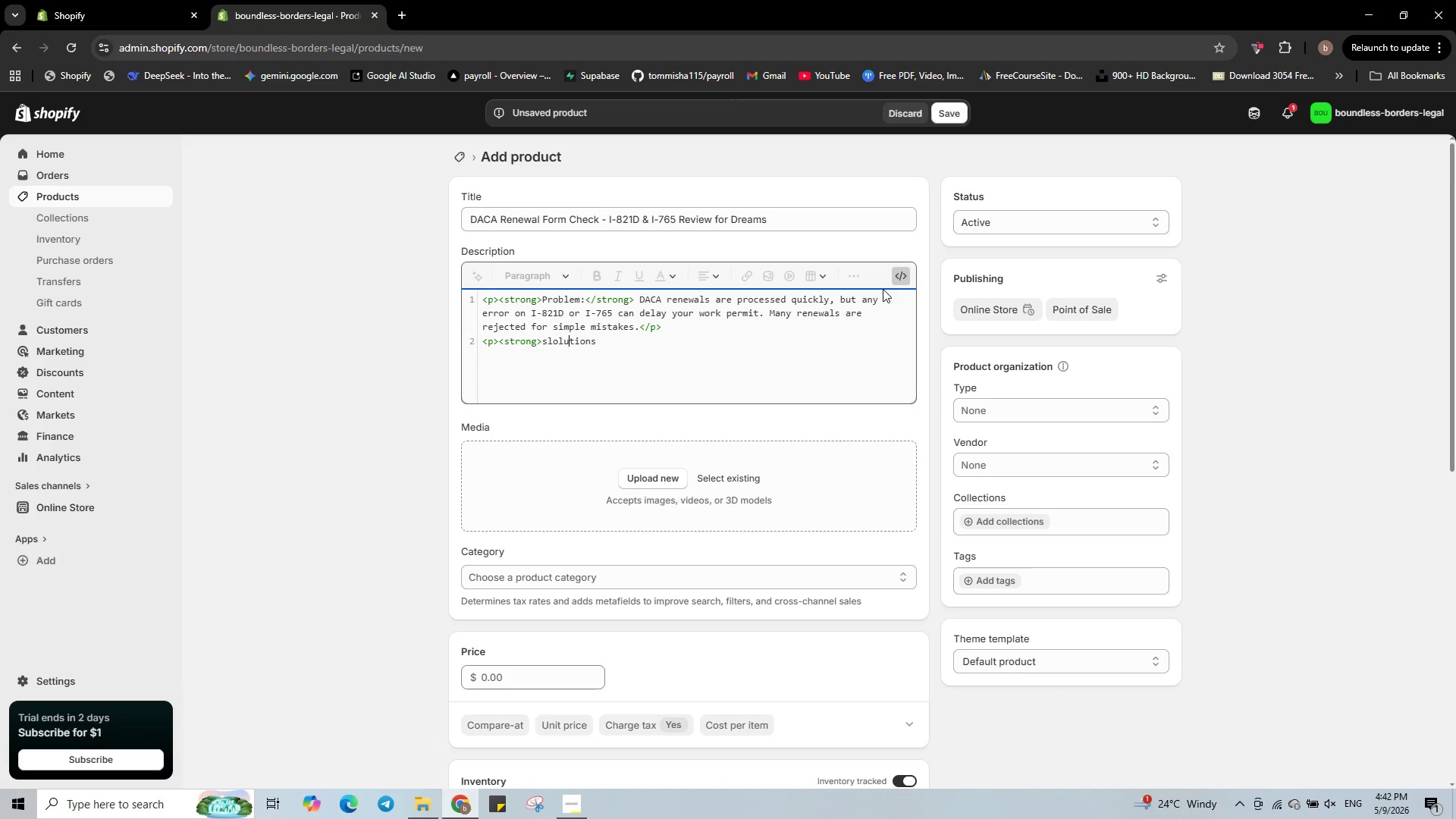 
key(ArrowLeft)
 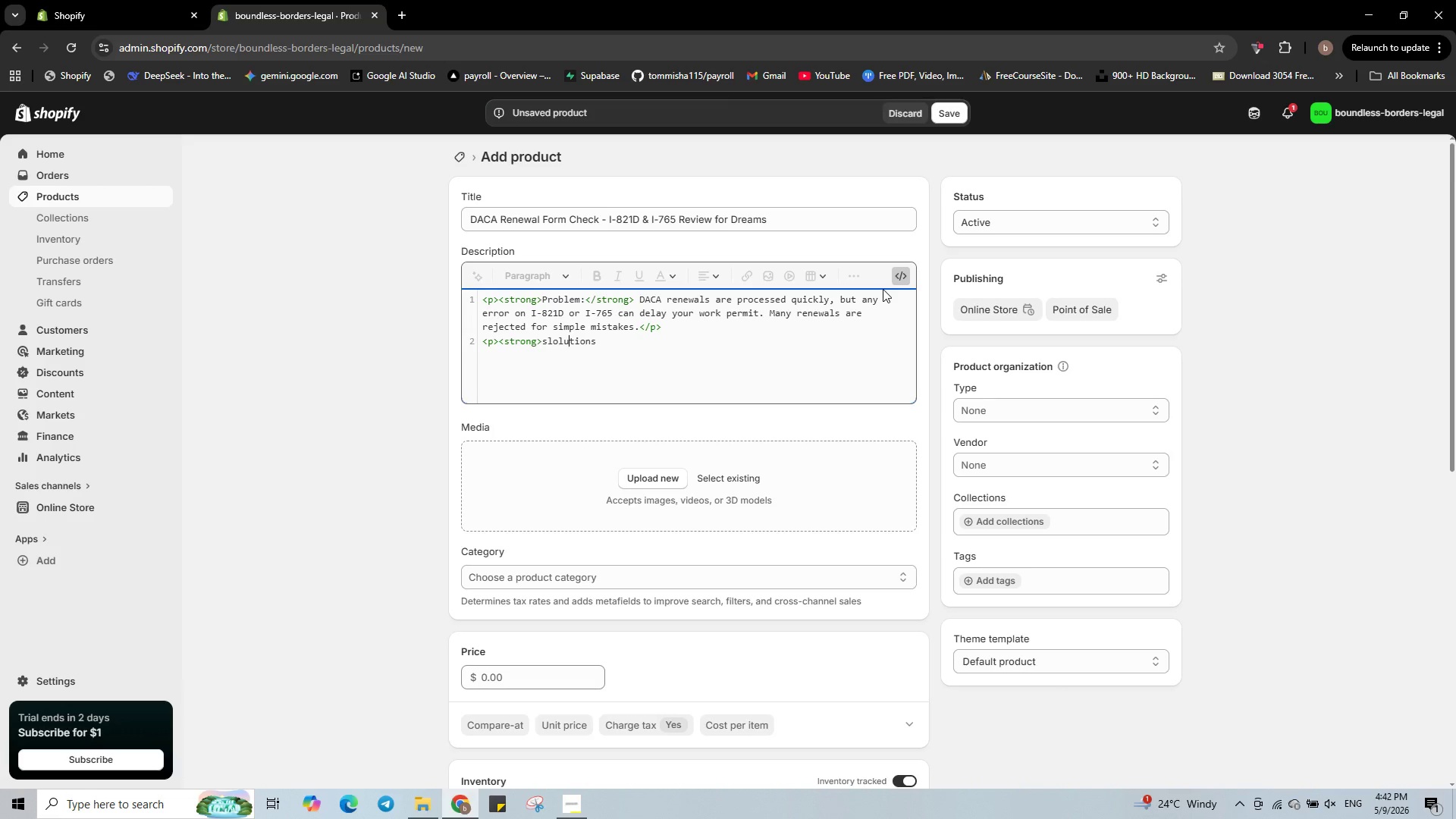 
key(ArrowLeft)
 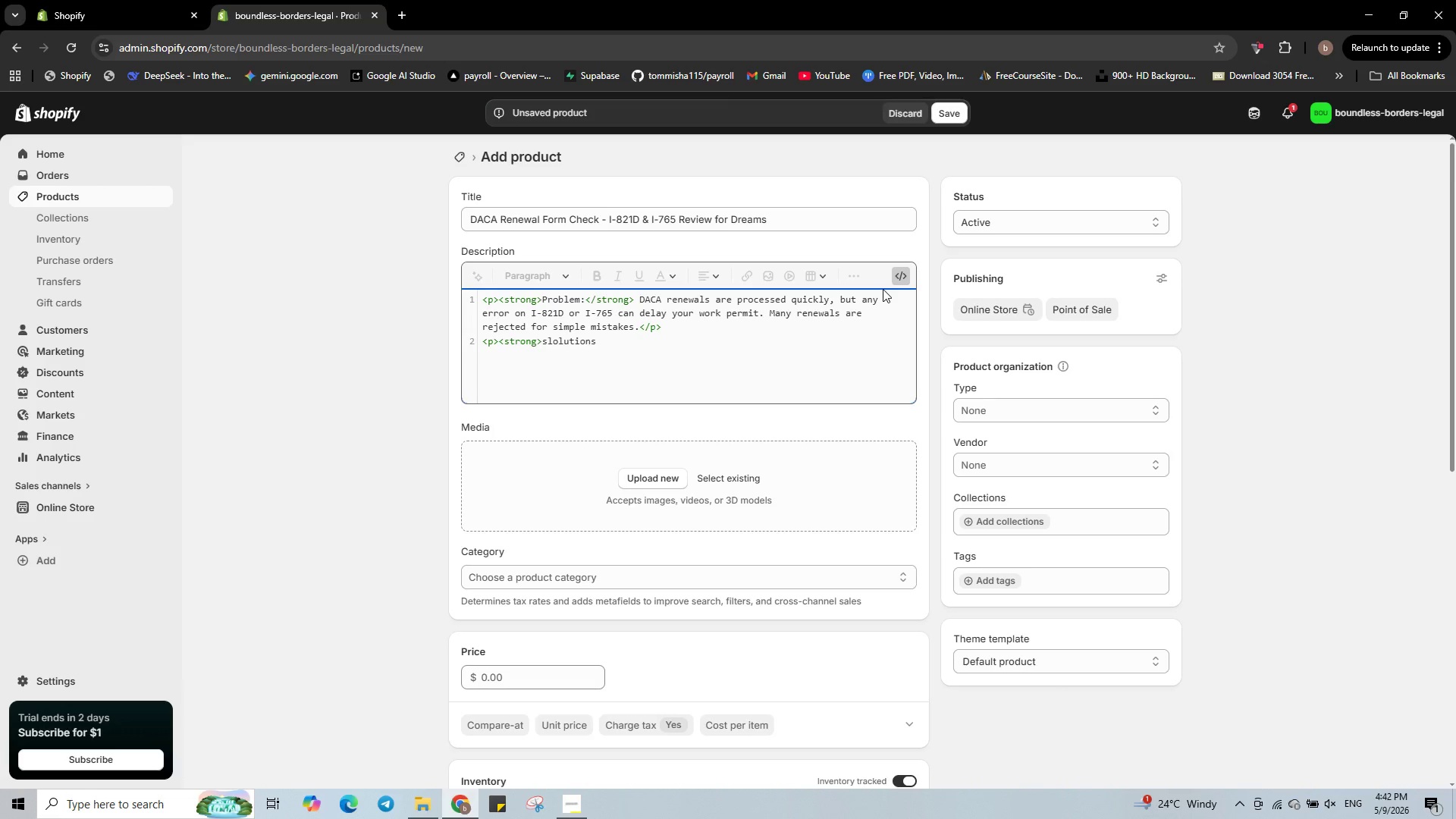 
key(Backspace)
 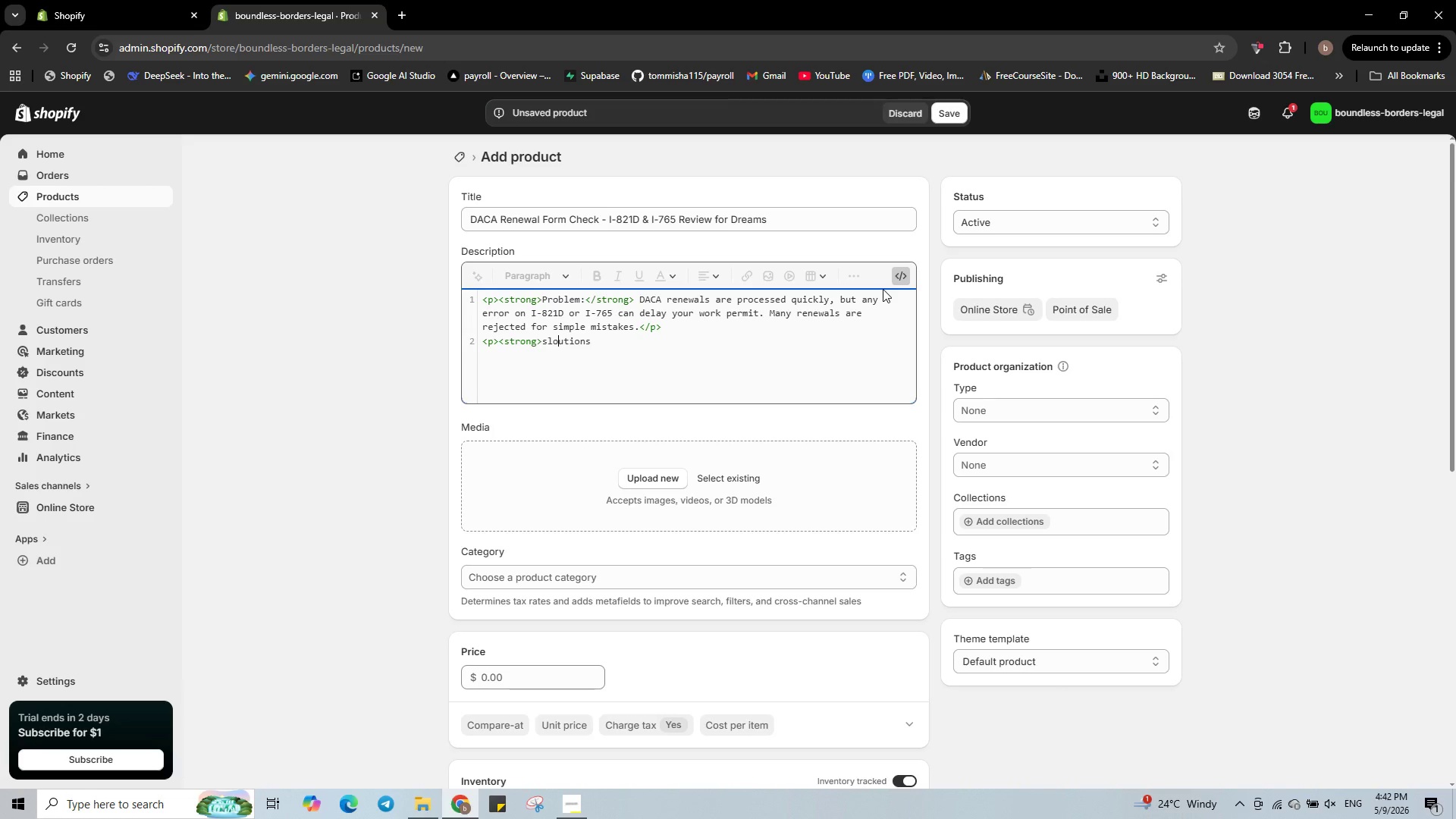 
key(Backspace)
 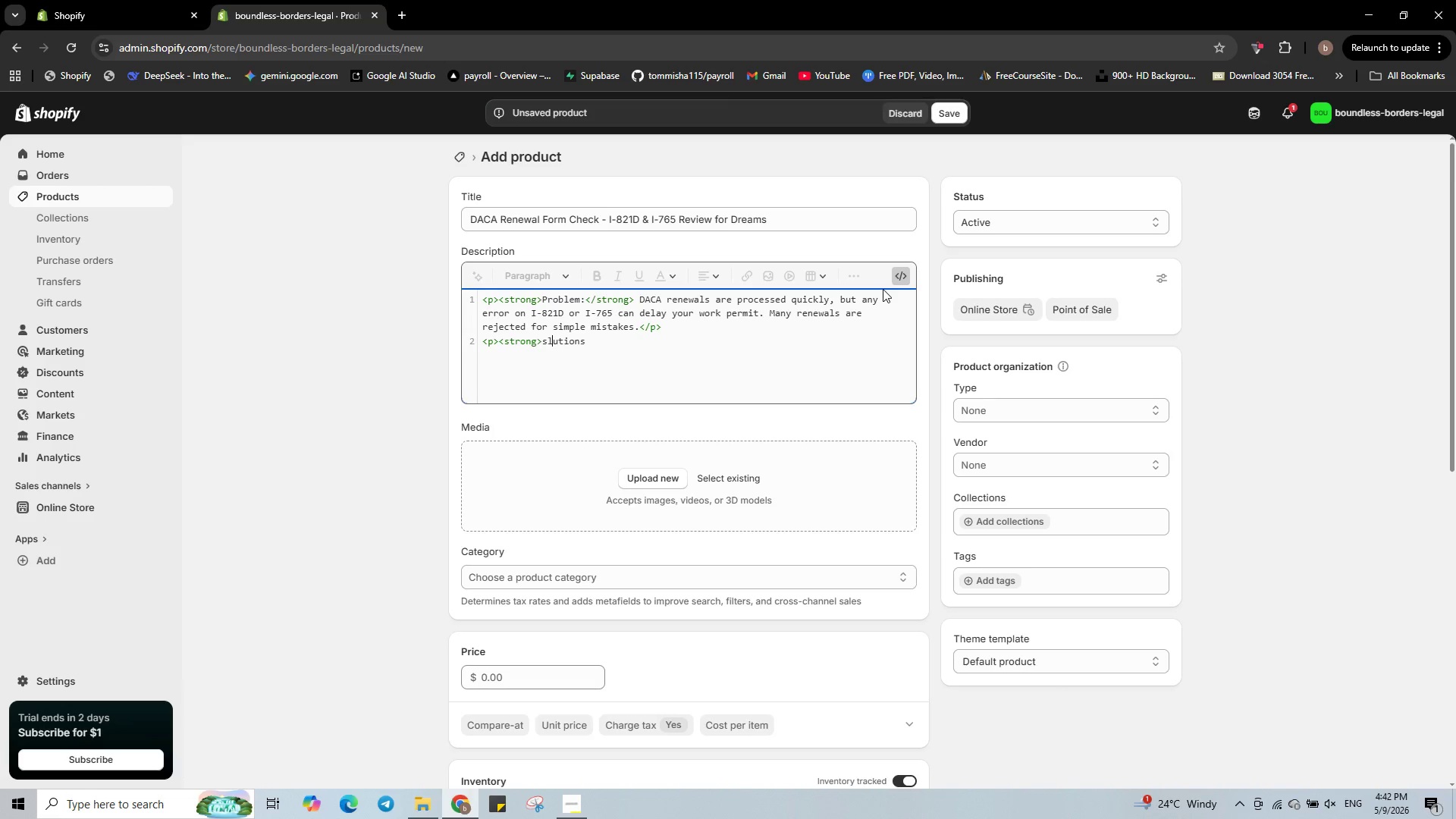 
key(O)
 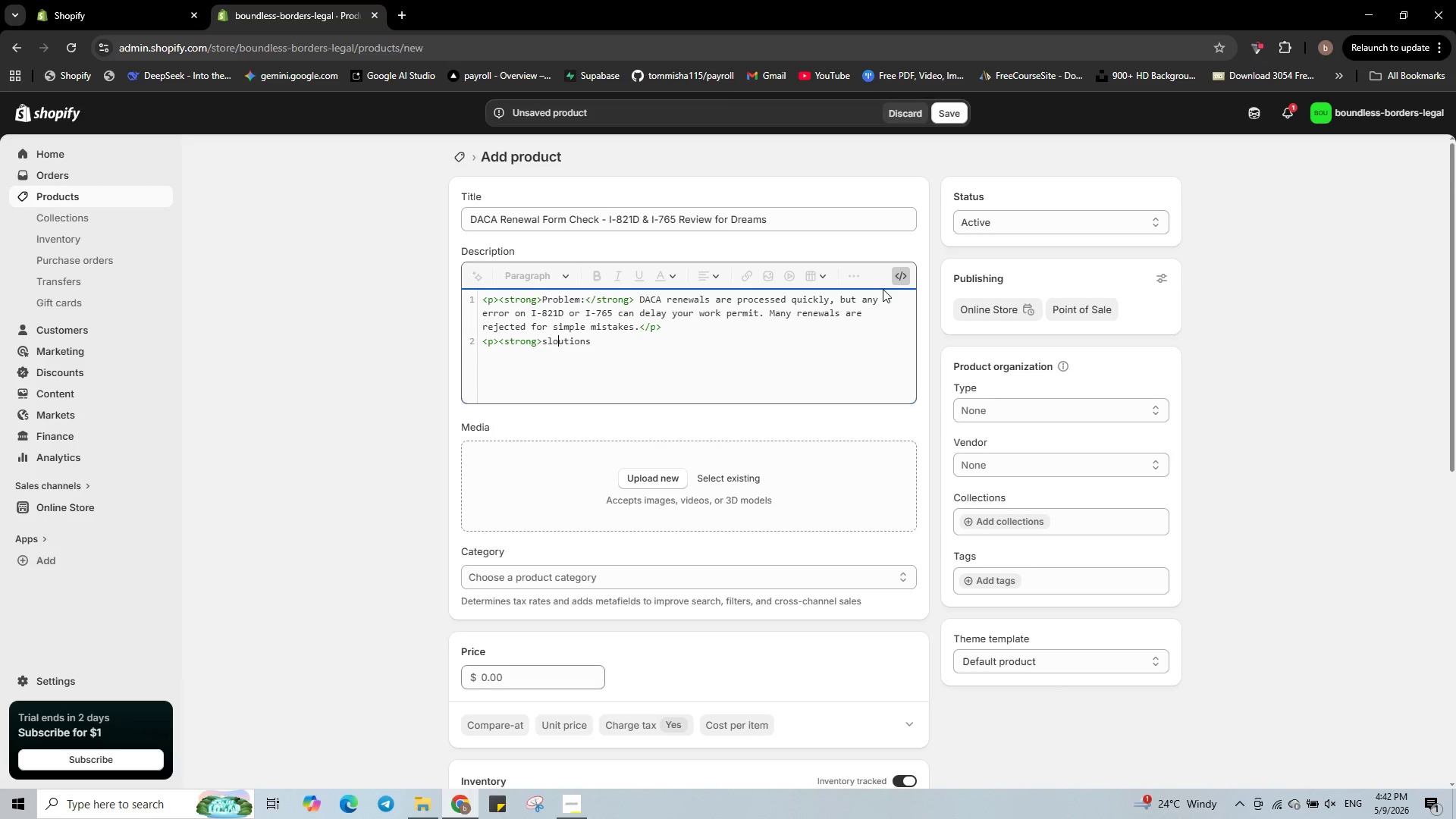 
key(ArrowLeft)
 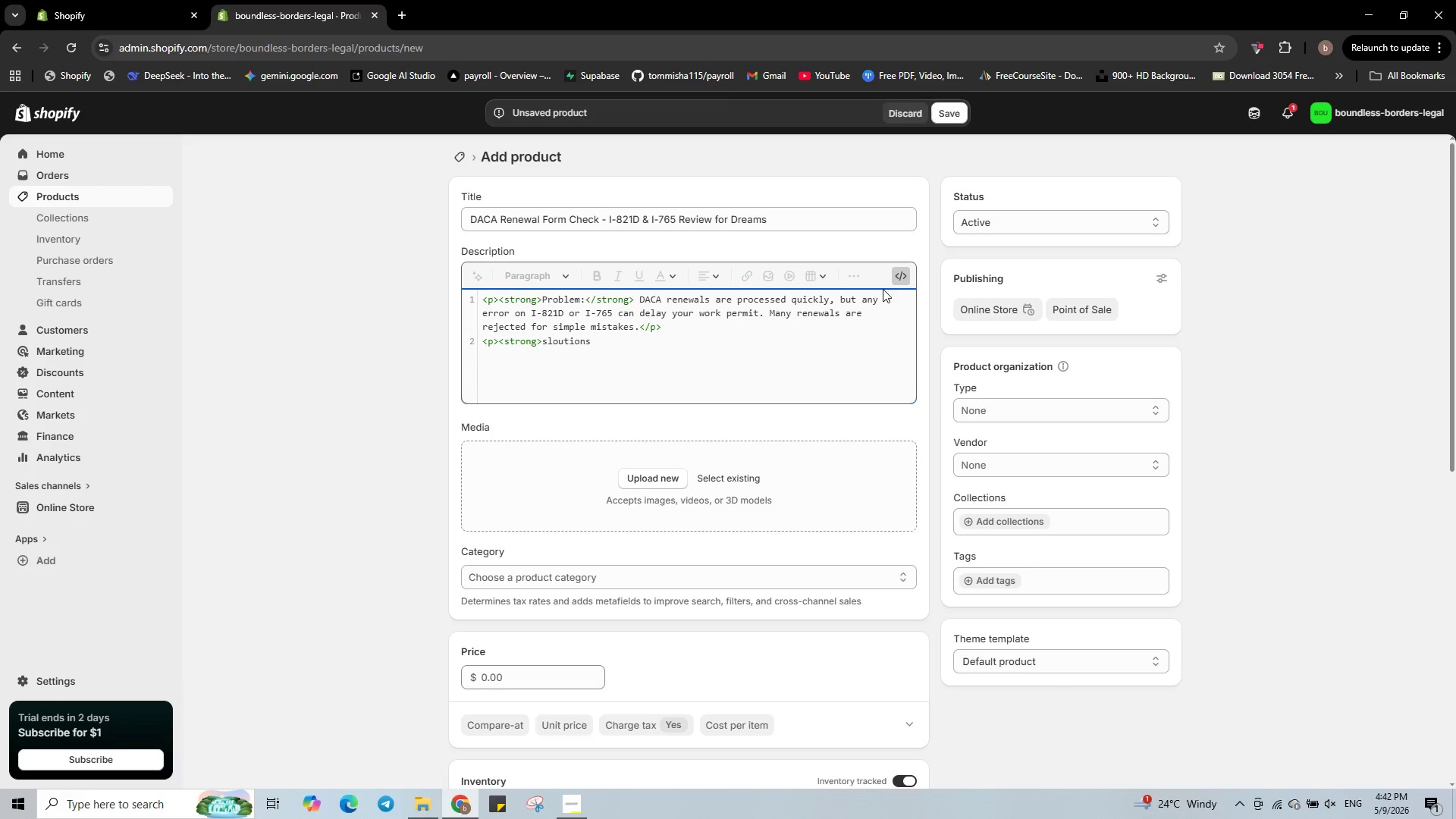 
key(Backspace)
 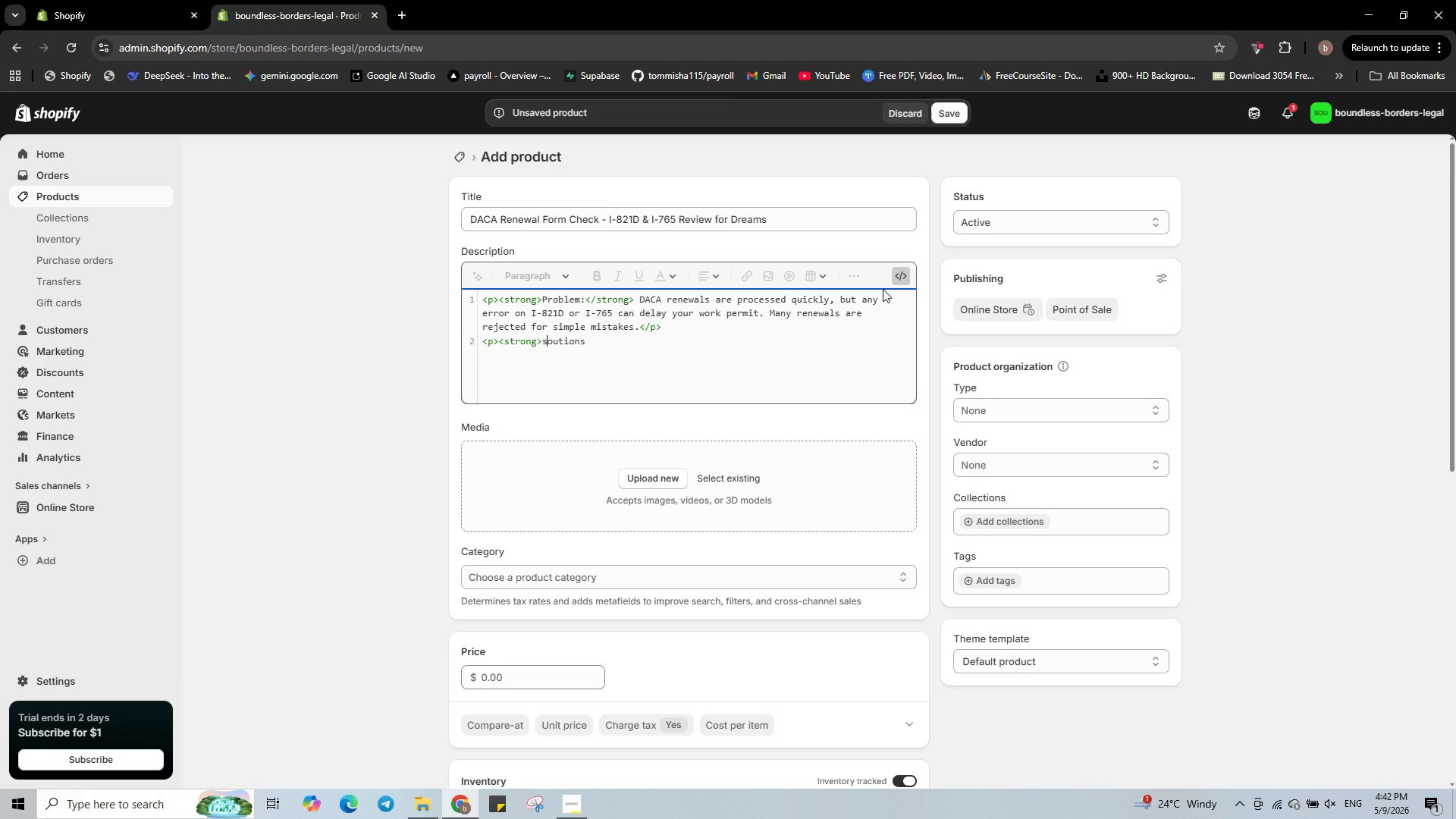 
key(ArrowRight)
 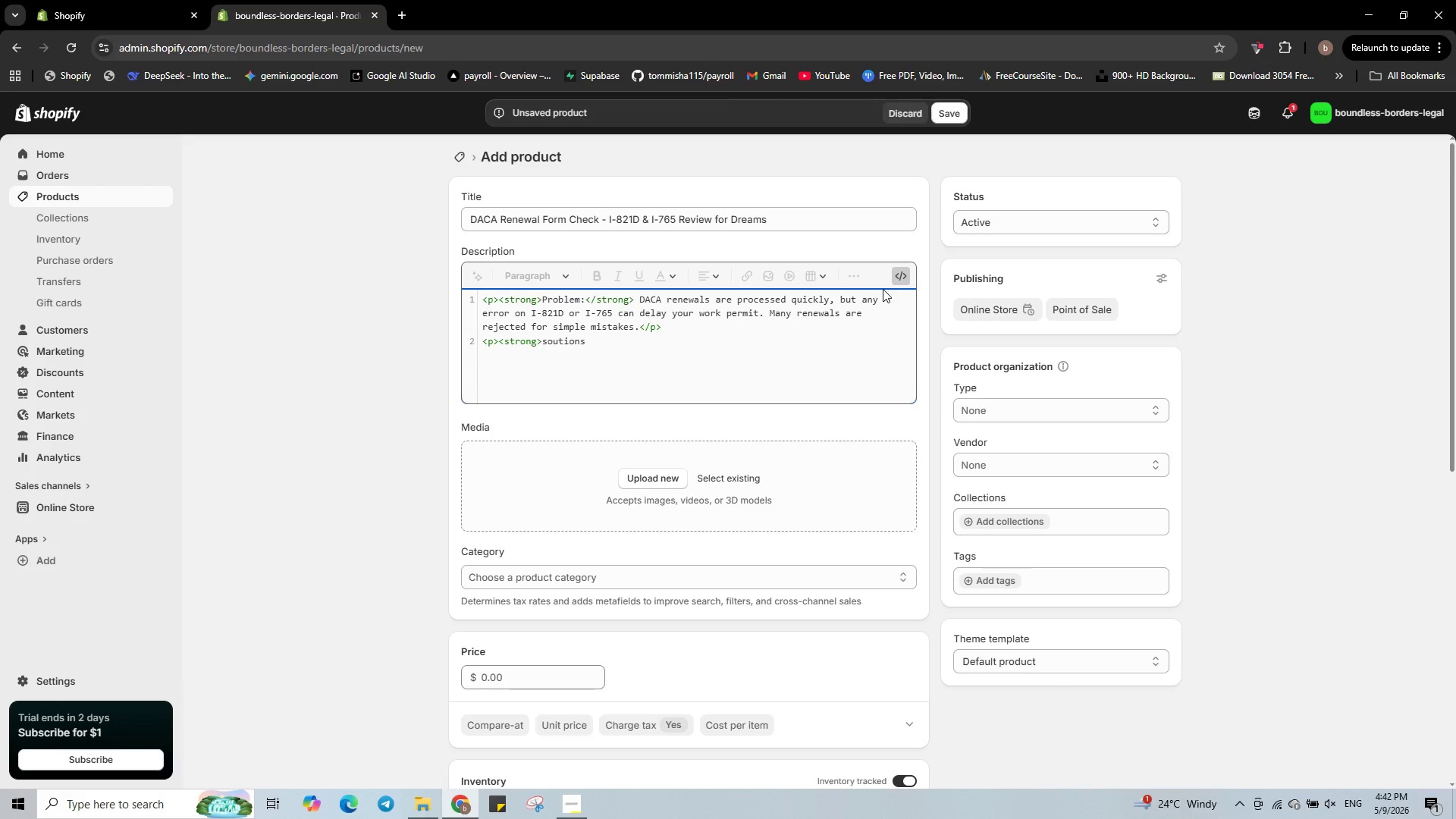 
key(L)
 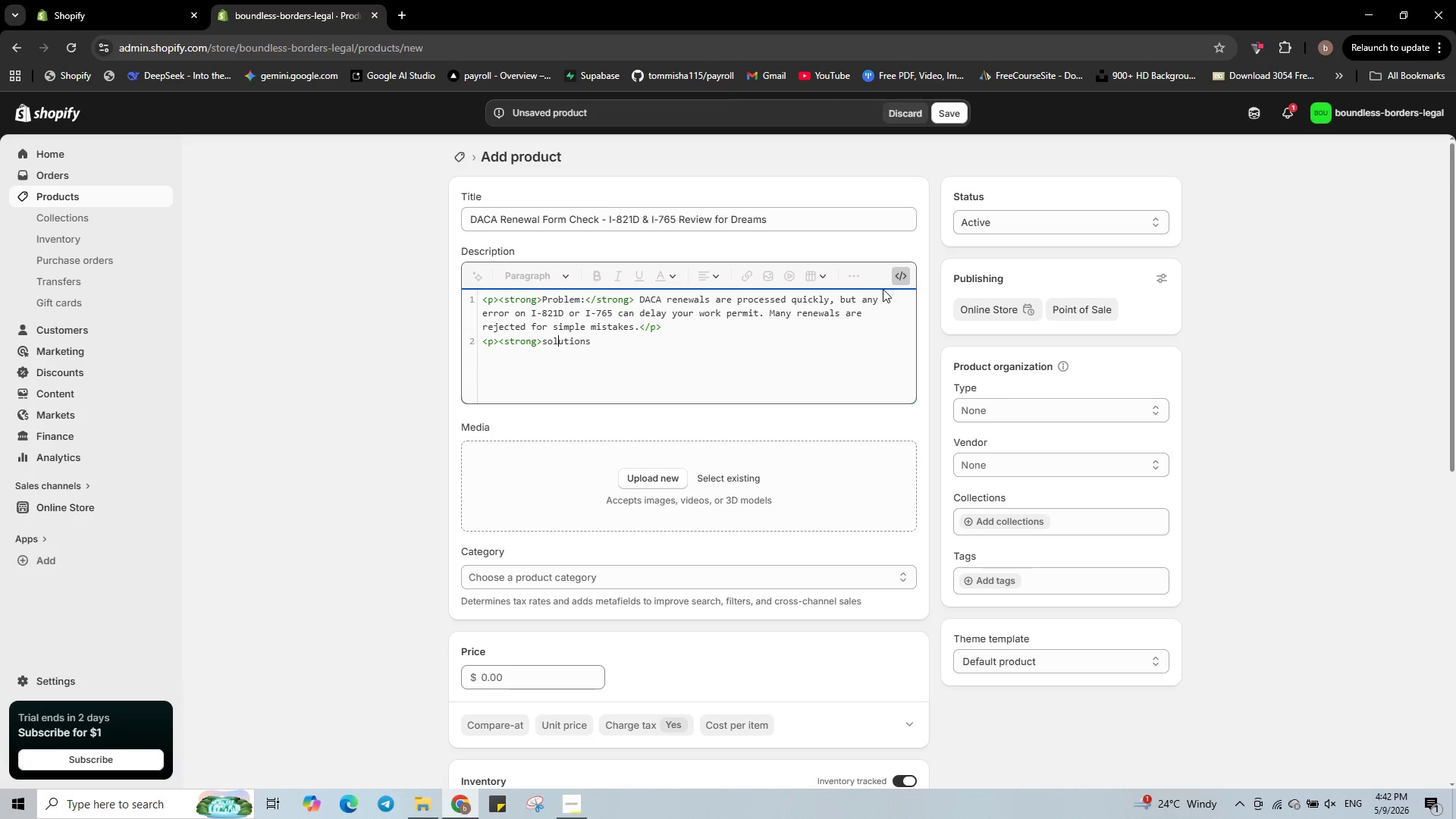 
key(ArrowRight)
 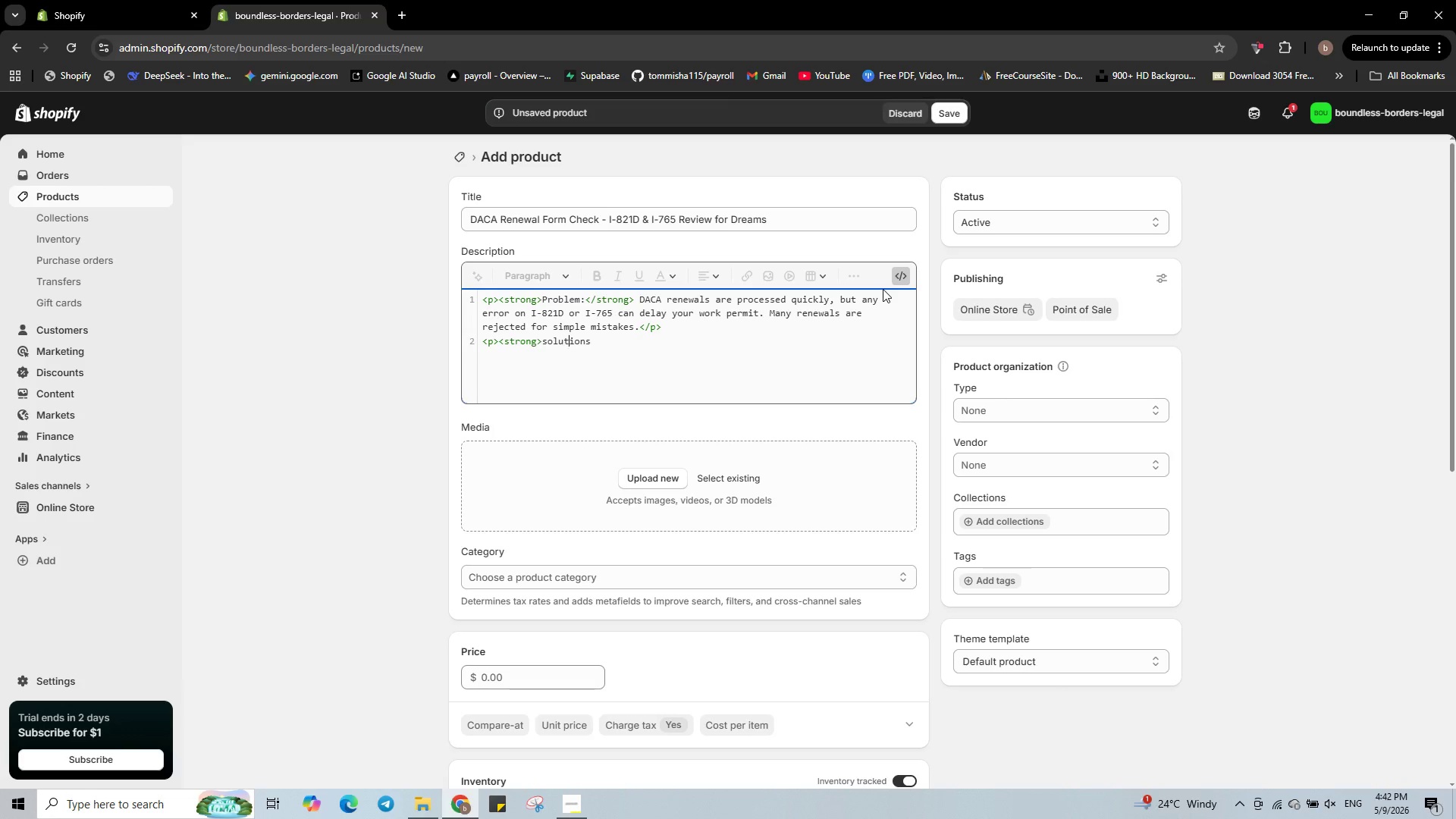 
key(ArrowRight)
 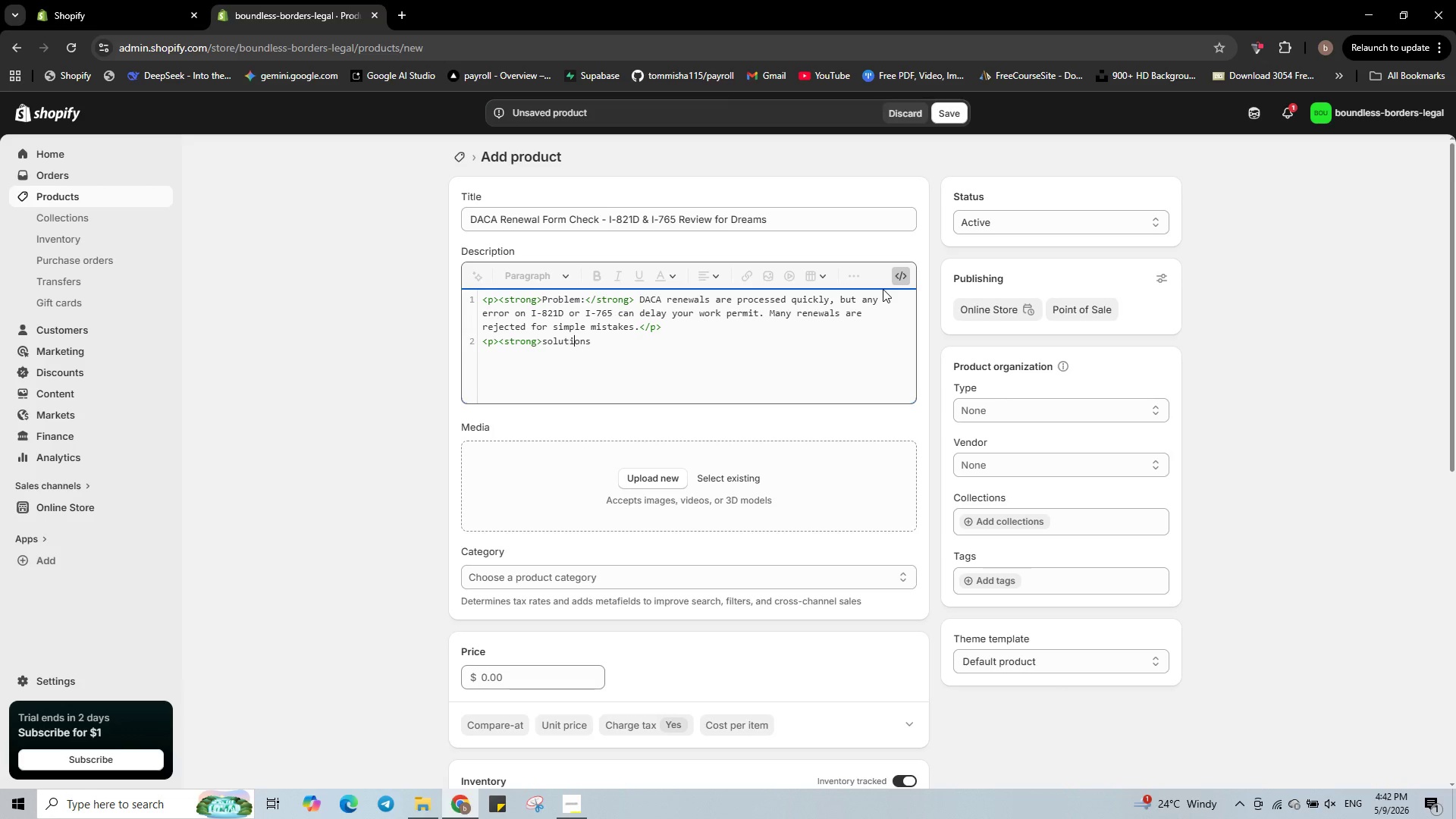 
key(ArrowRight)
 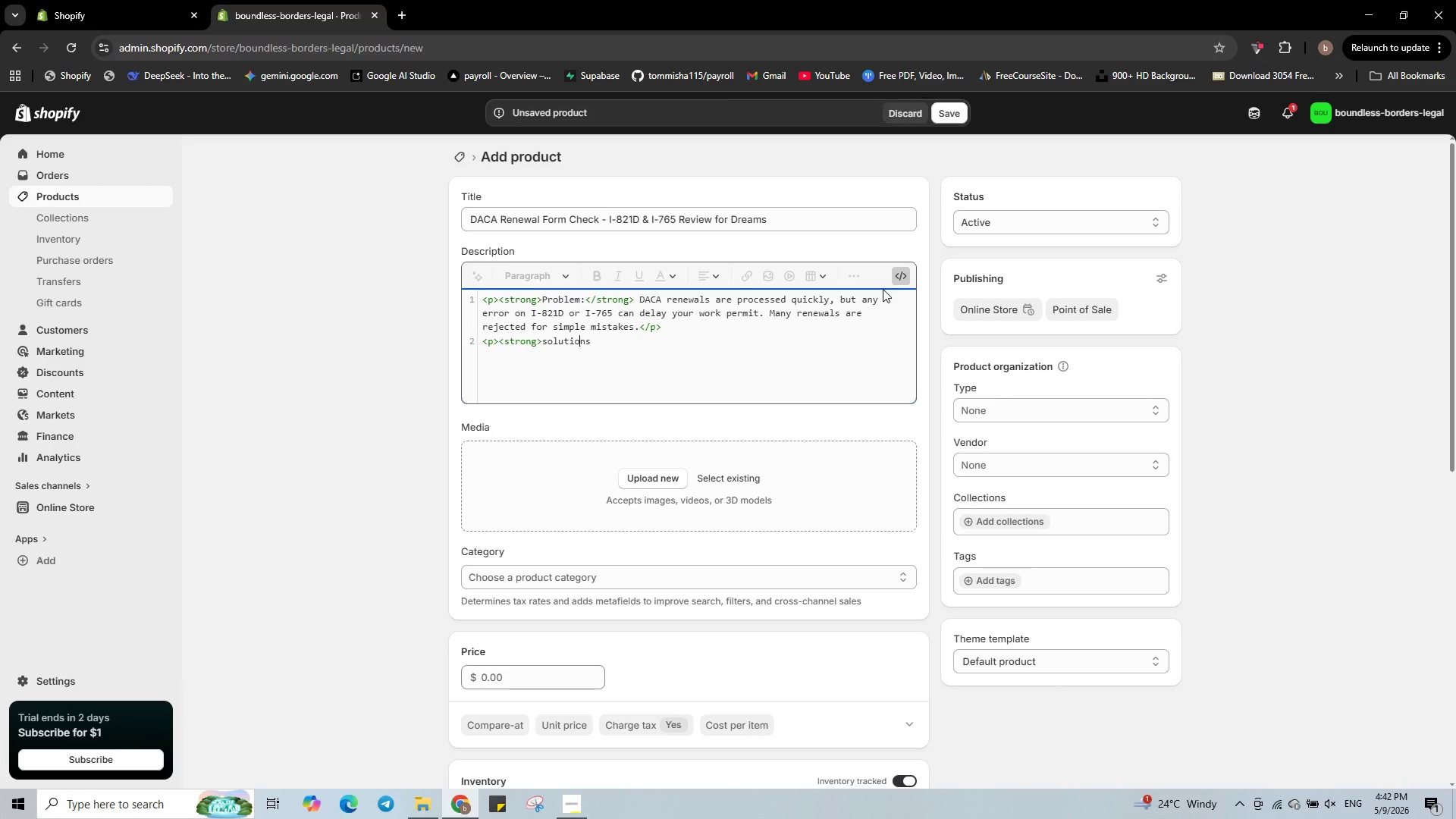 
key(ArrowRight)
 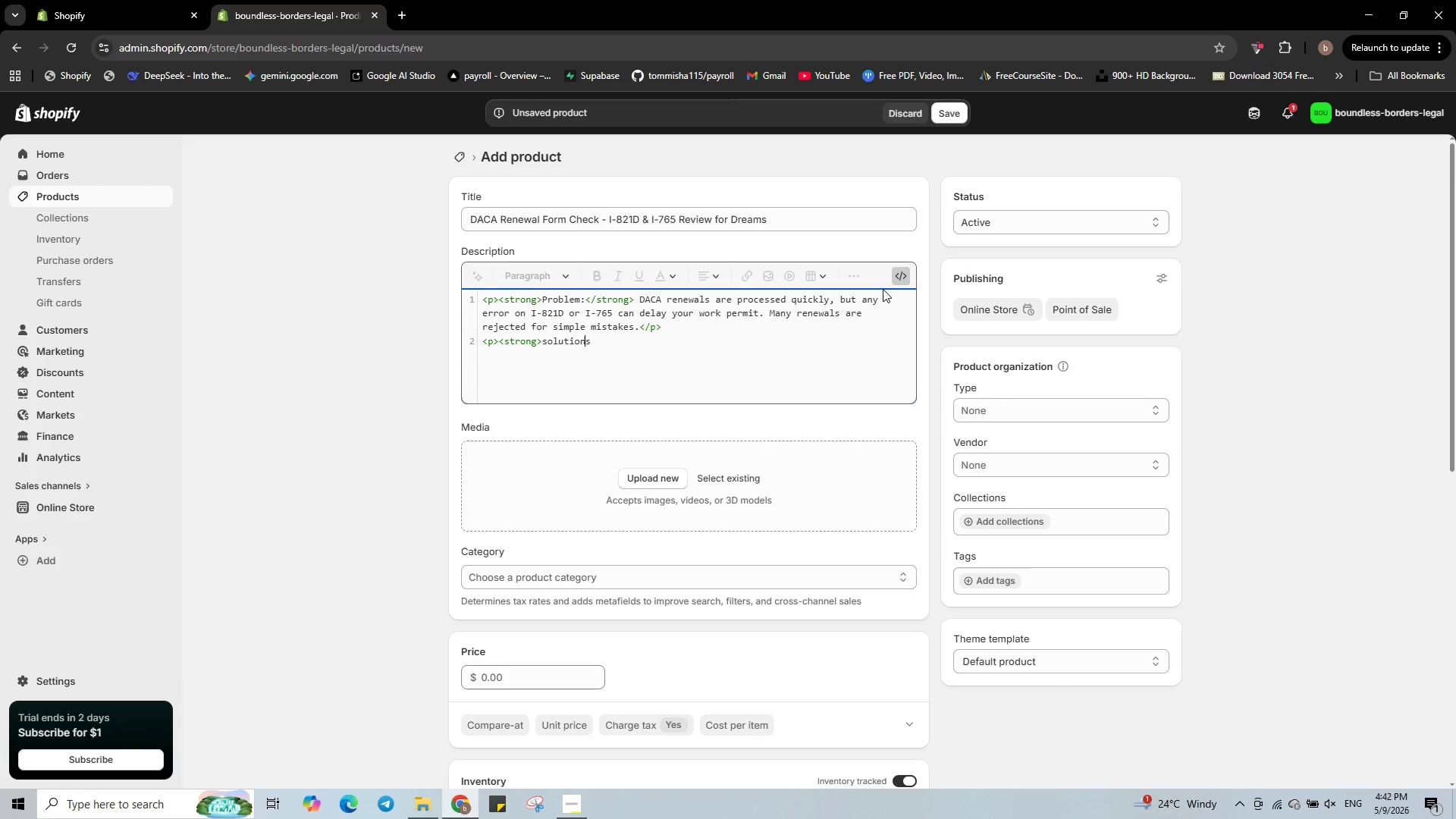 
key(ArrowRight)
 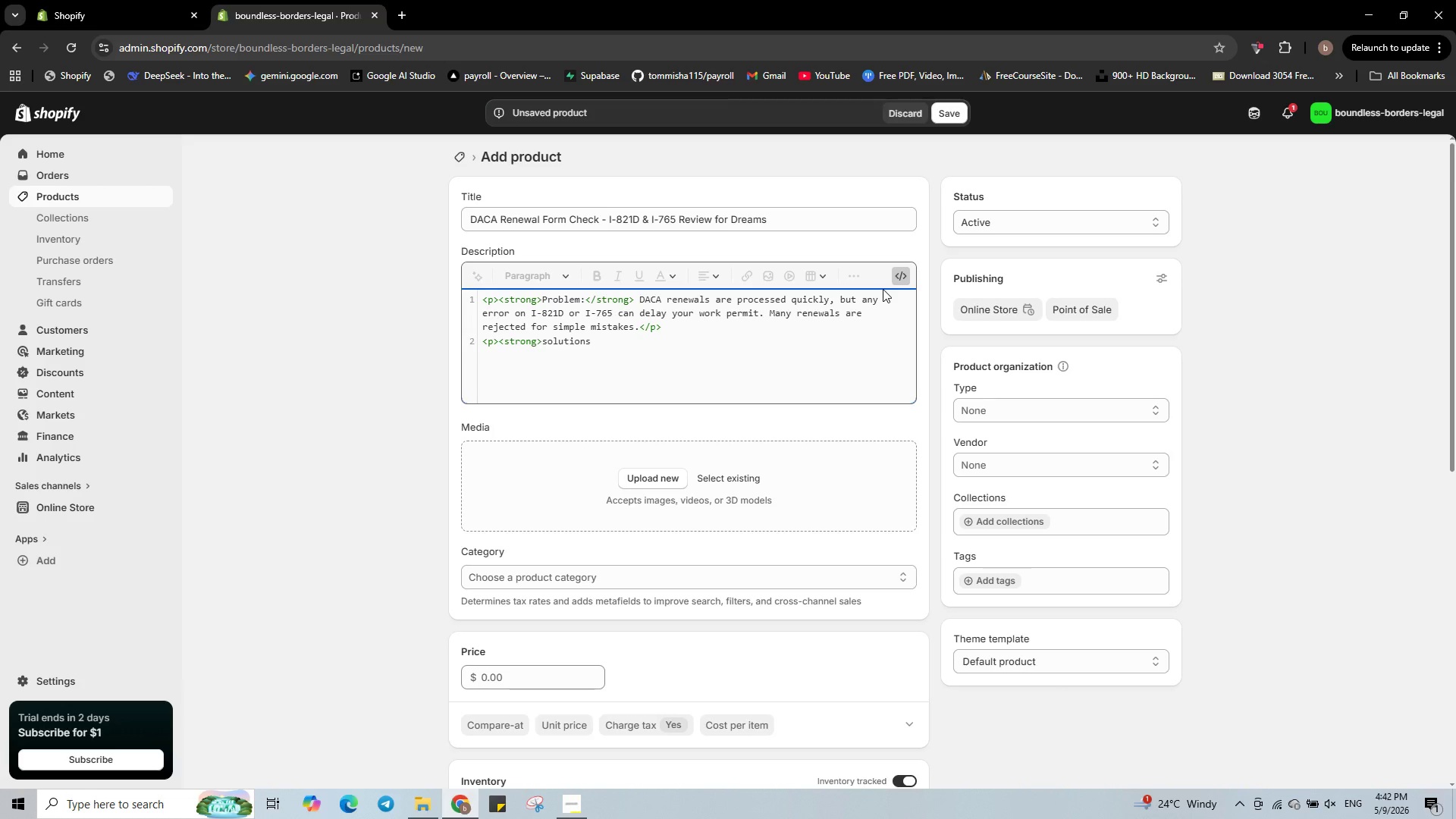 
type([Delete]:</strong> Our legal staff reviews your renewal forms, confirms you're included the correct fee and evidence, and provides a filing checklist.)
 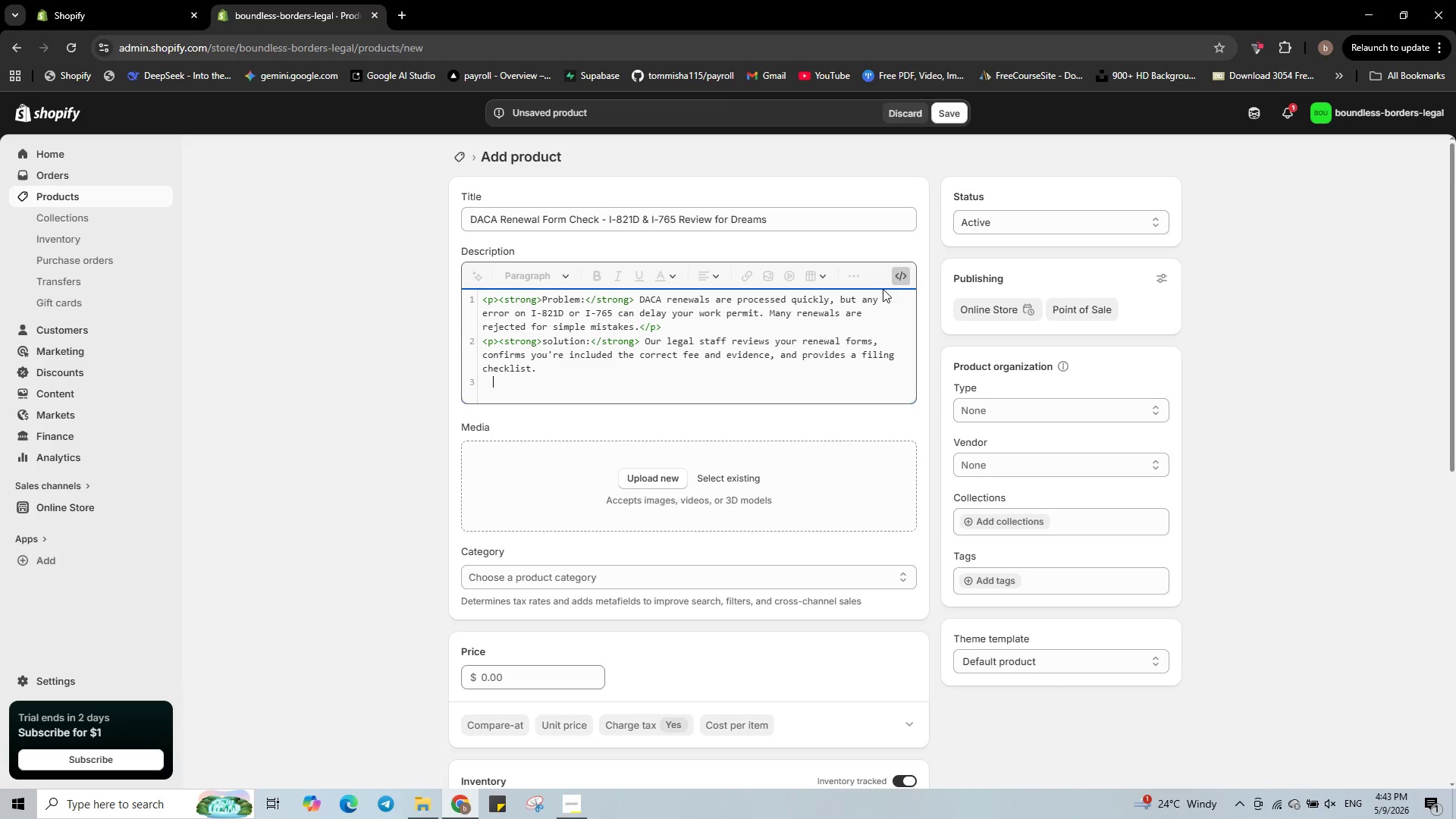 
 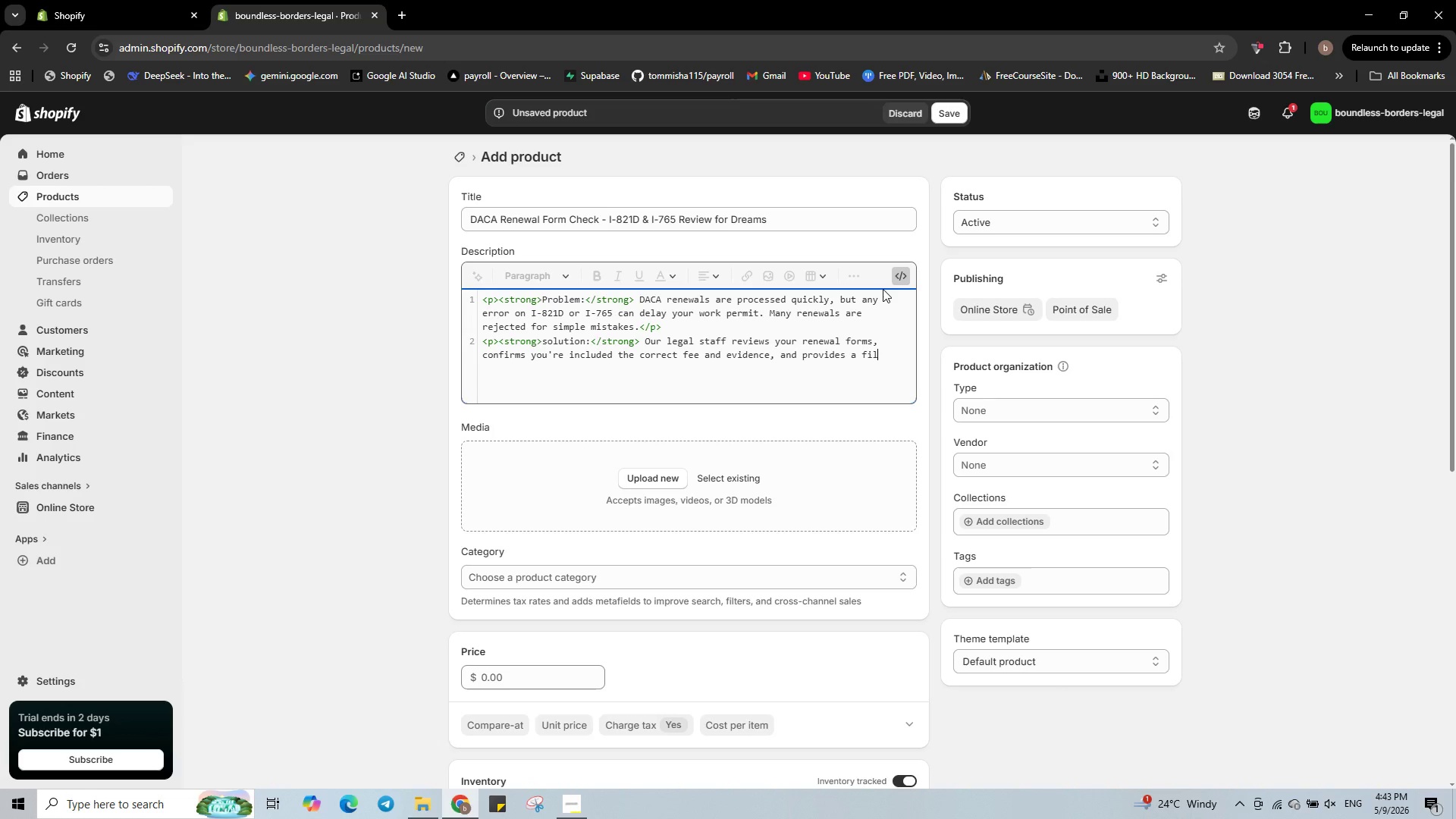 
key(Enter)
 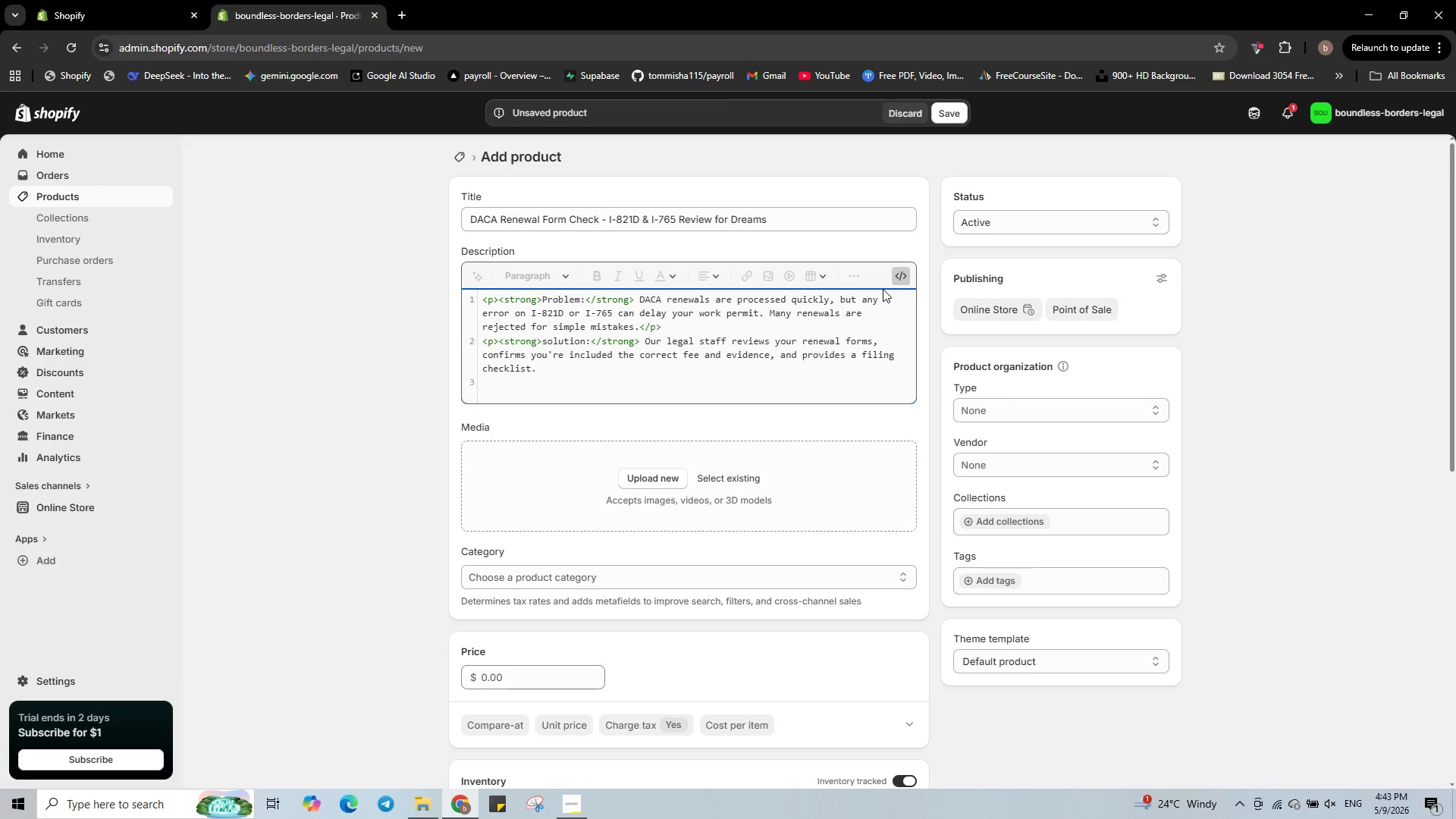 
key(Backspace)
 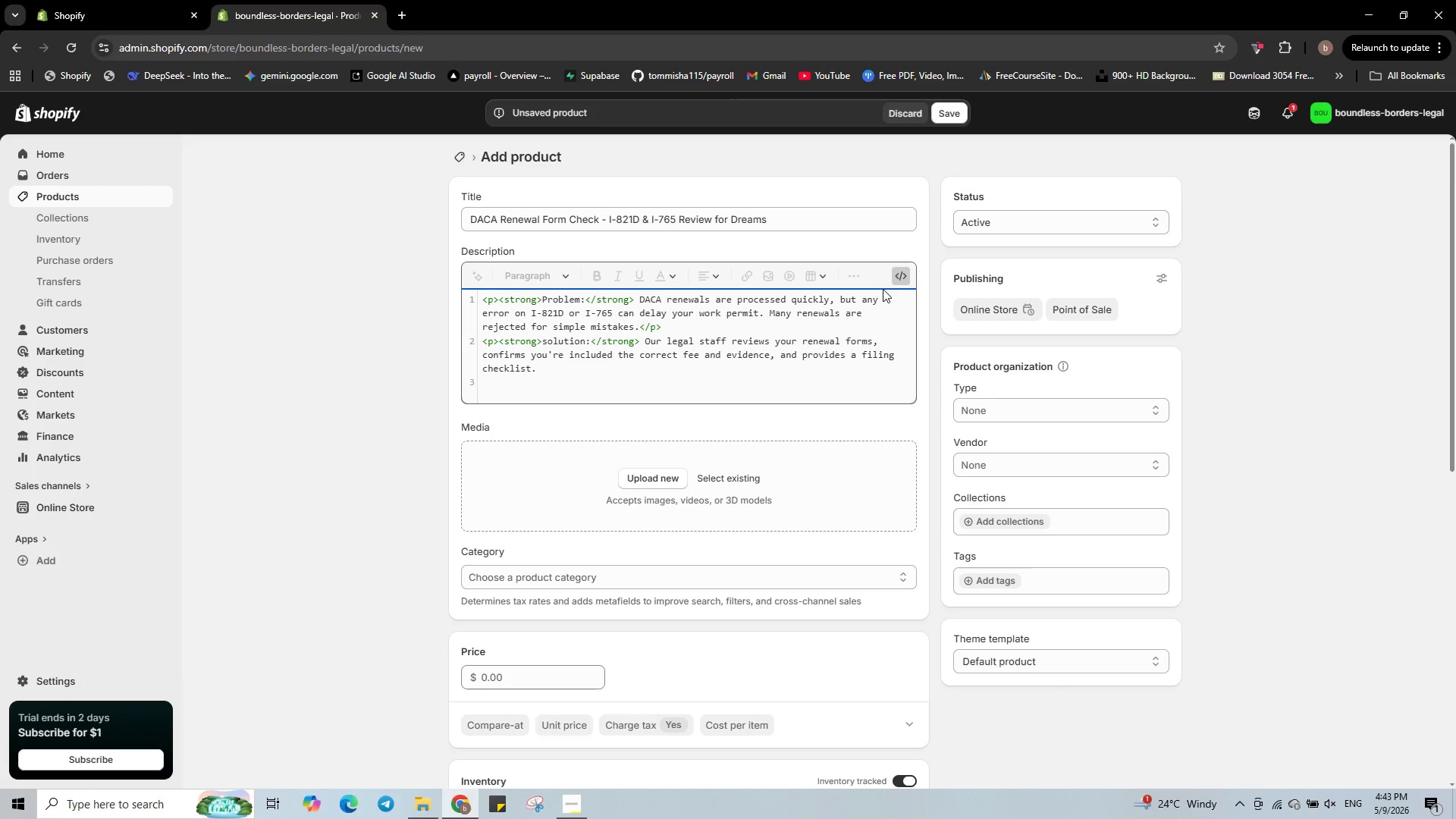 
key(Backspace)
 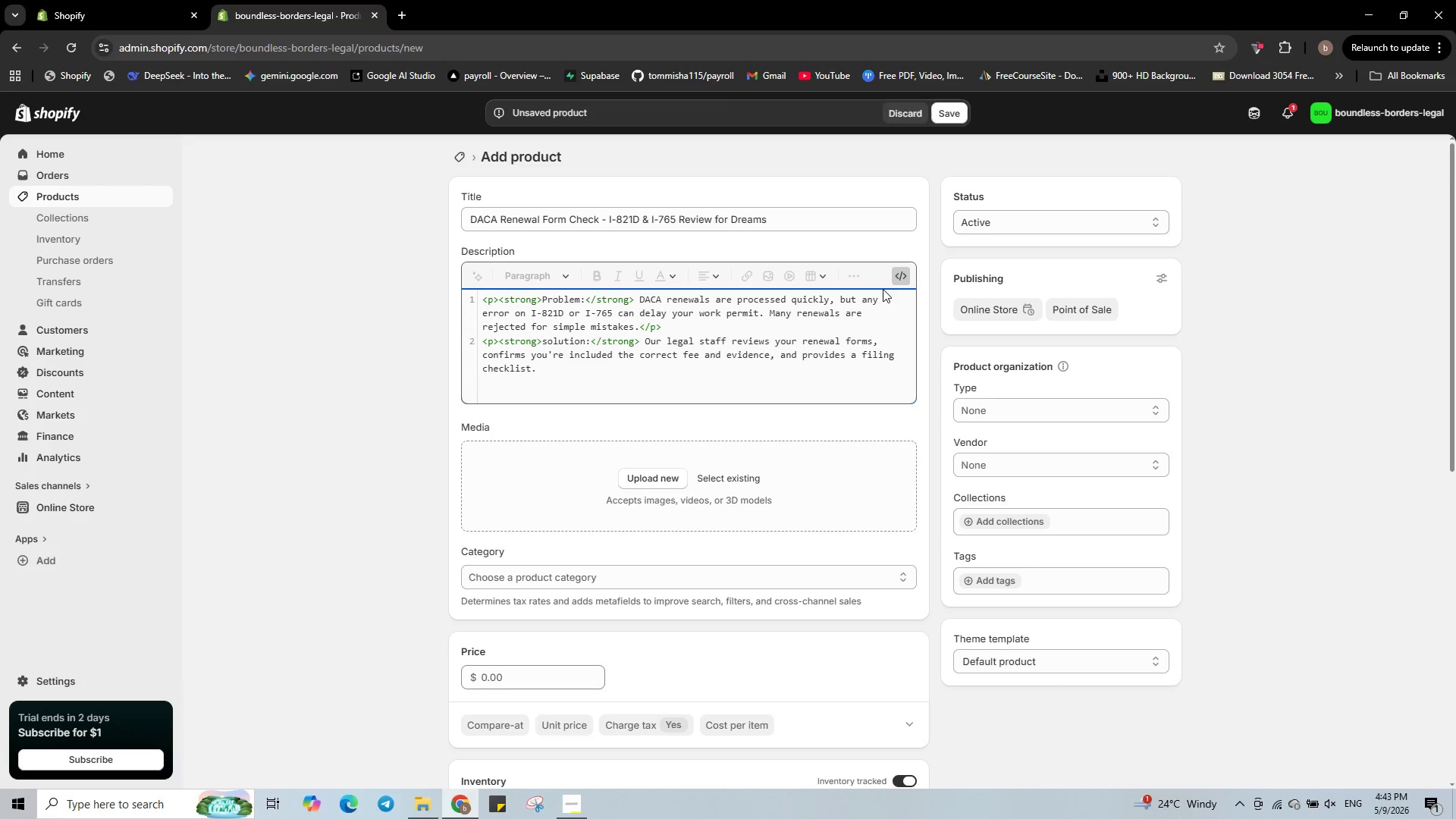 
key(Backspace)
 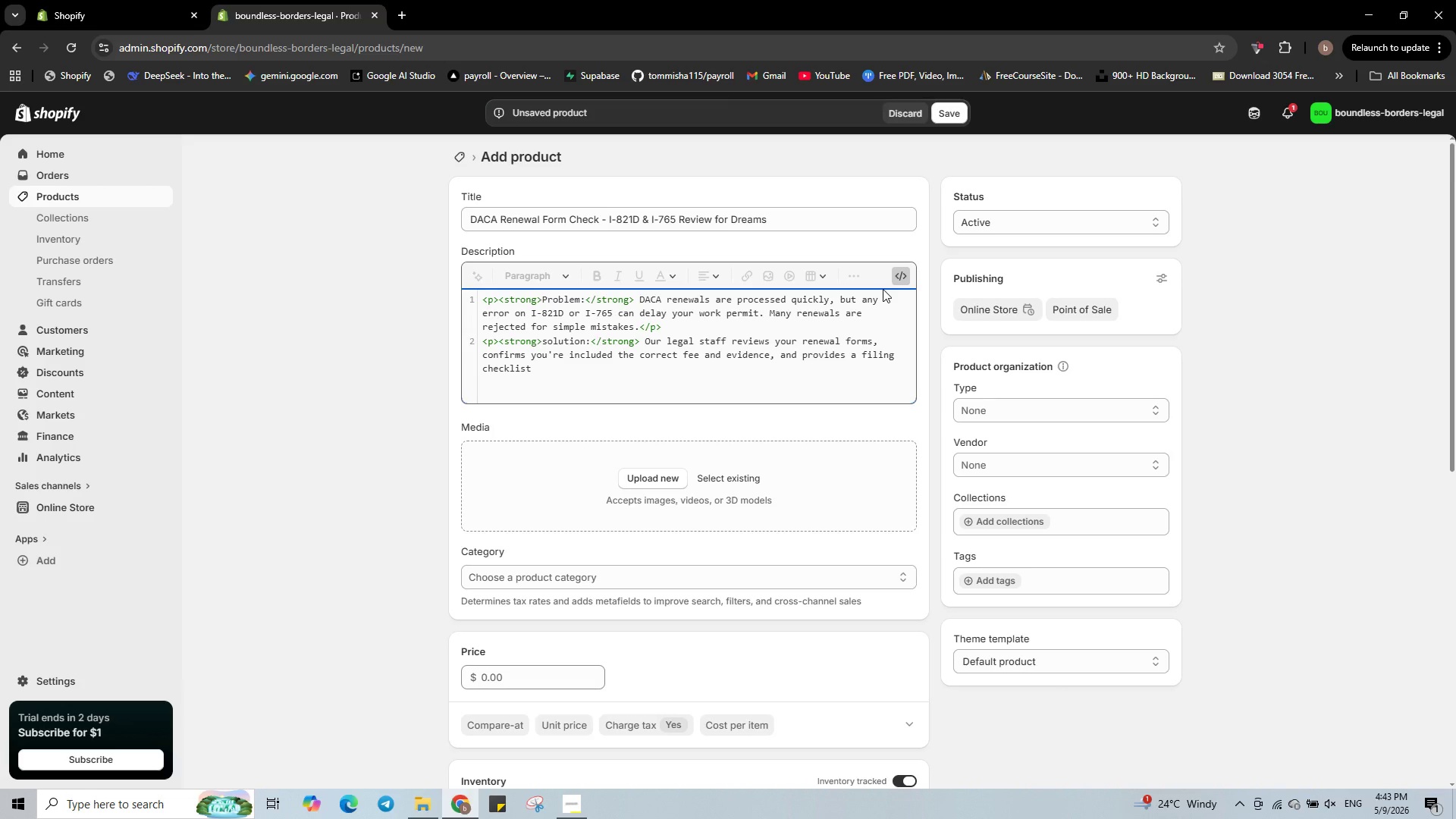 
key(Period)
 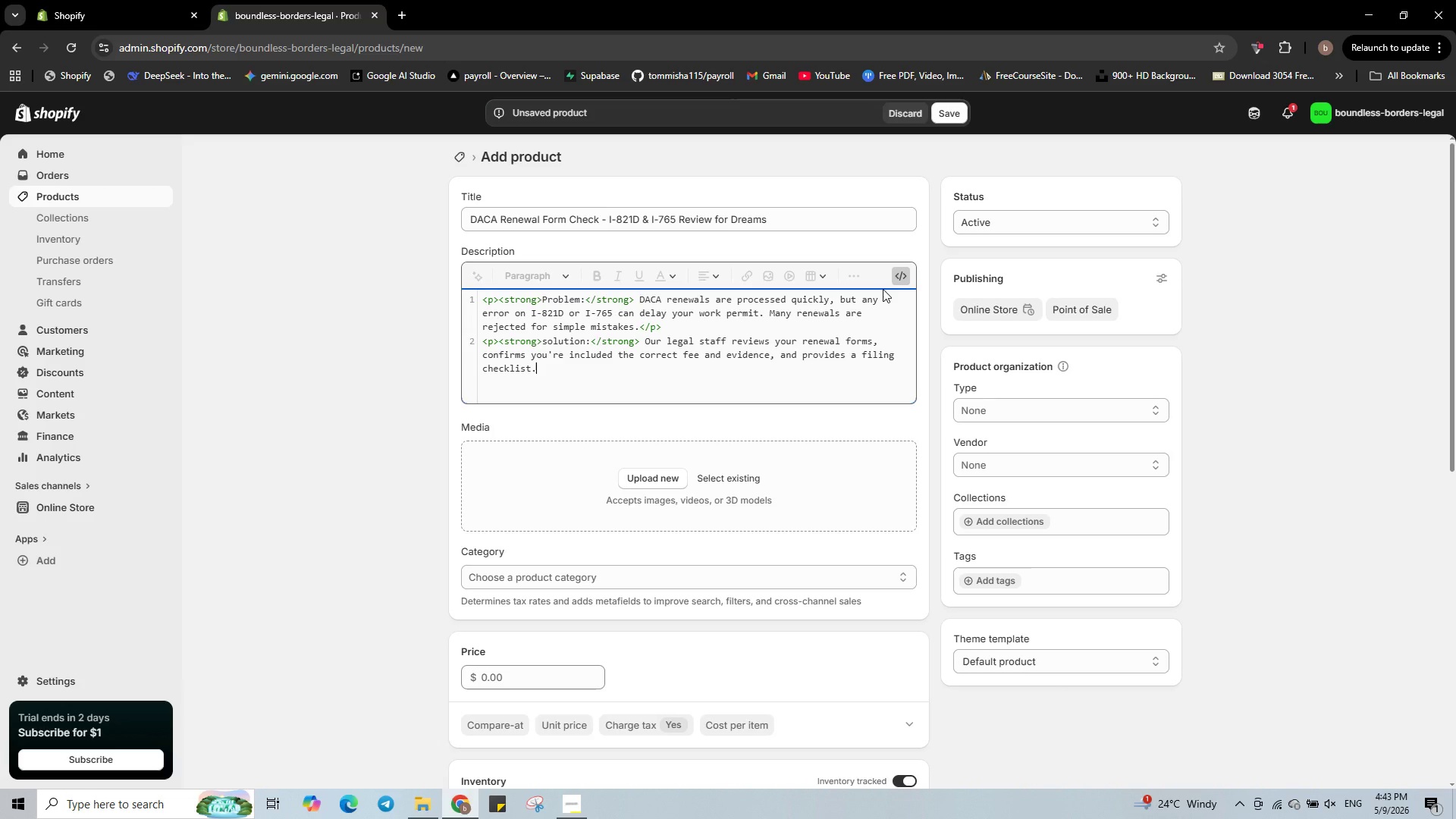 
key(Shift+Comma)
 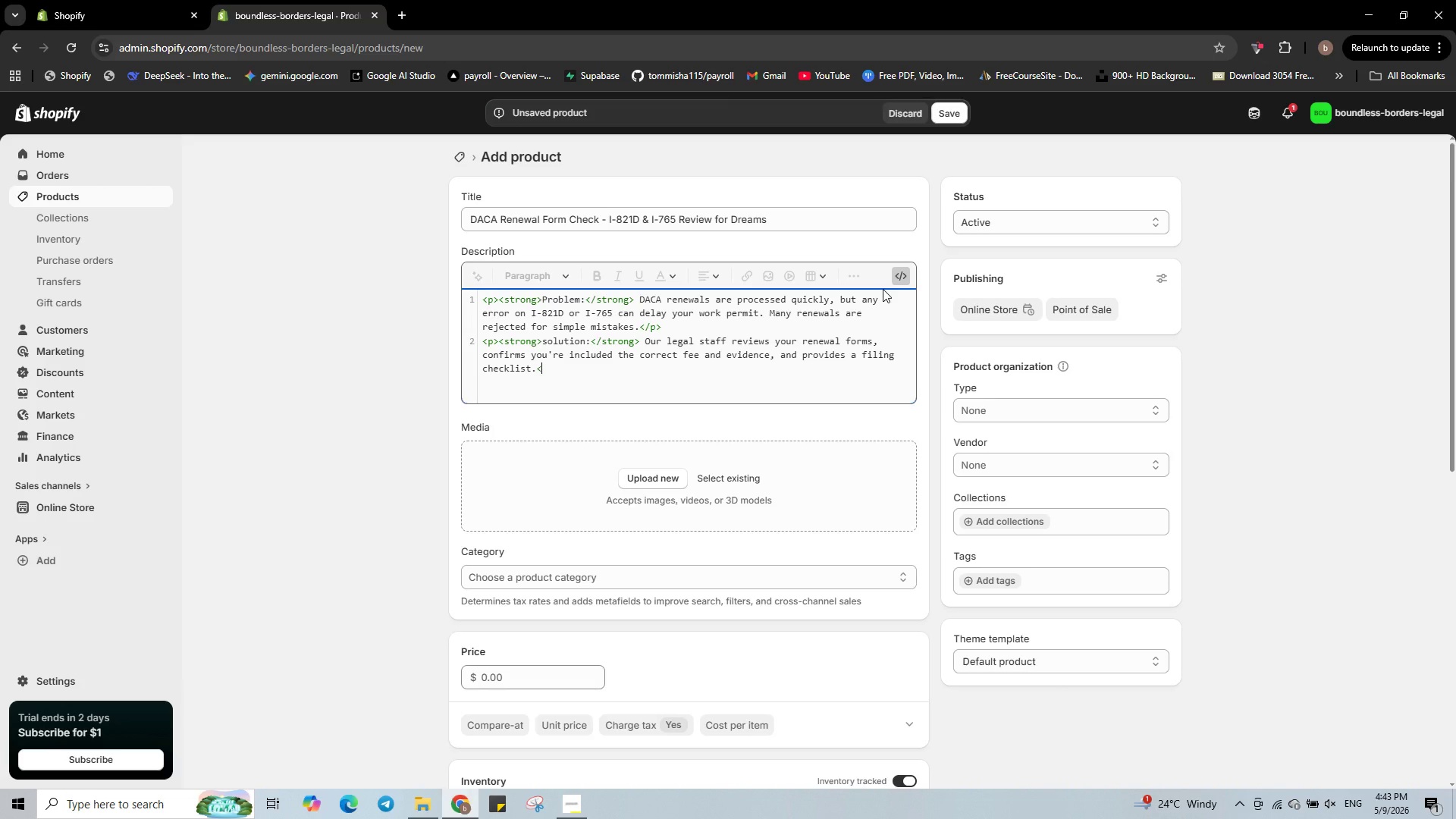 
key(Slash)
 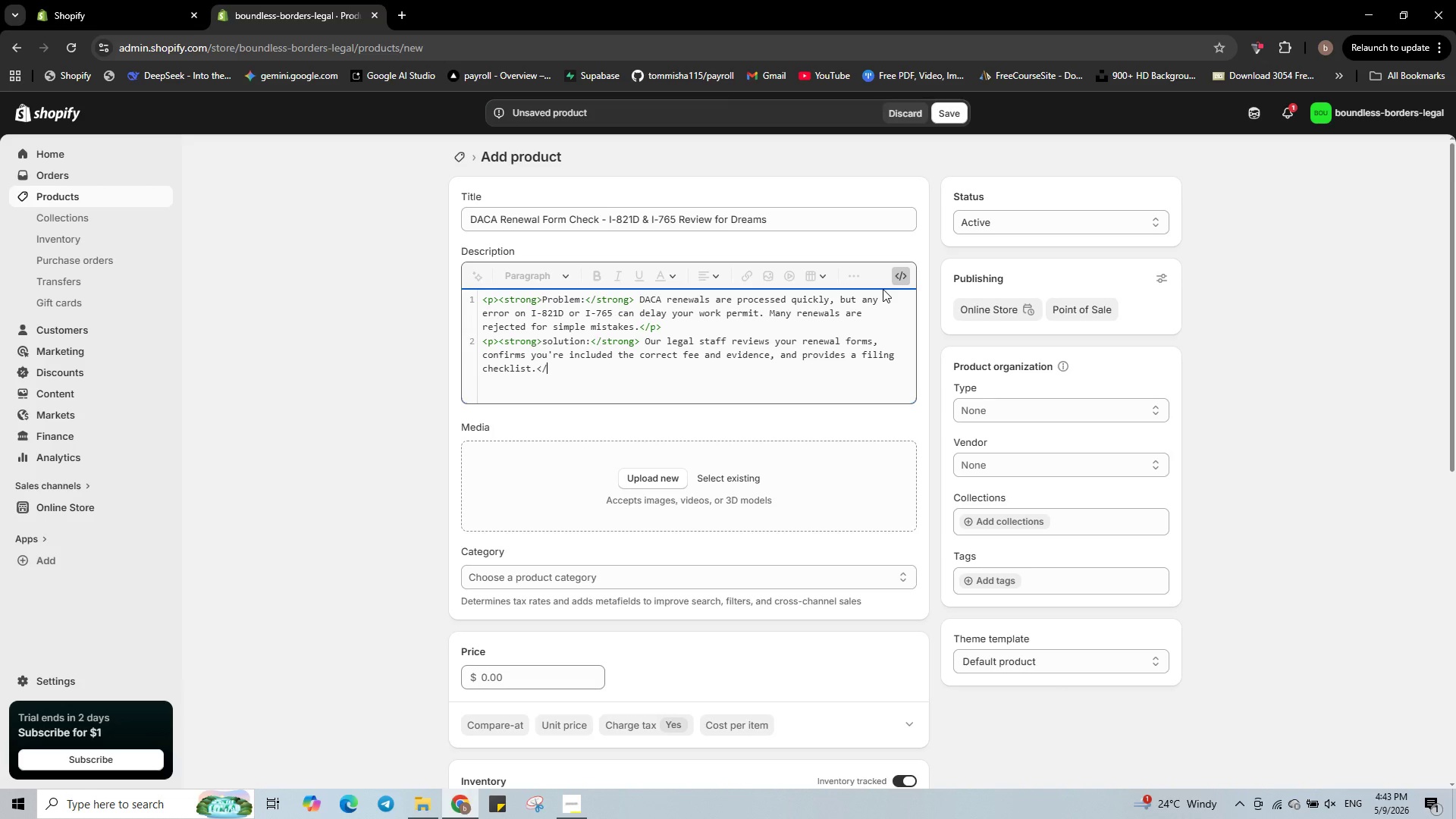 
key(P)
 